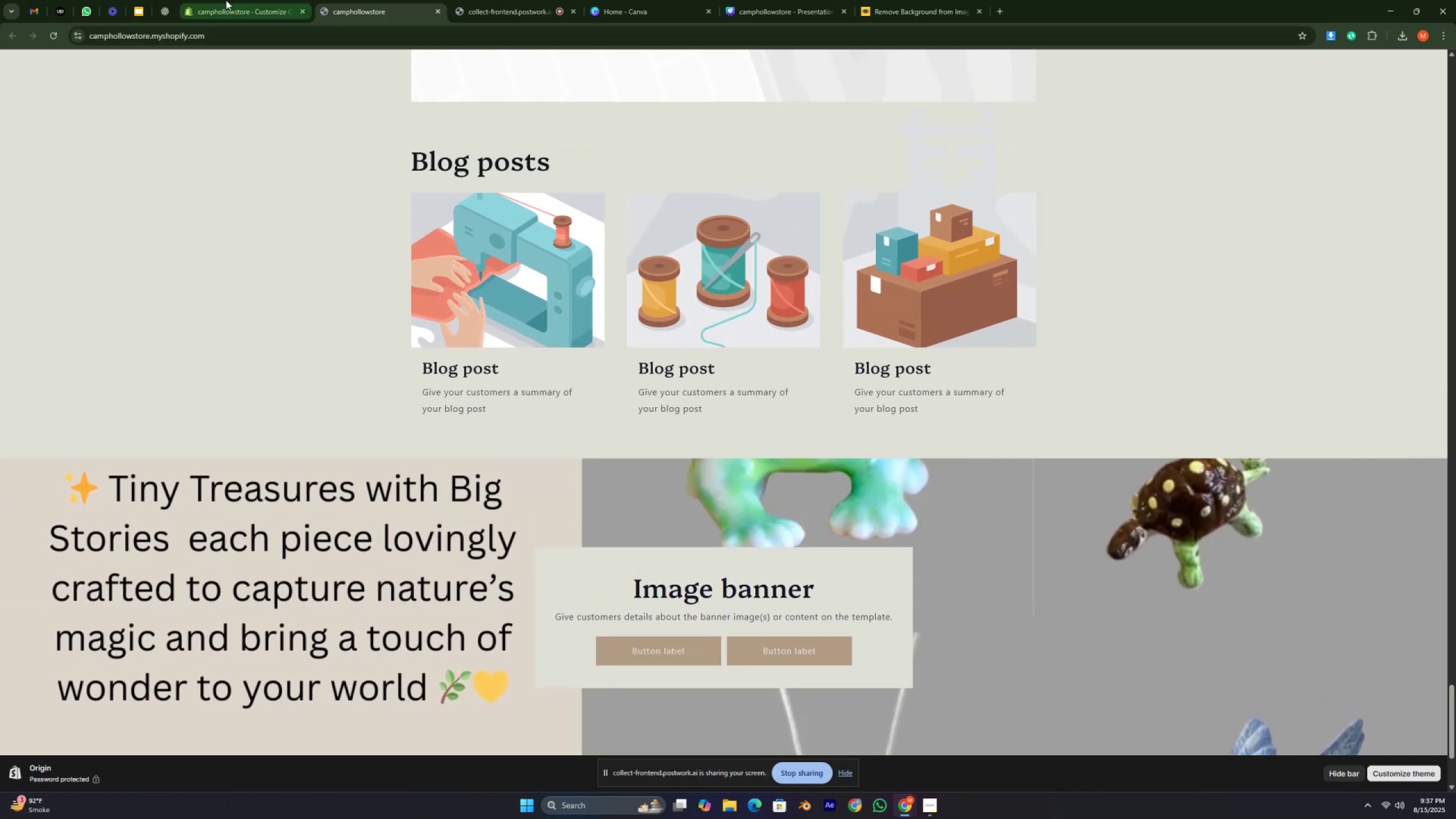 
left_click([225, 1])
 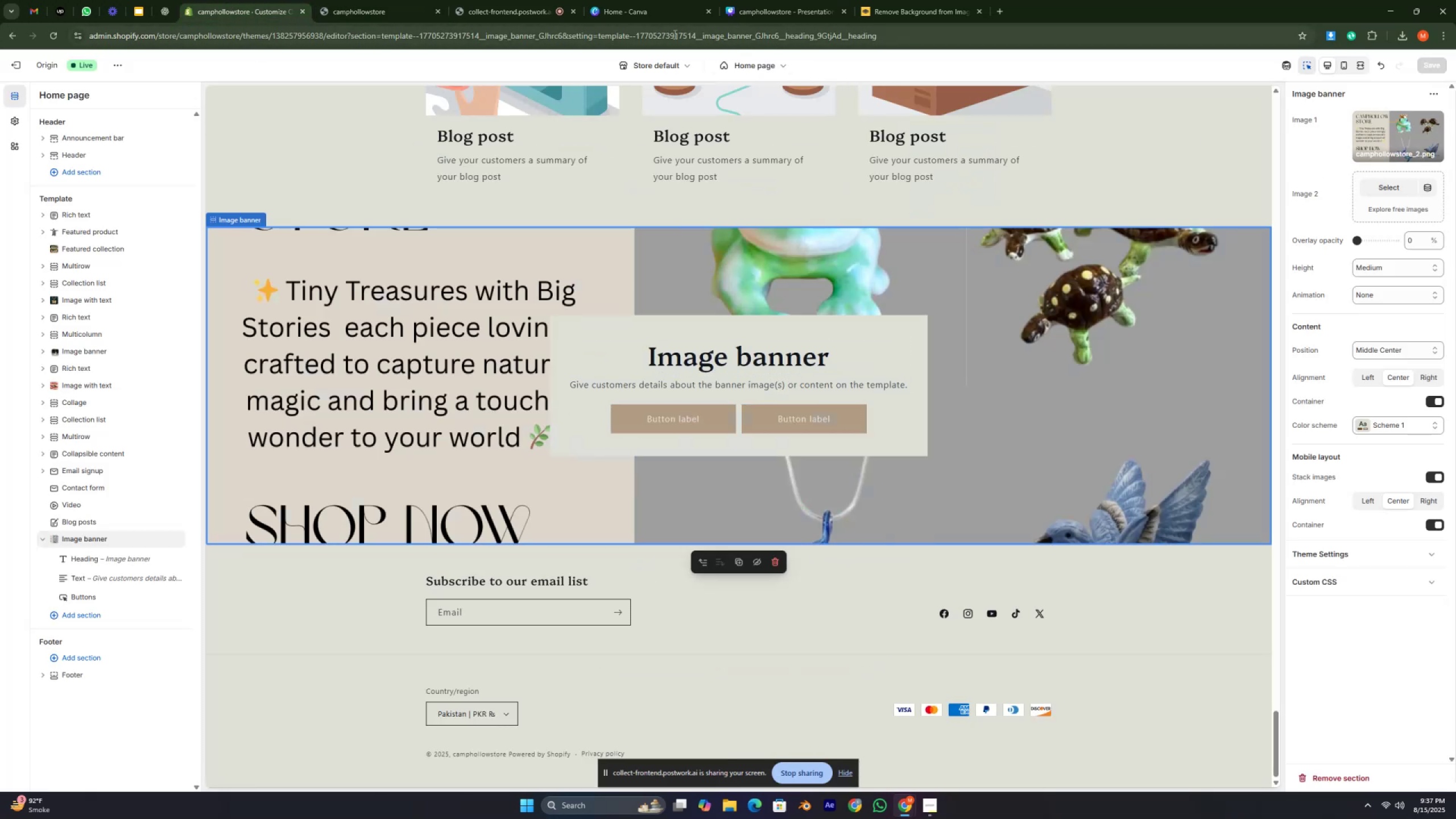 
left_click([761, 12])
 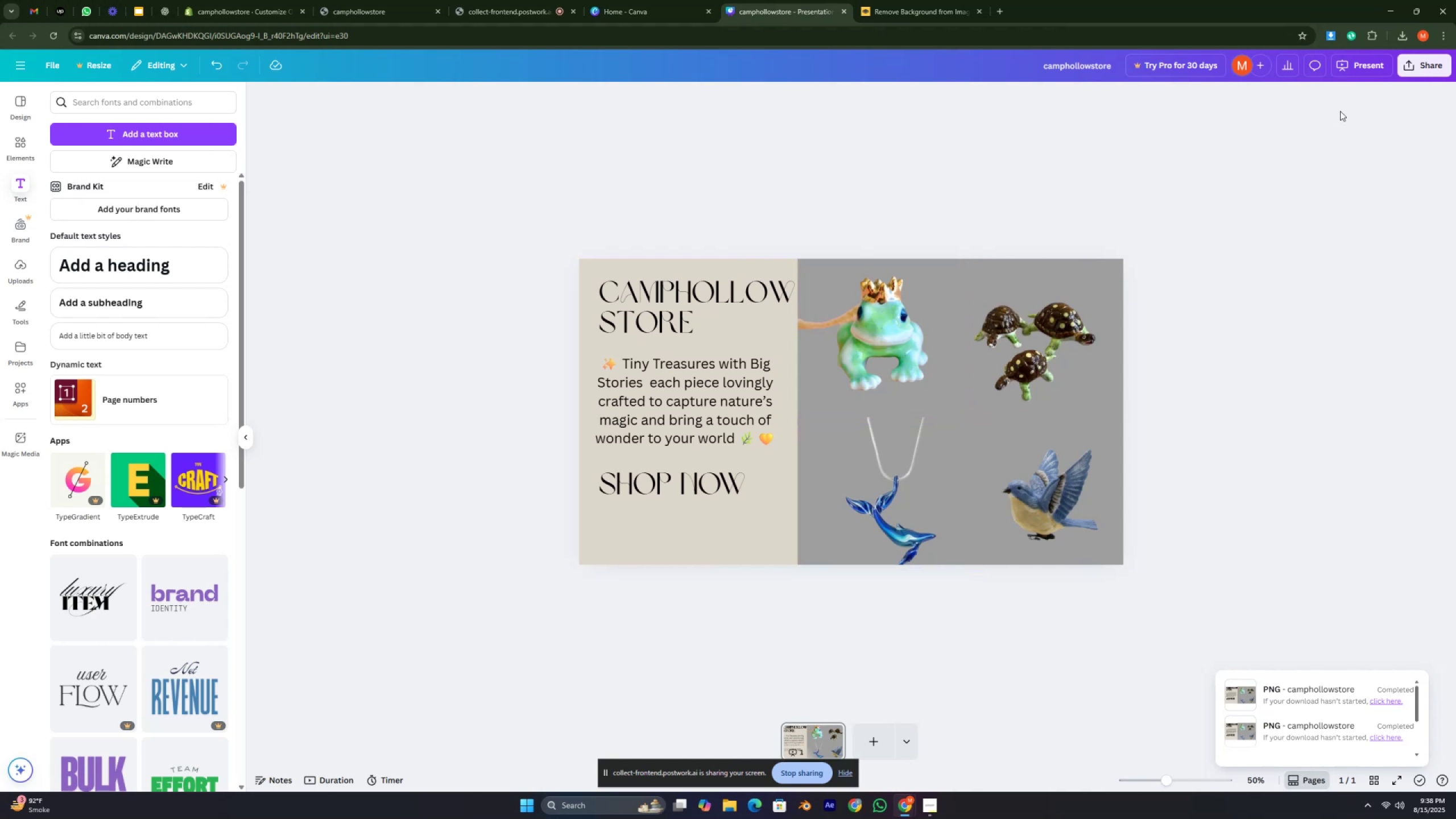 
left_click([1399, 63])
 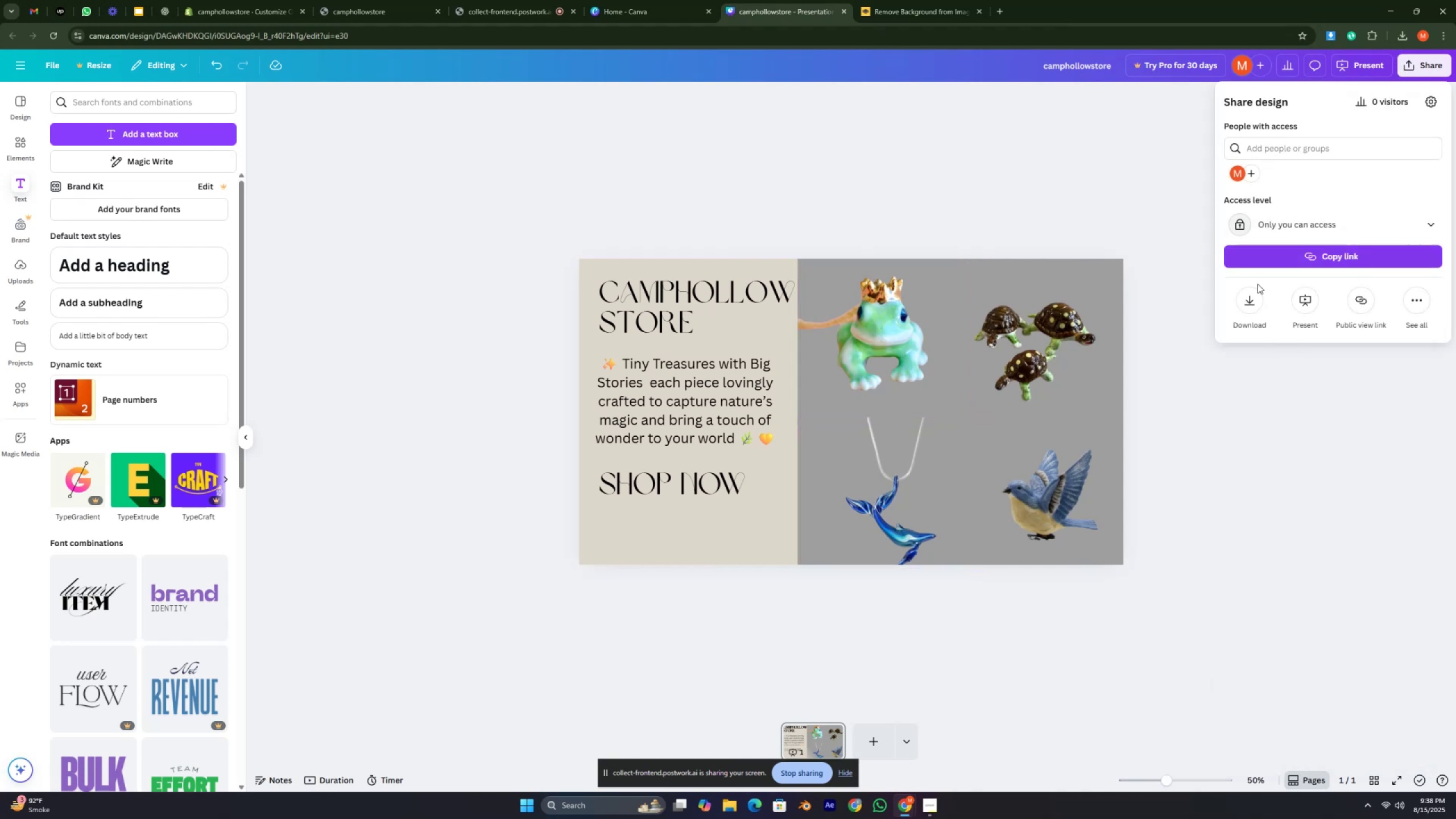 
left_click([1249, 305])
 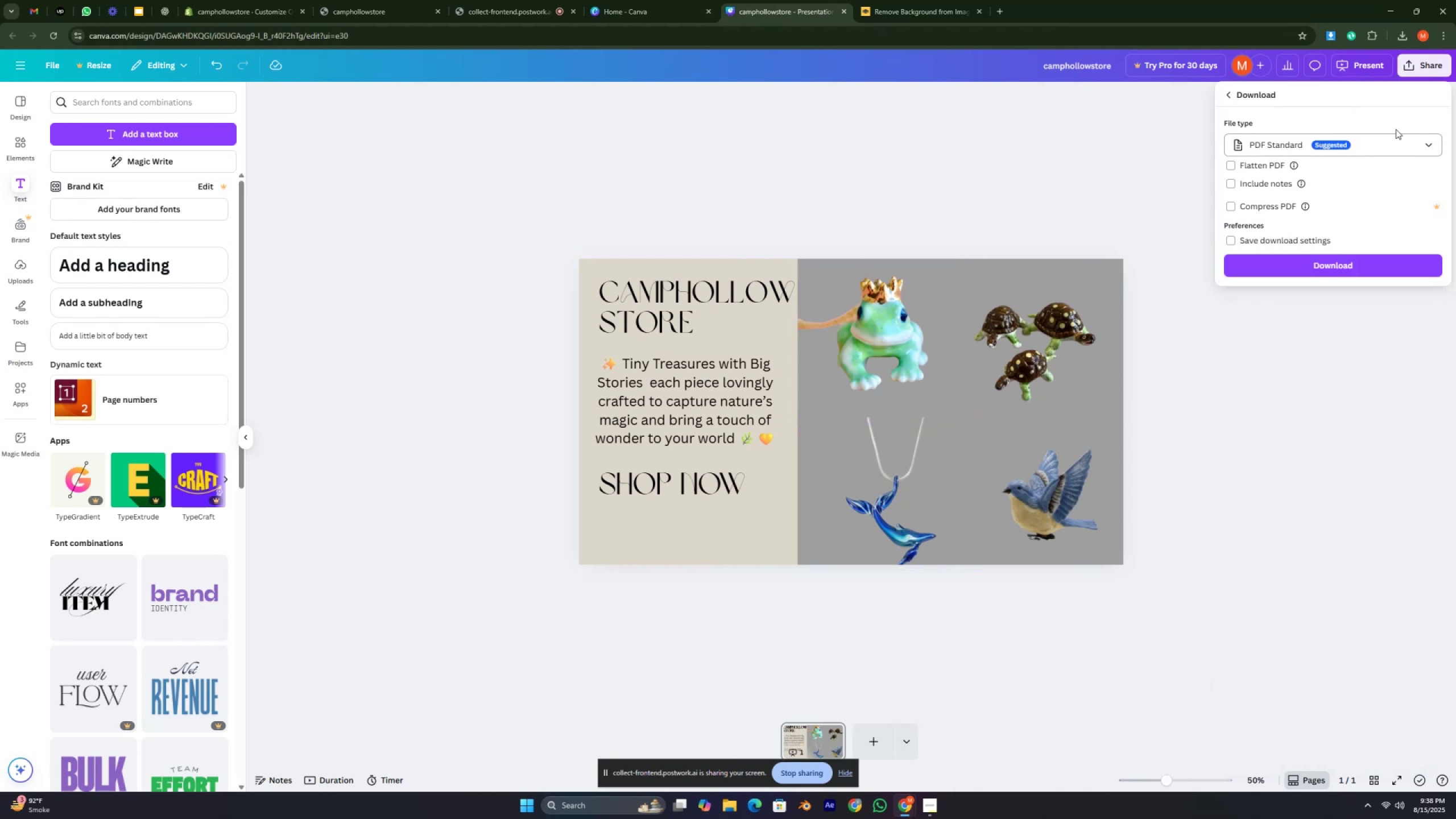 
left_click([1403, 144])
 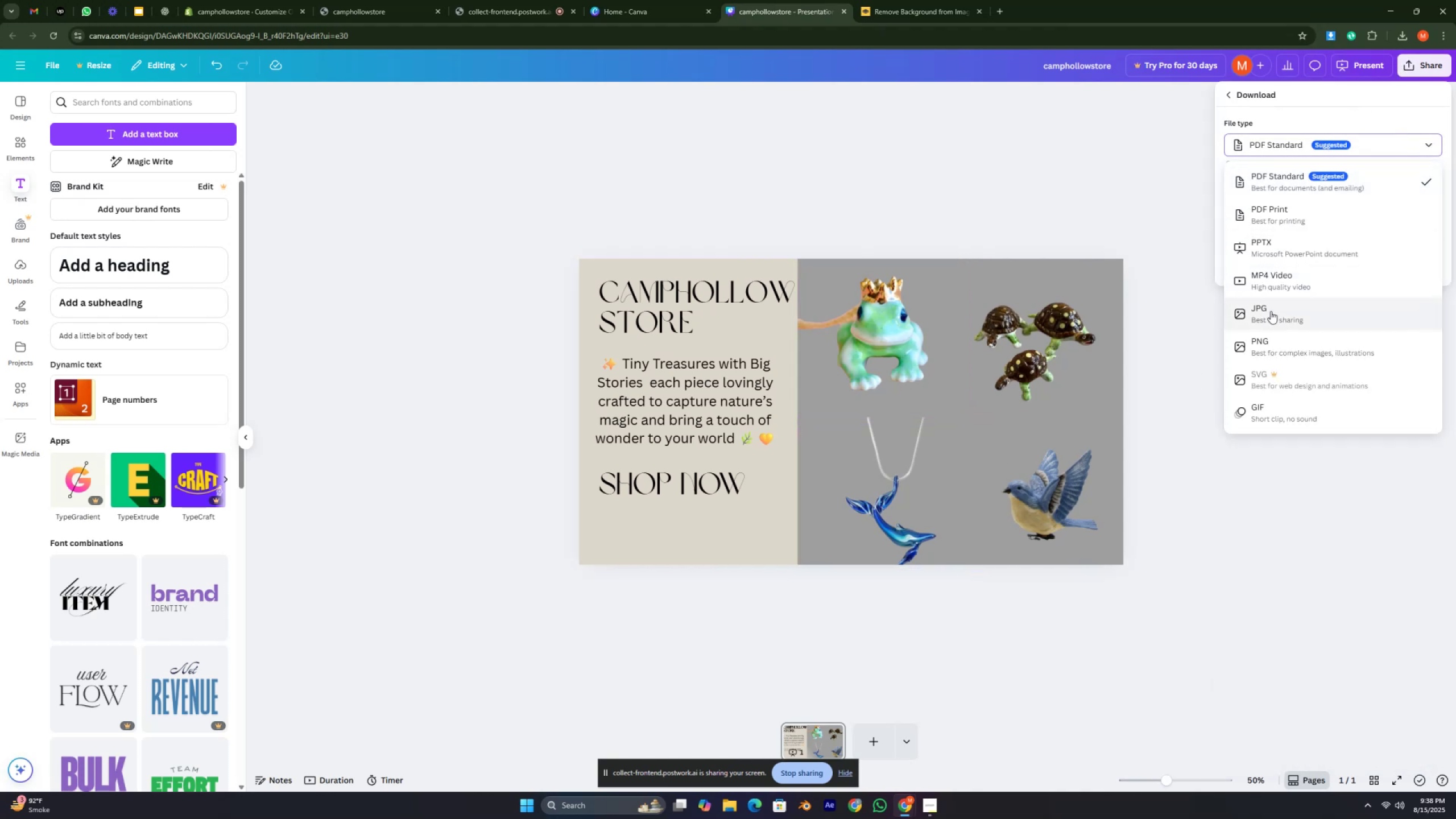 
left_click([1271, 344])
 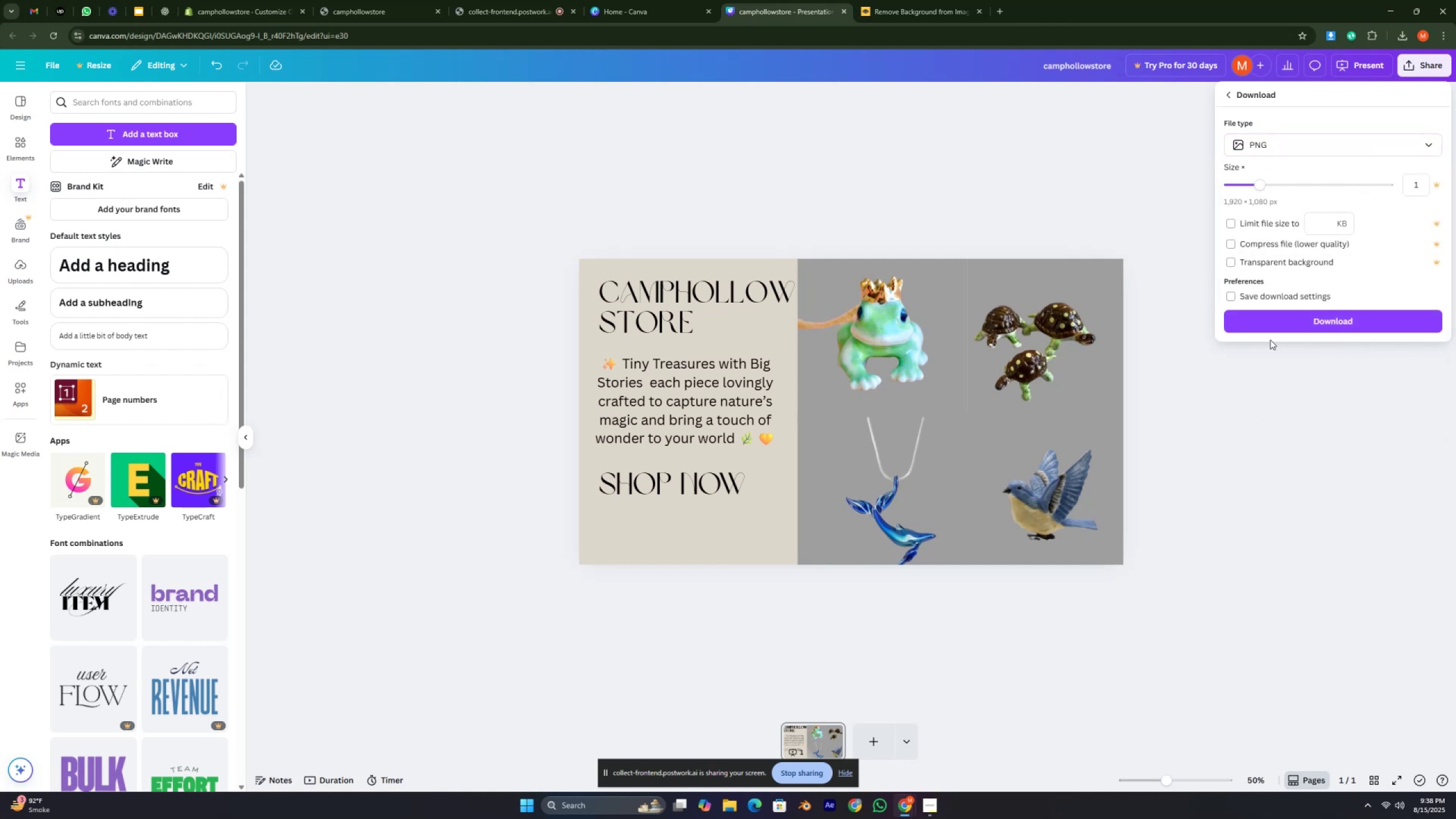 
left_click([1244, 323])
 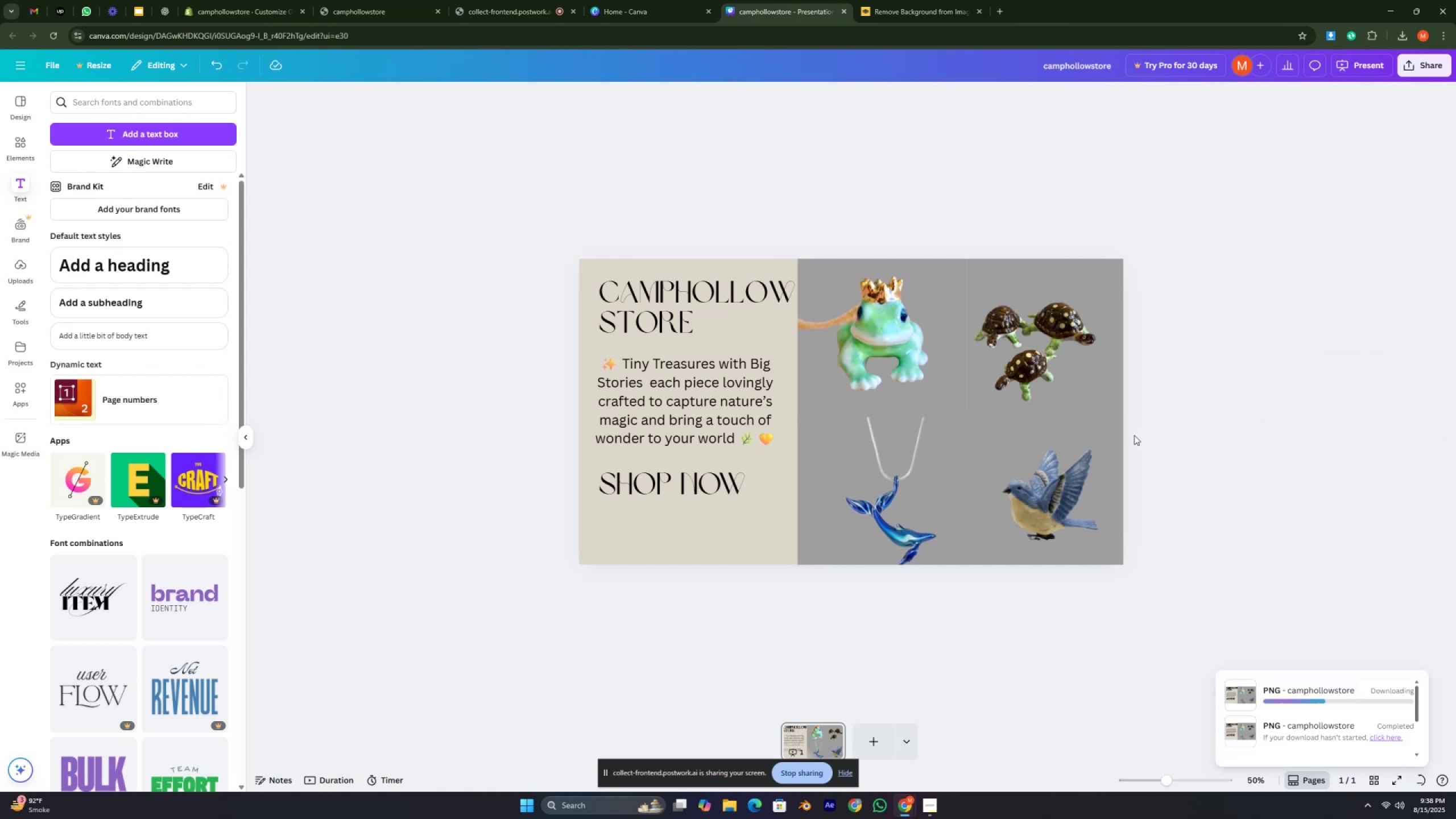 
wait(8.65)
 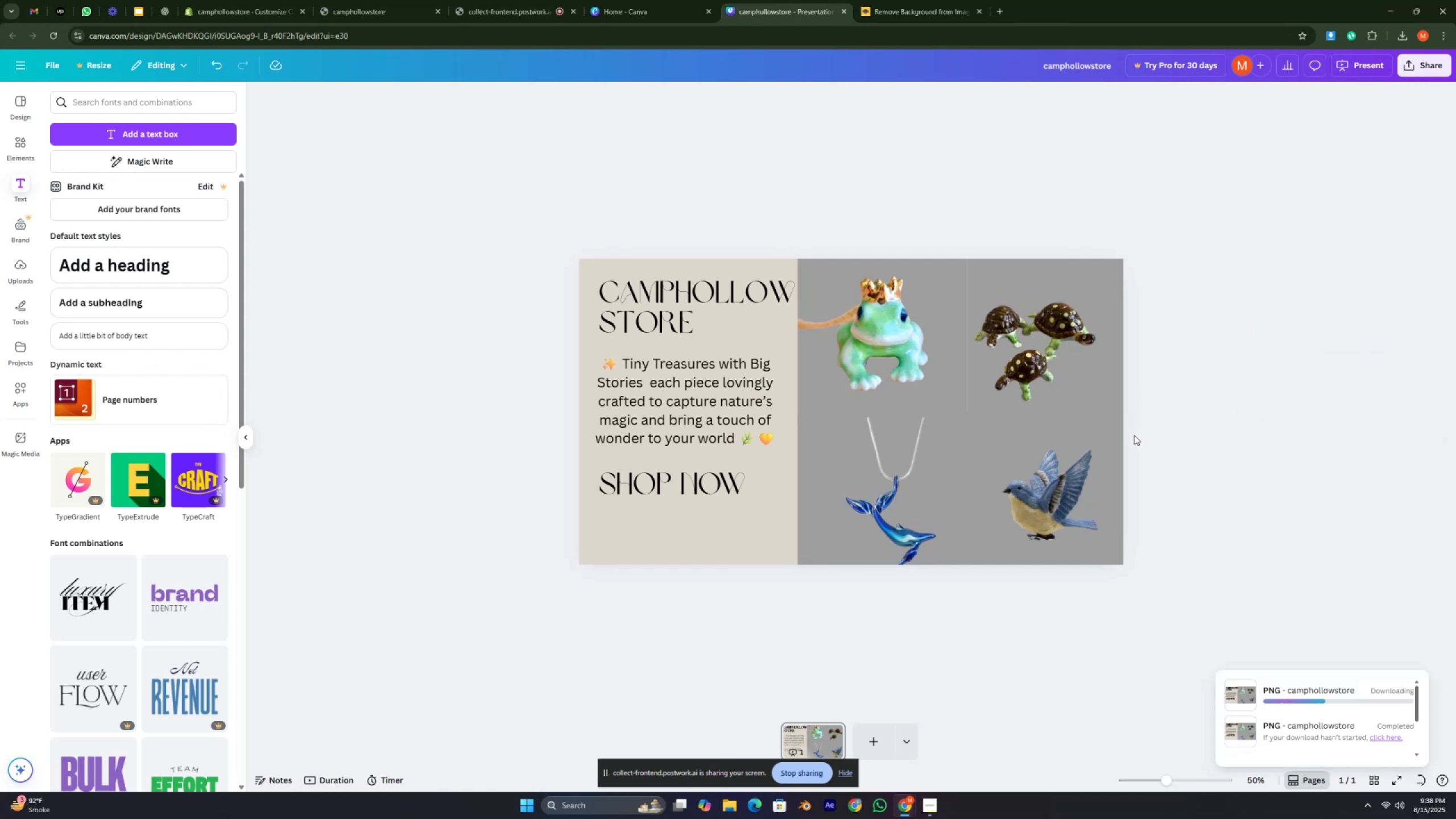 
left_click([264, 13])
 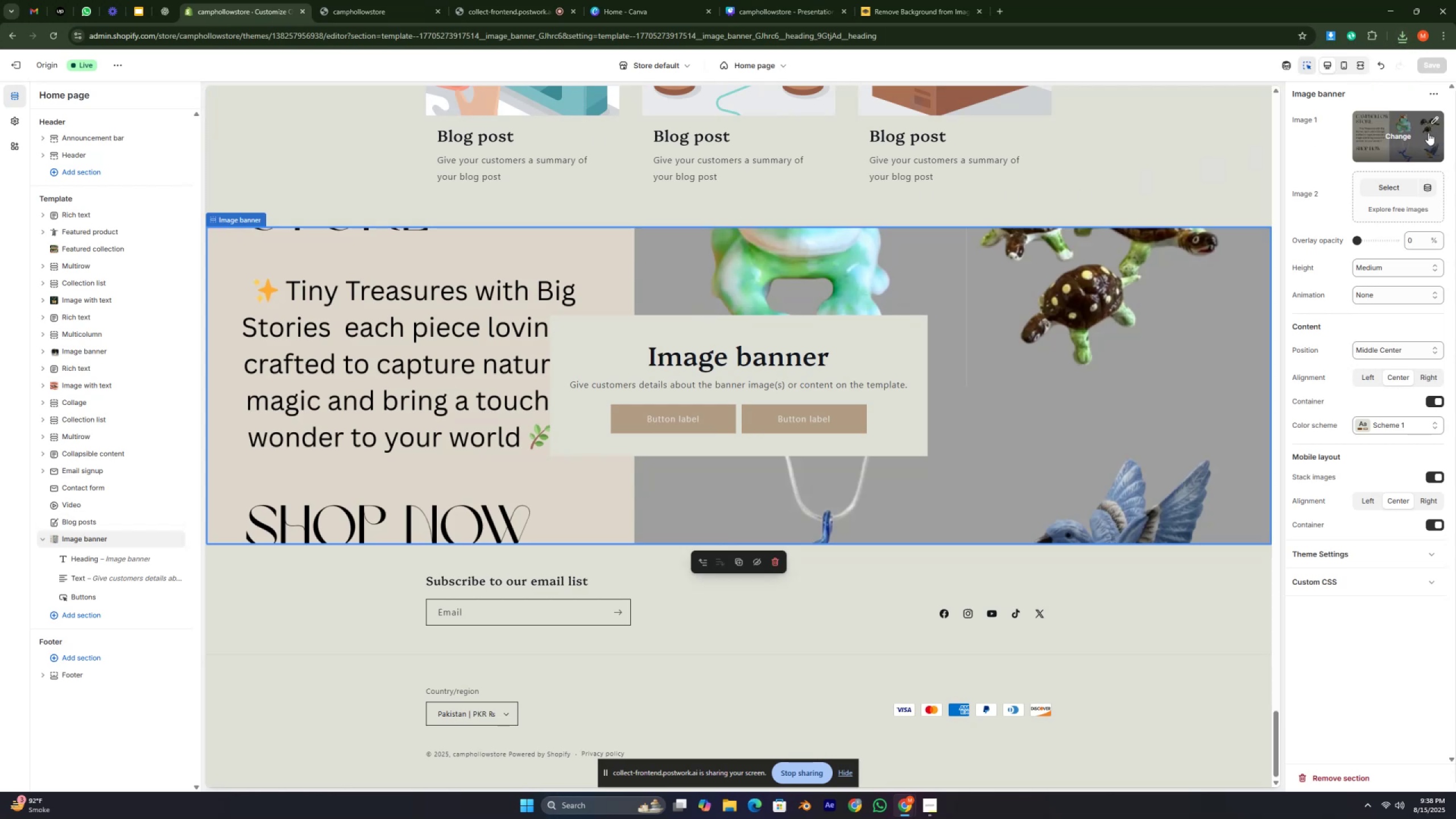 
left_click([1391, 135])
 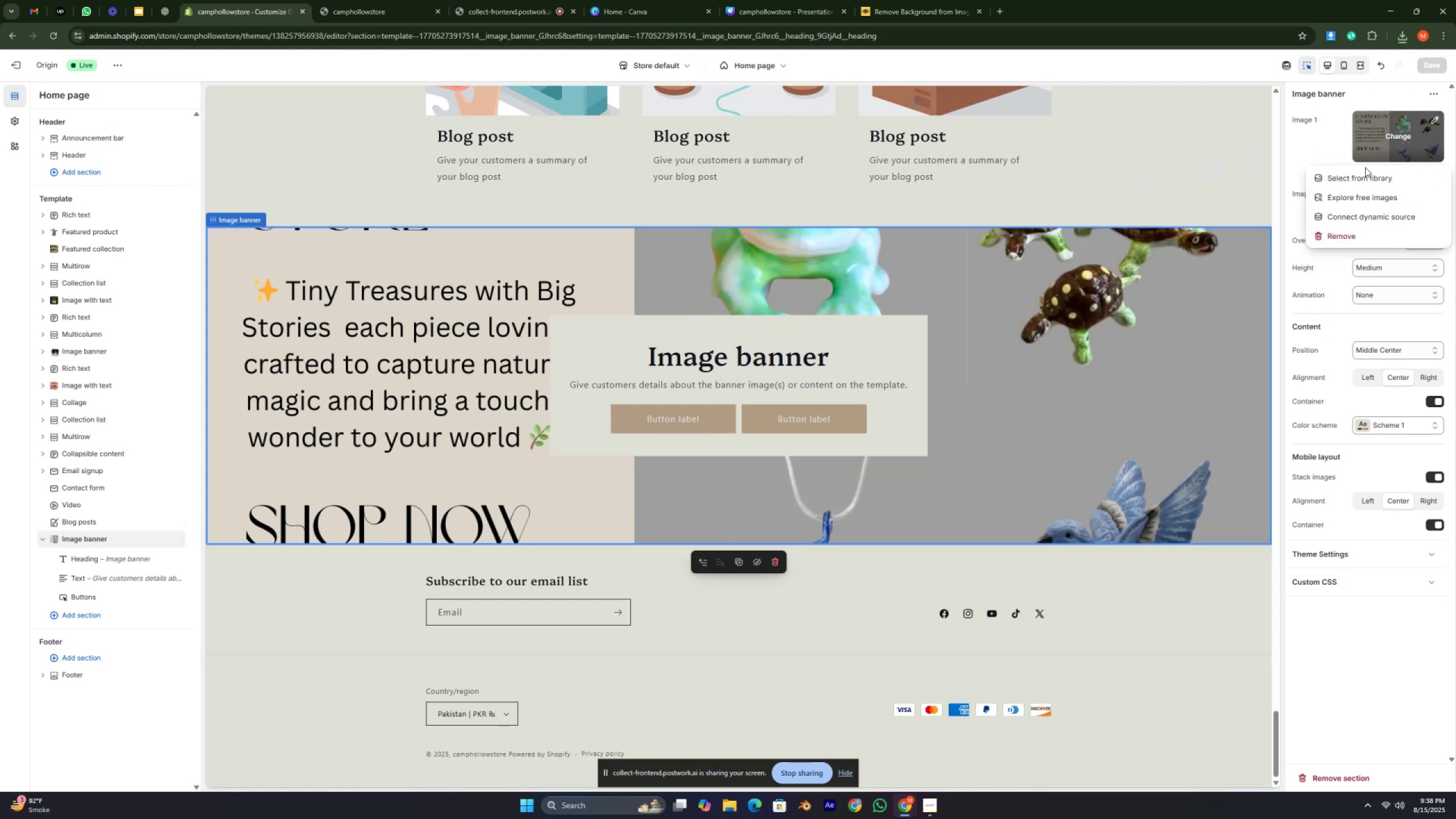 
left_click([1360, 177])
 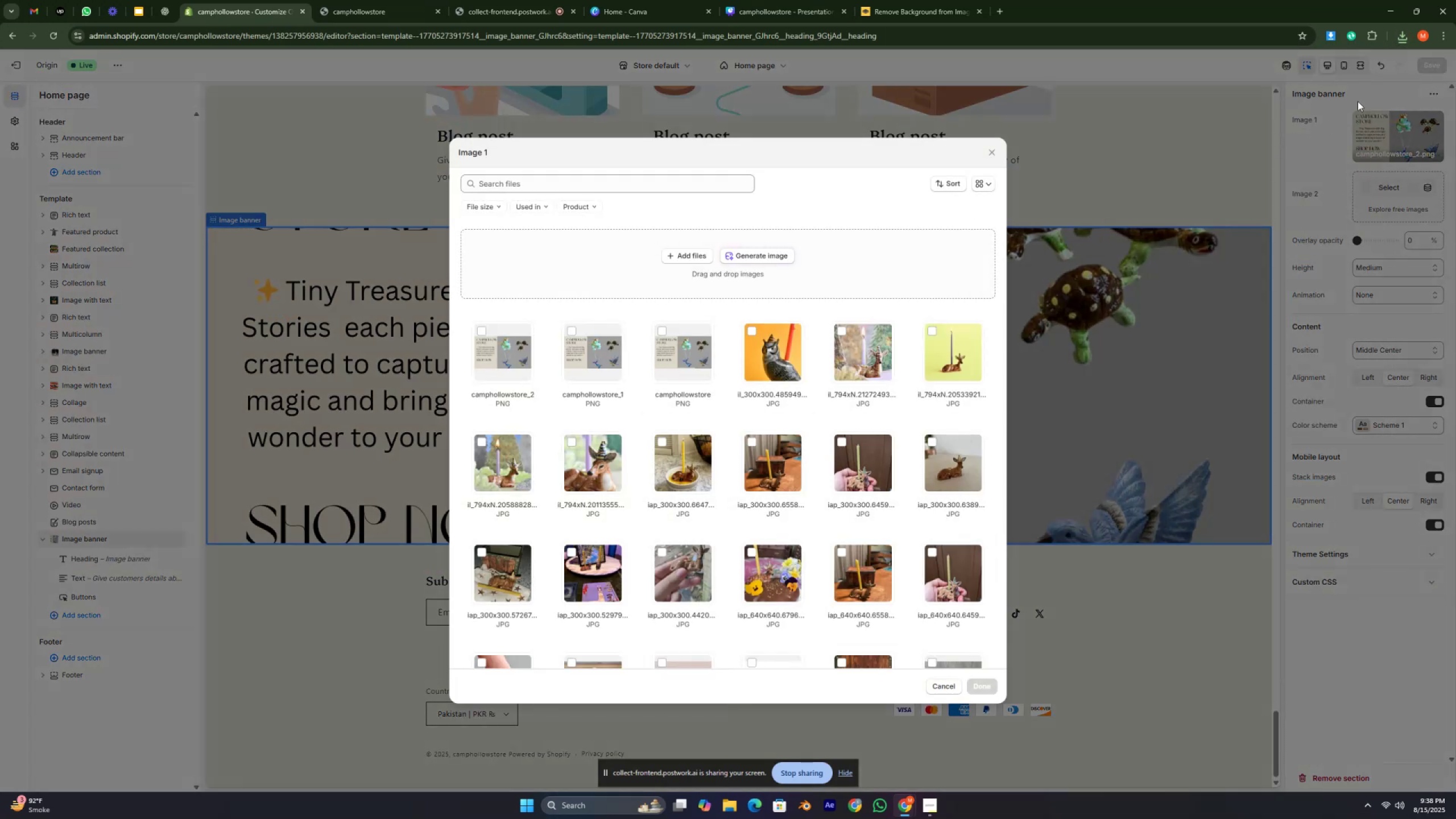 
left_click([1400, 38])
 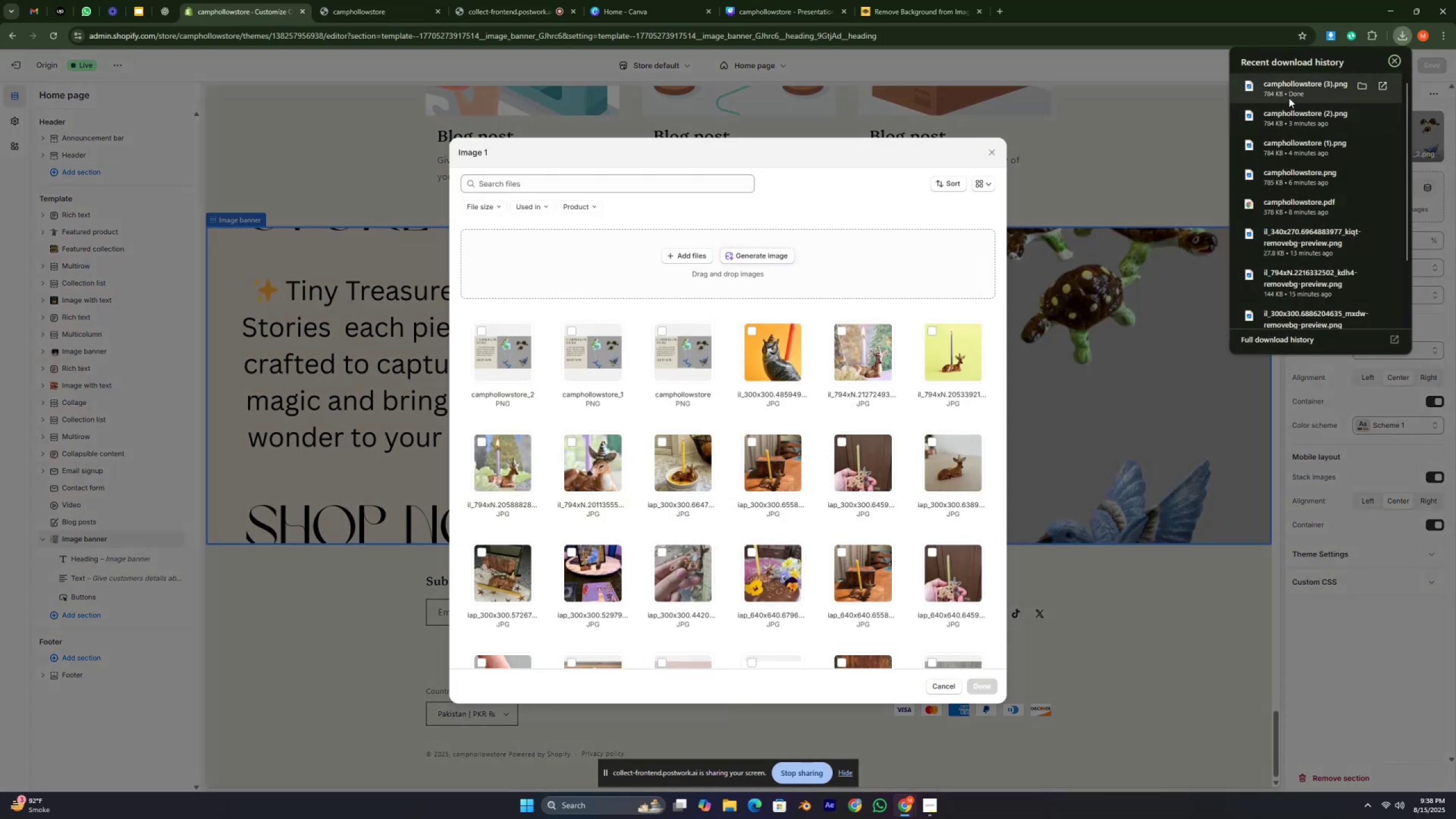 
left_click_drag(start_coordinate=[1273, 89], to_coordinate=[799, 264])
 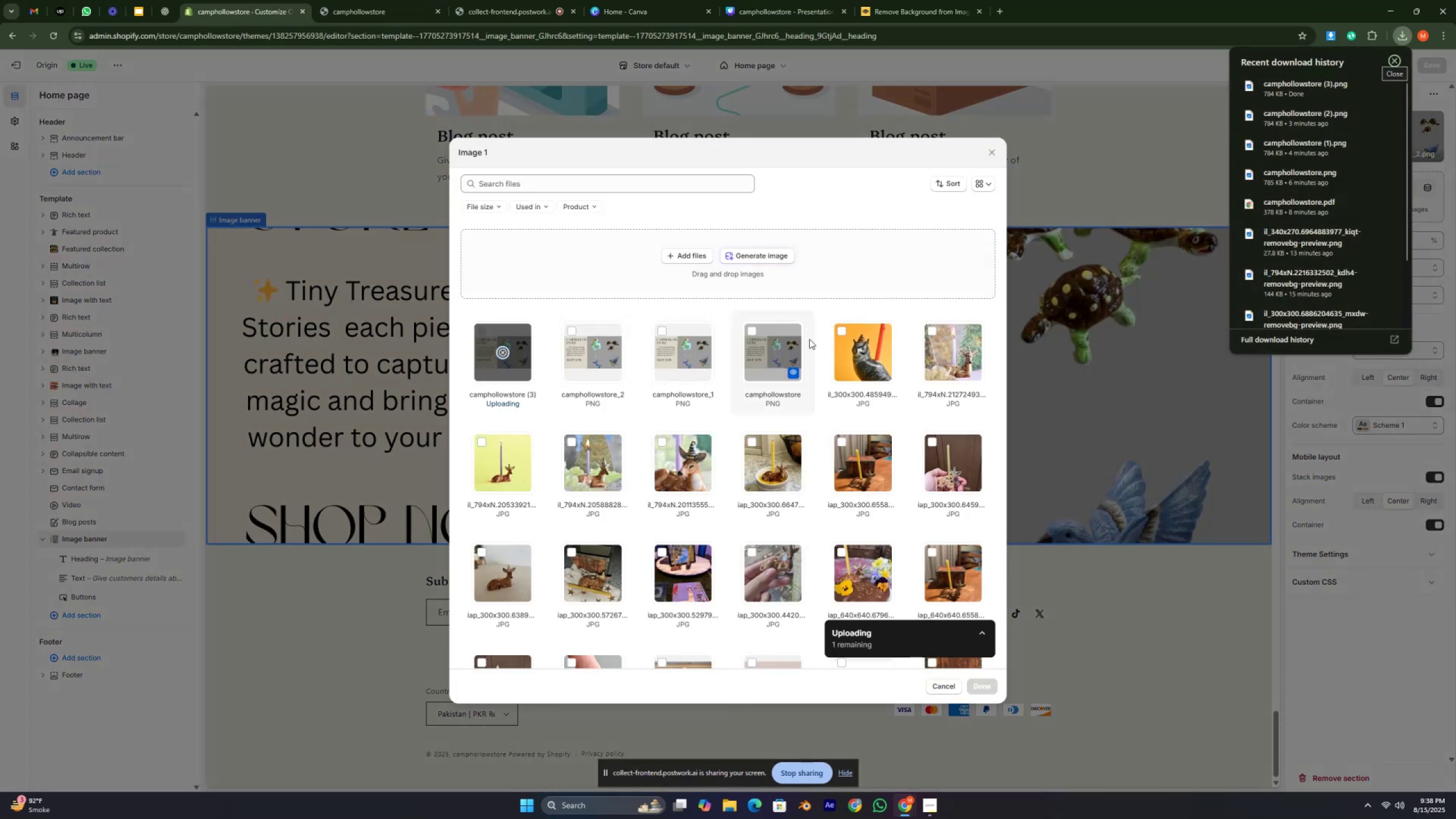 
mouse_move([821, 405])
 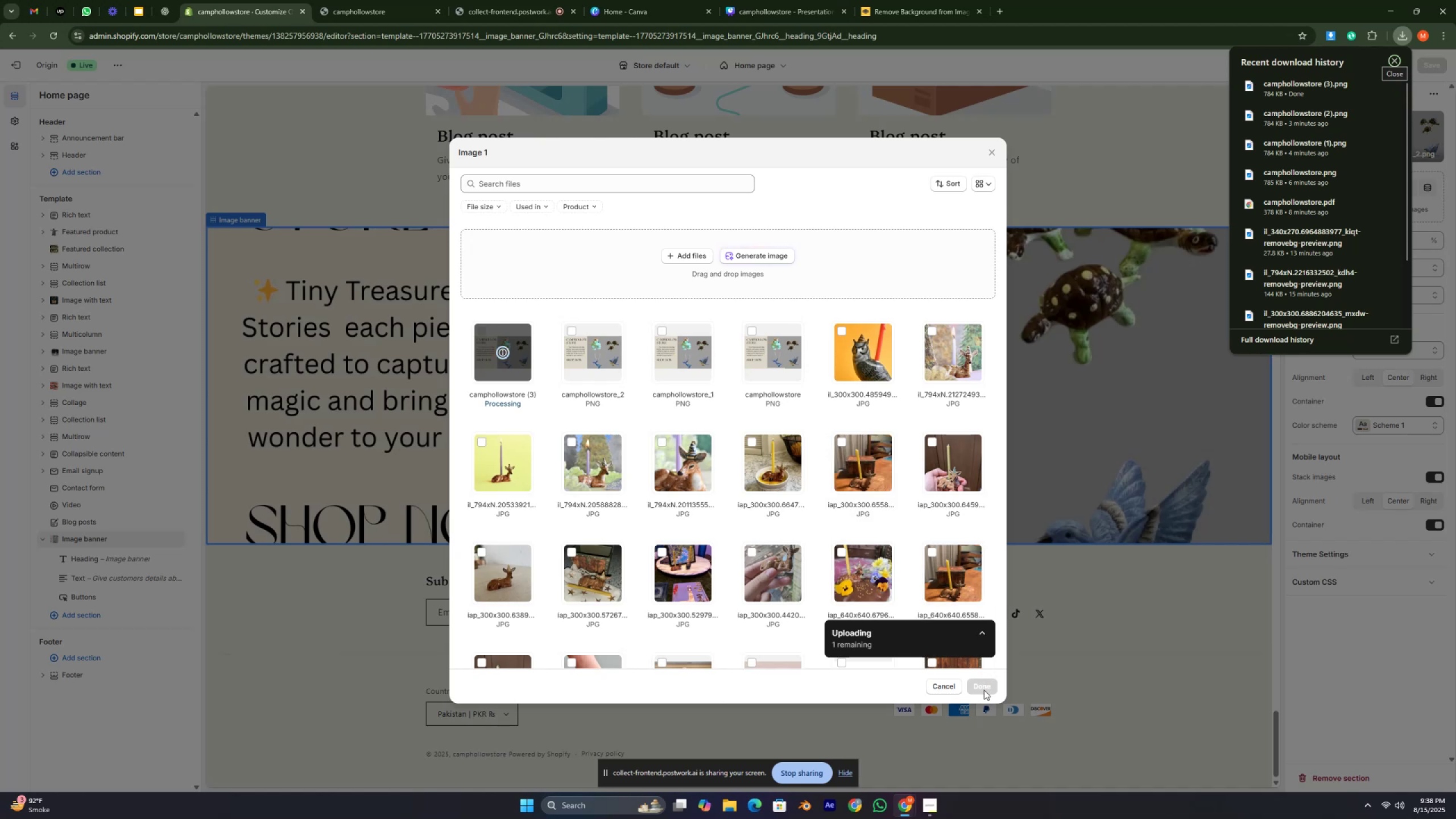 
wait(5.4)
 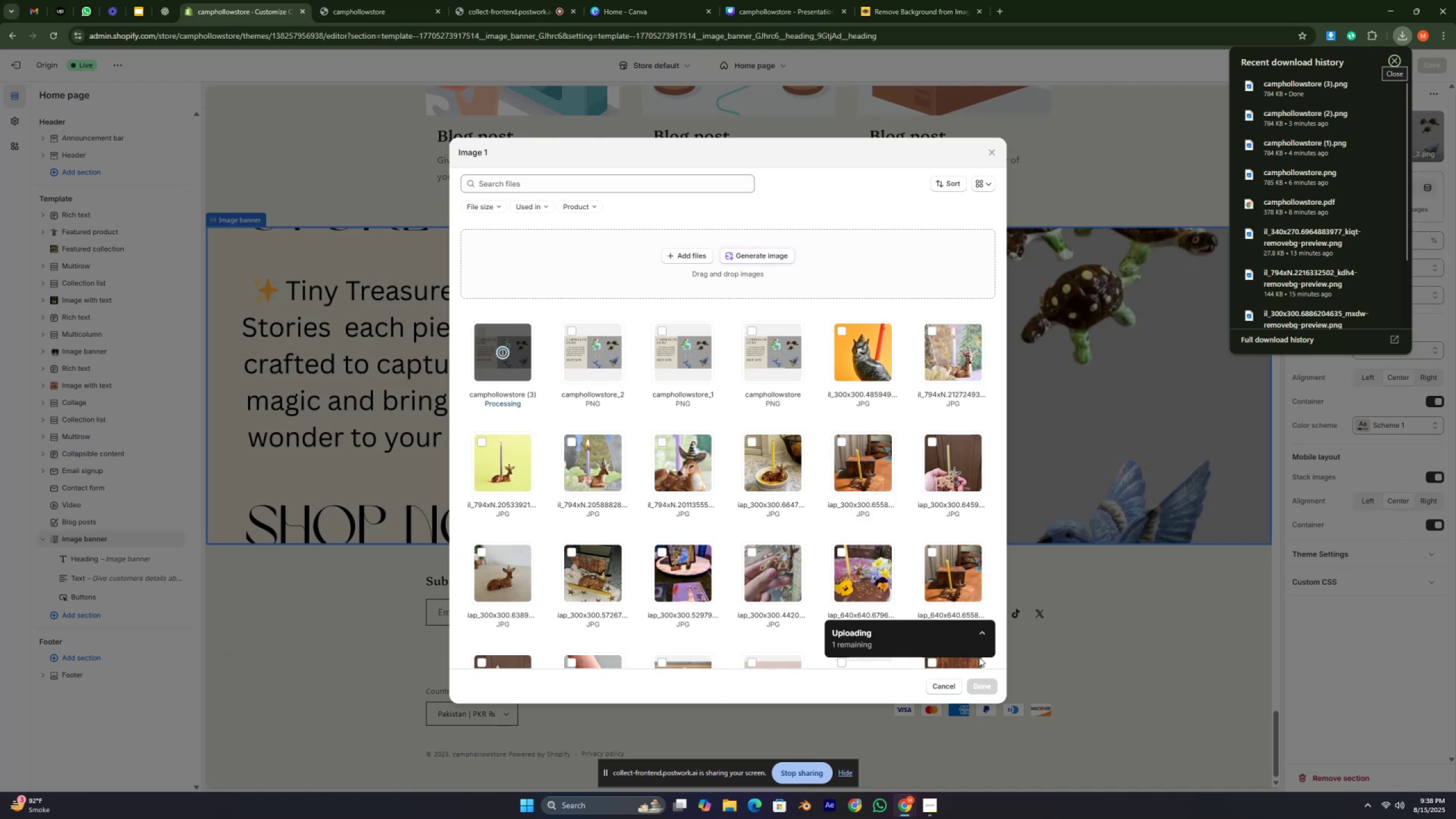 
left_click([980, 691])
 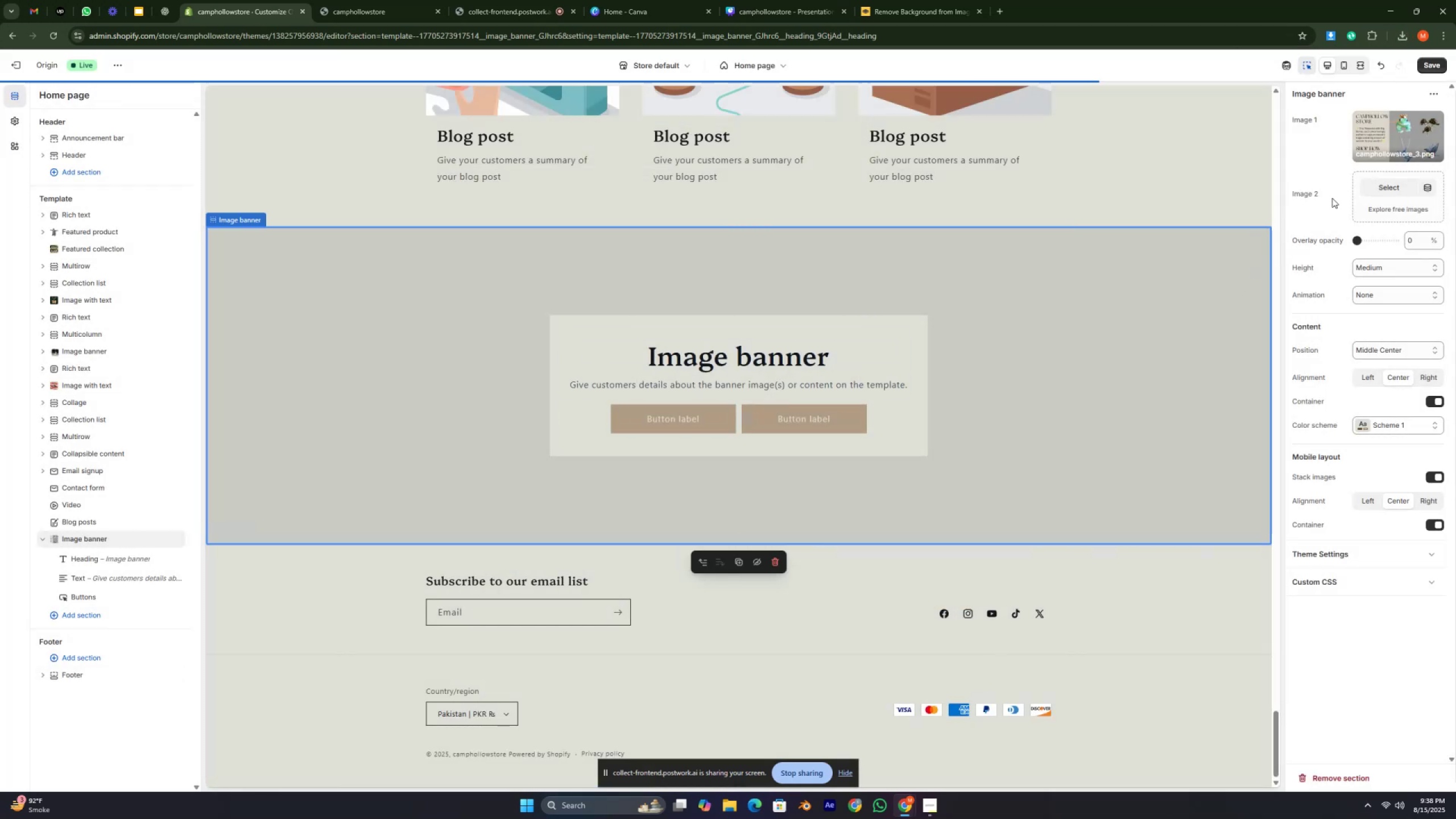 
mouse_move([1417, 75])
 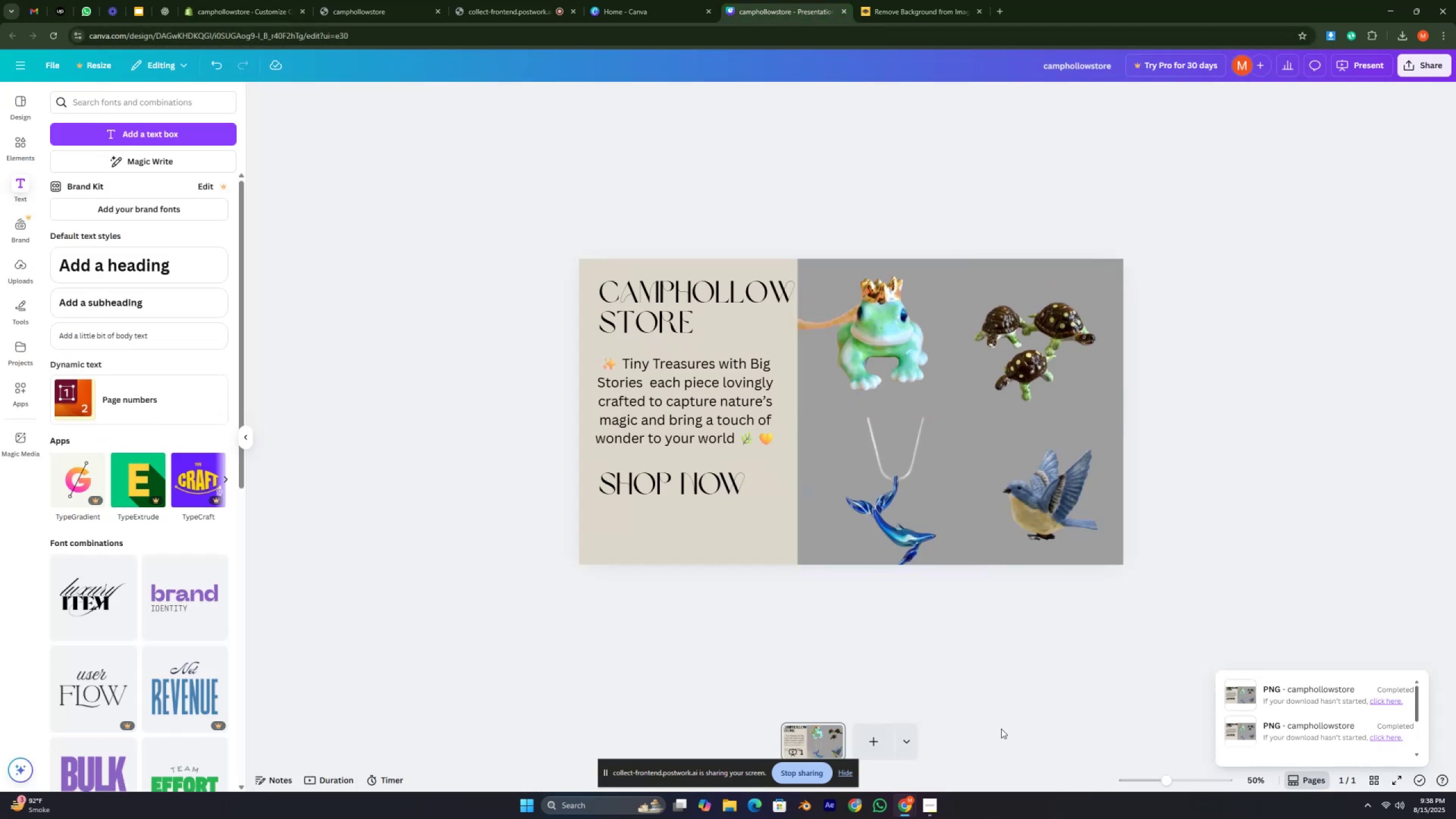 
wait(6.7)
 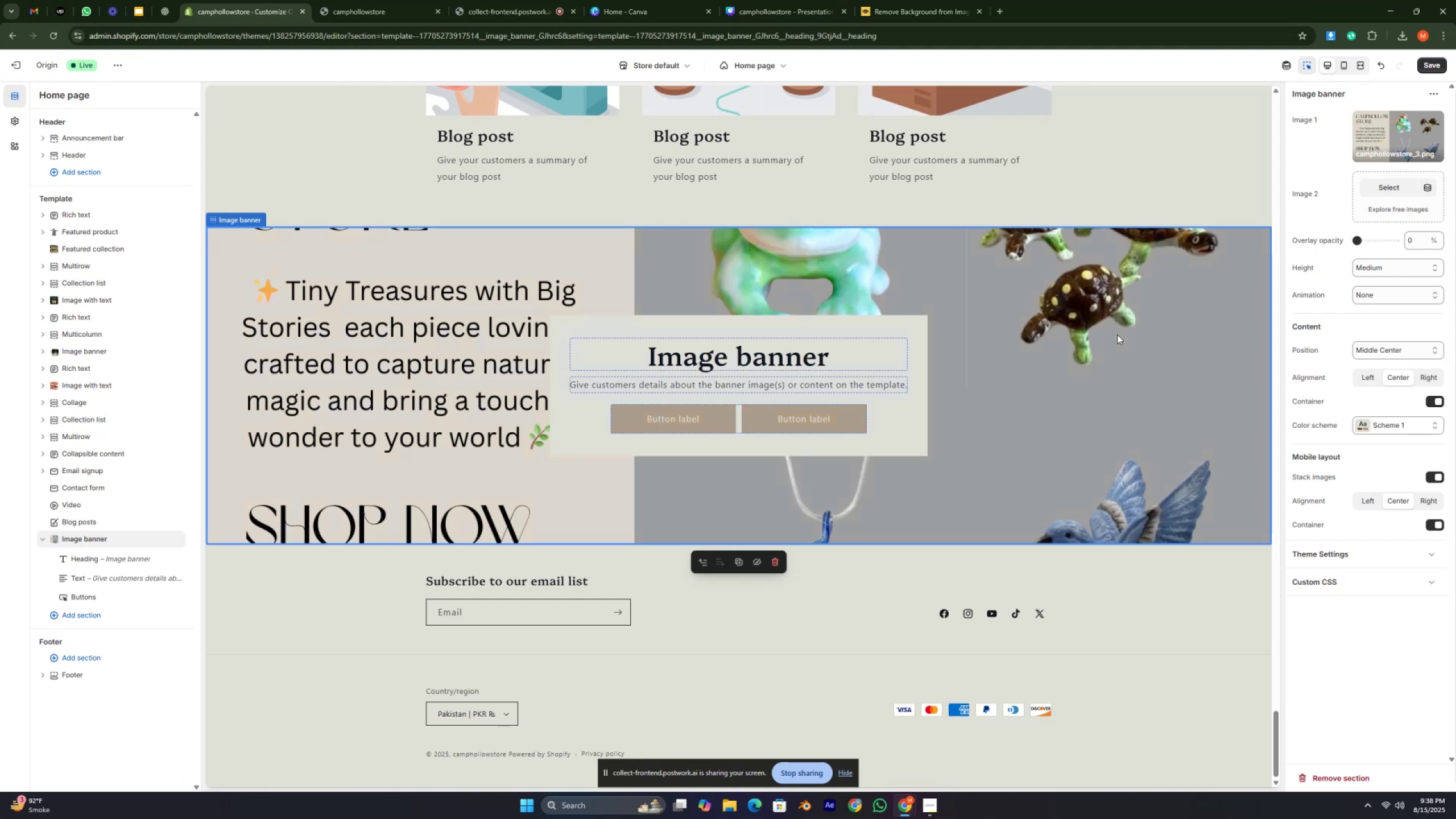 
left_click_drag(start_coordinate=[1165, 780], to_coordinate=[1154, 780])
 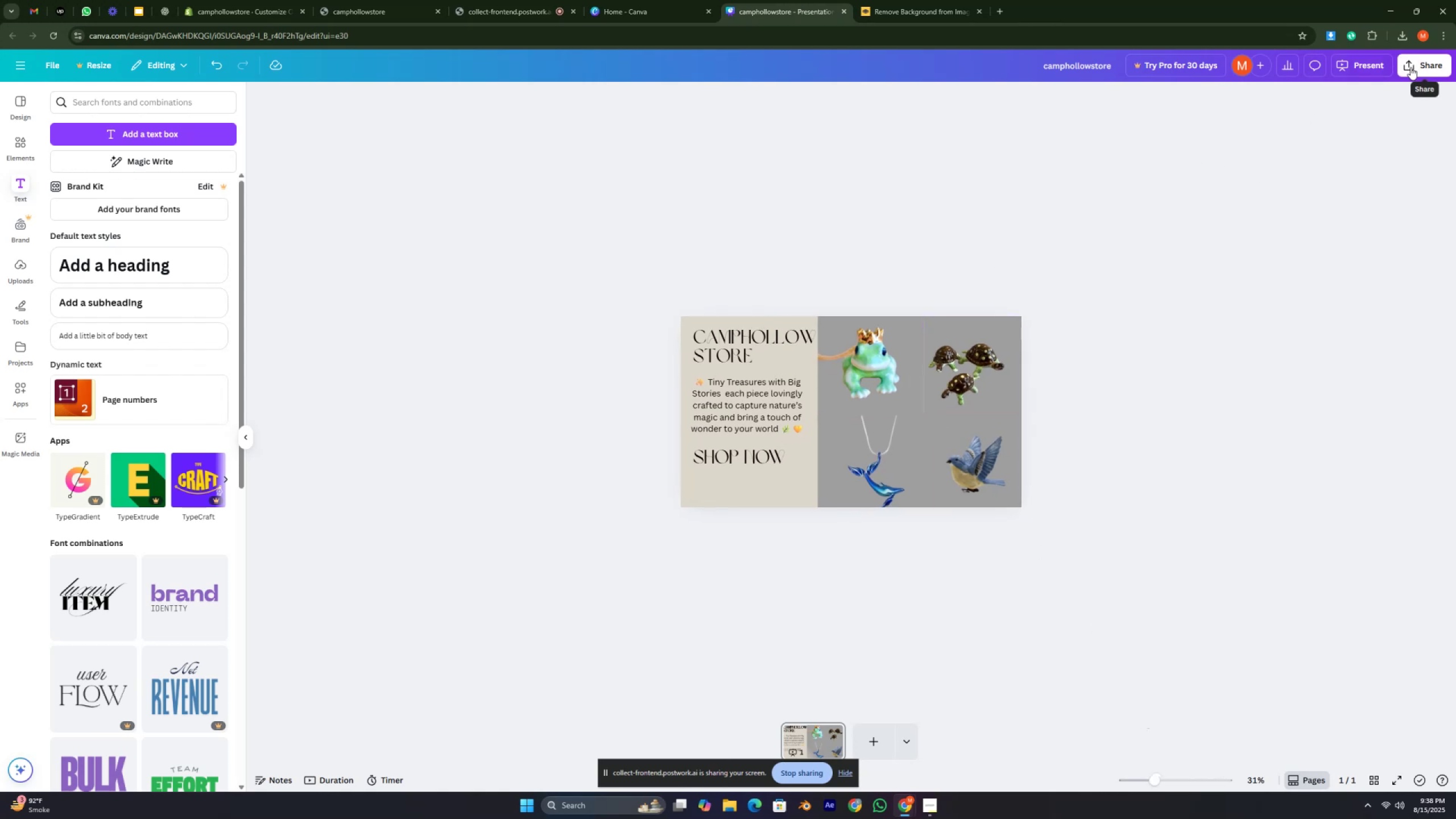 
left_click([1410, 67])
 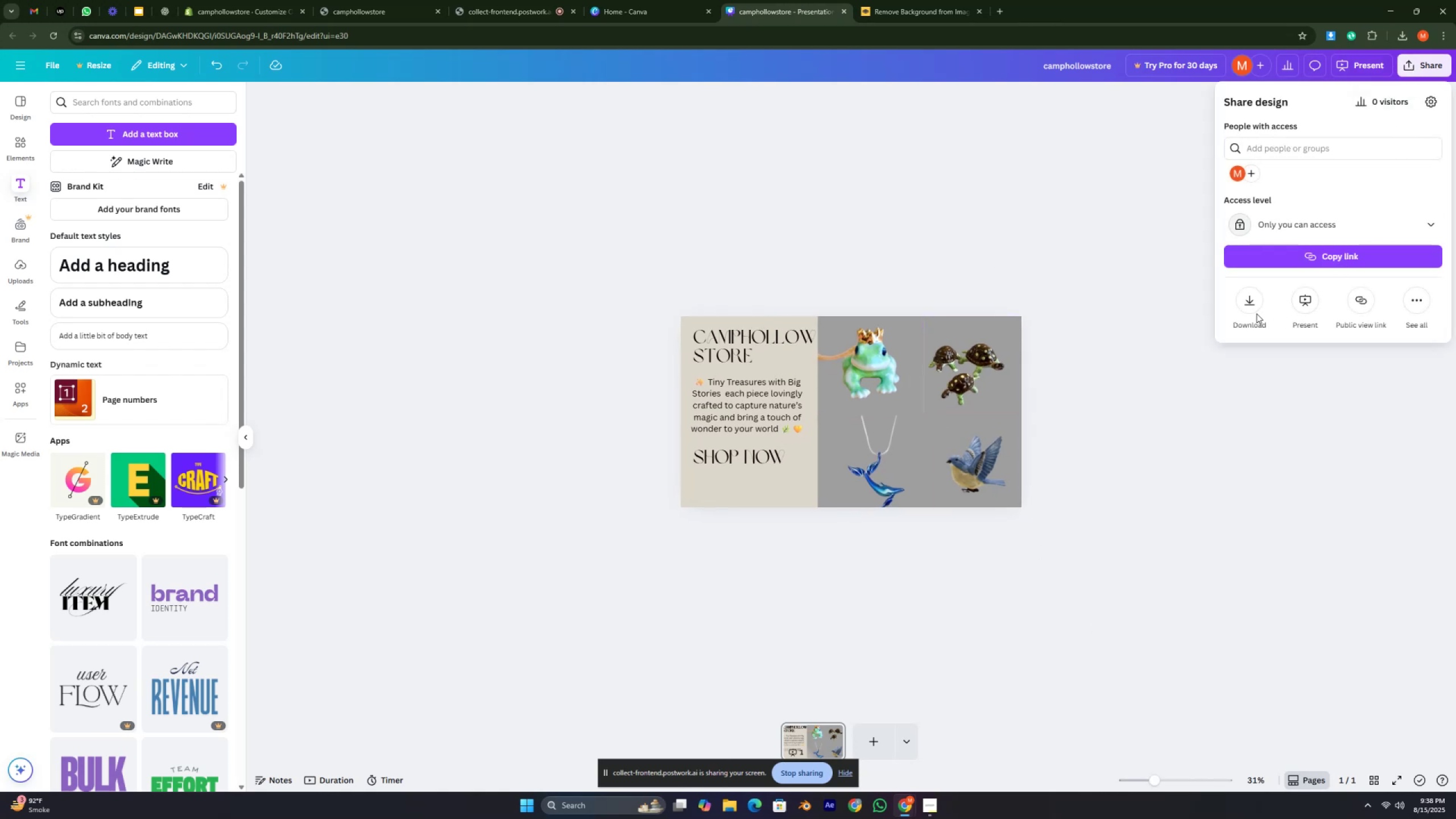 
left_click([1254, 313])
 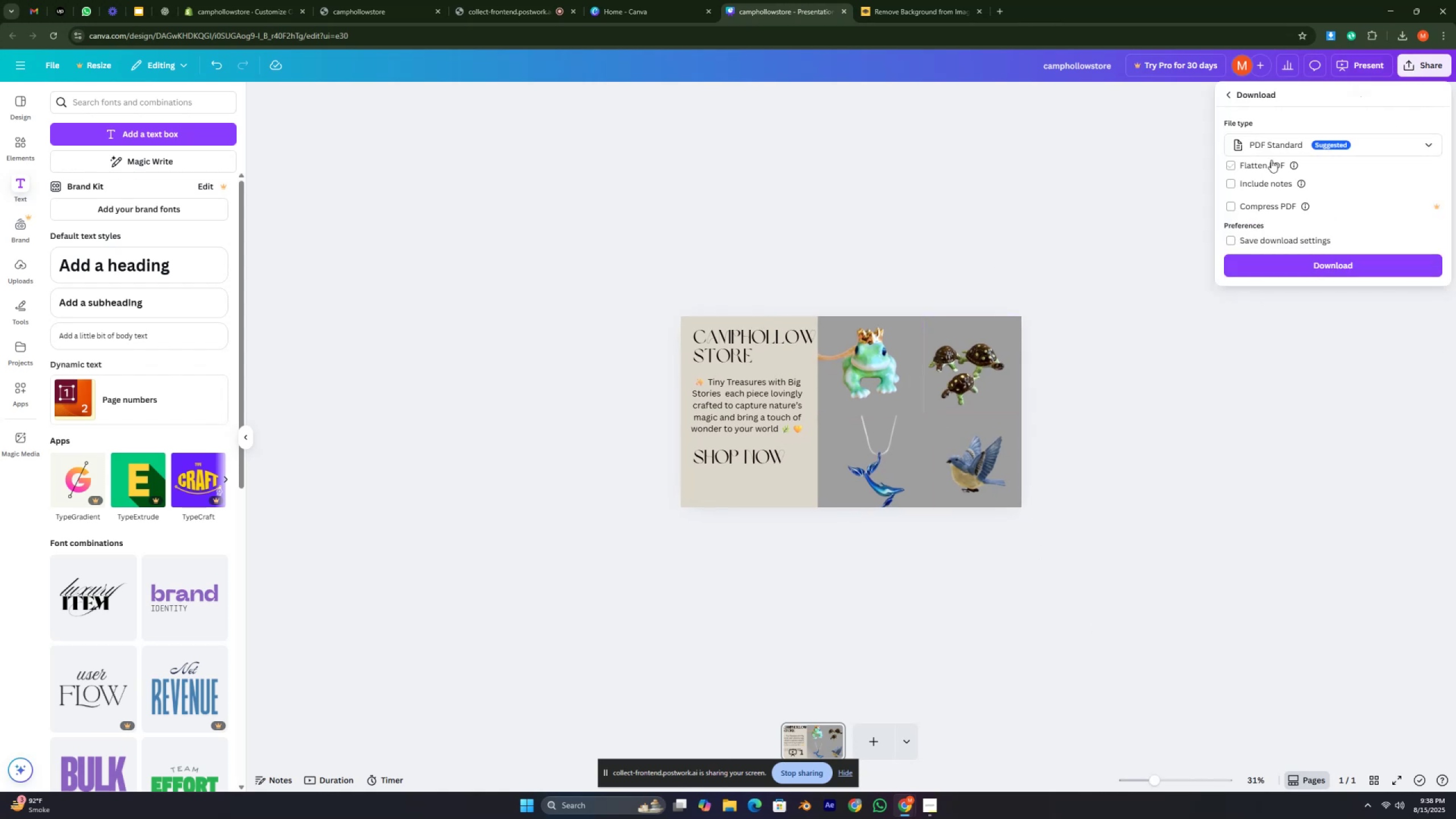 
left_click([1275, 145])
 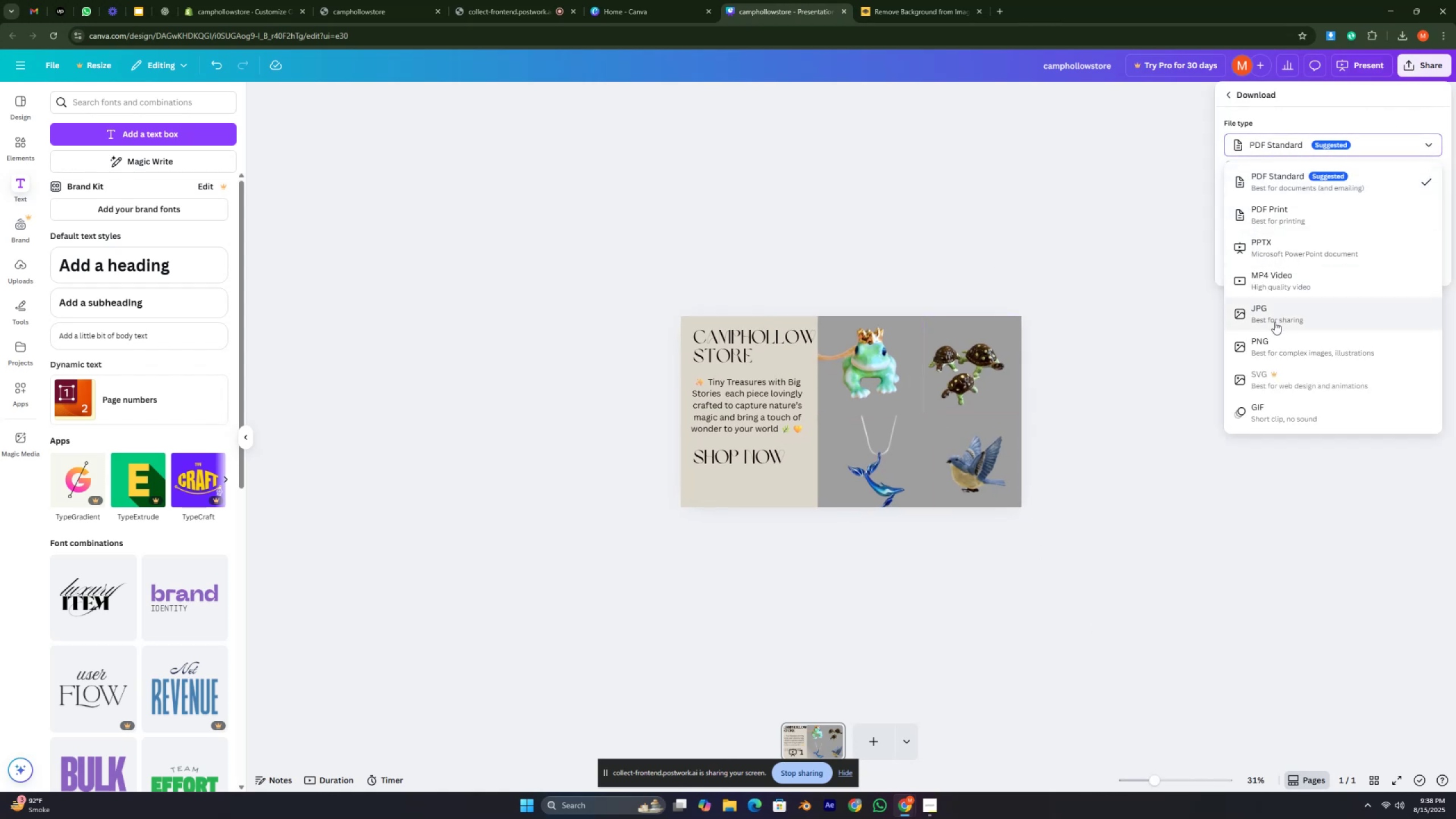 
left_click([1266, 342])
 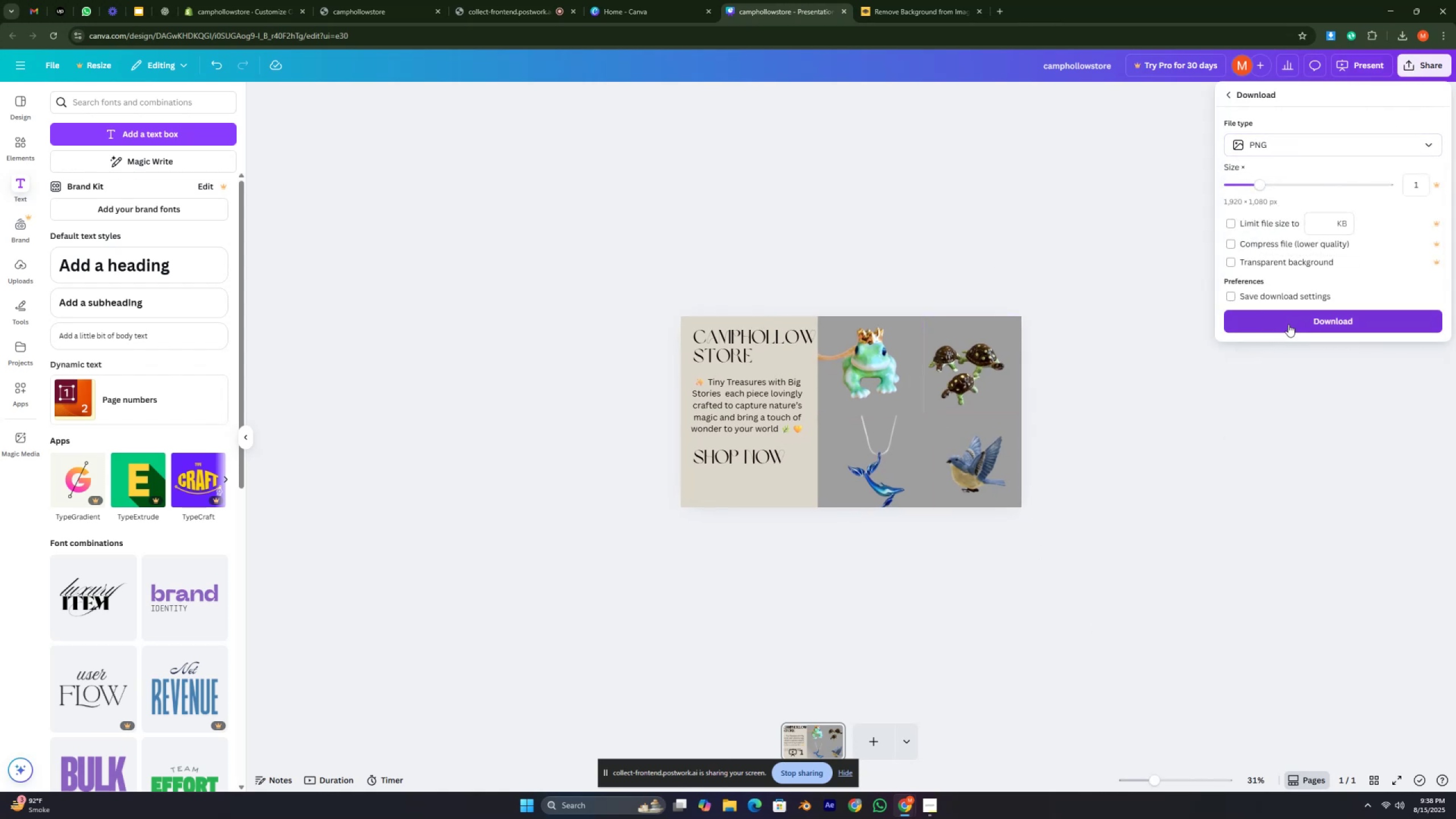 
left_click([1288, 322])
 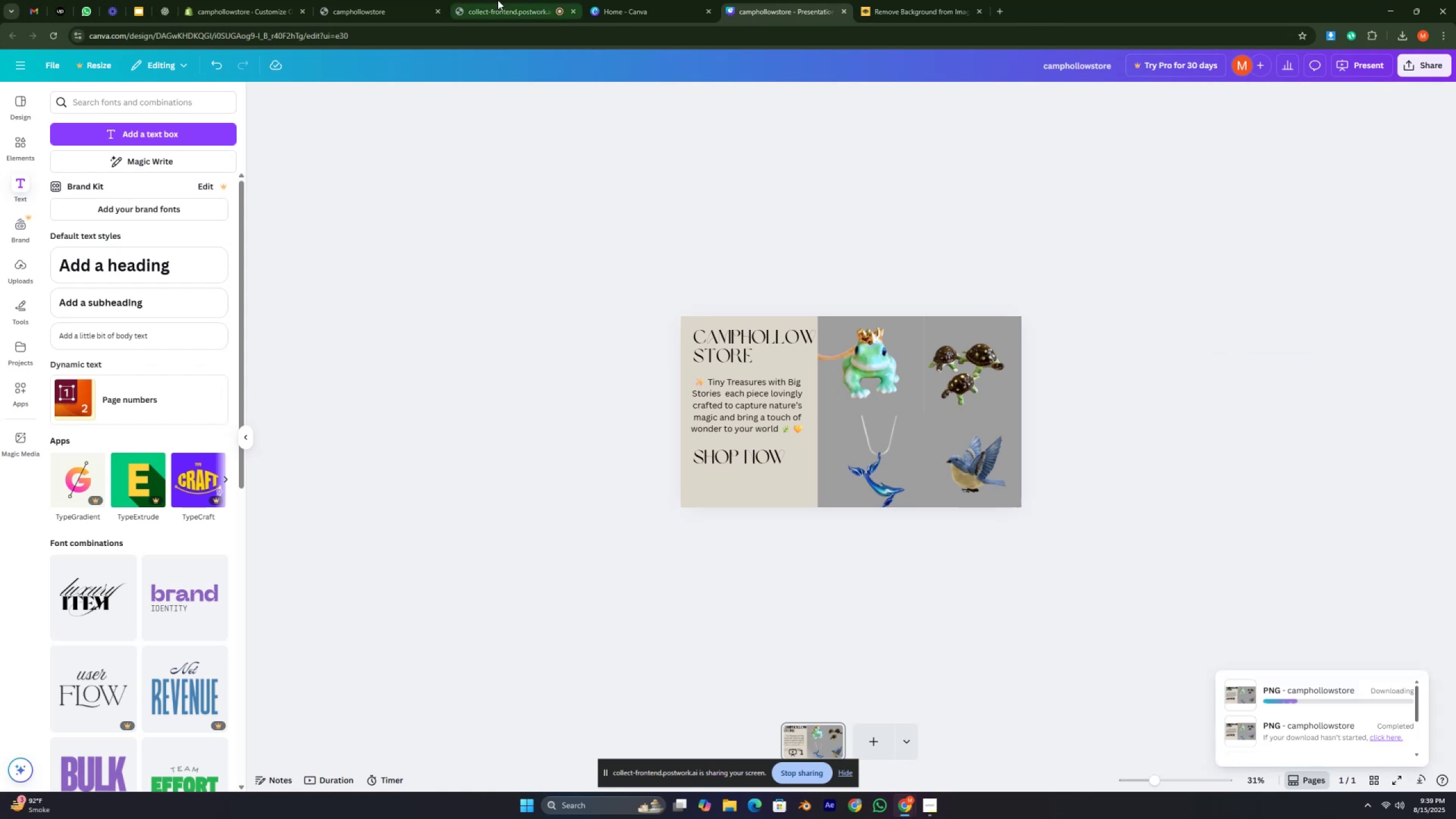 
left_click([246, 8])
 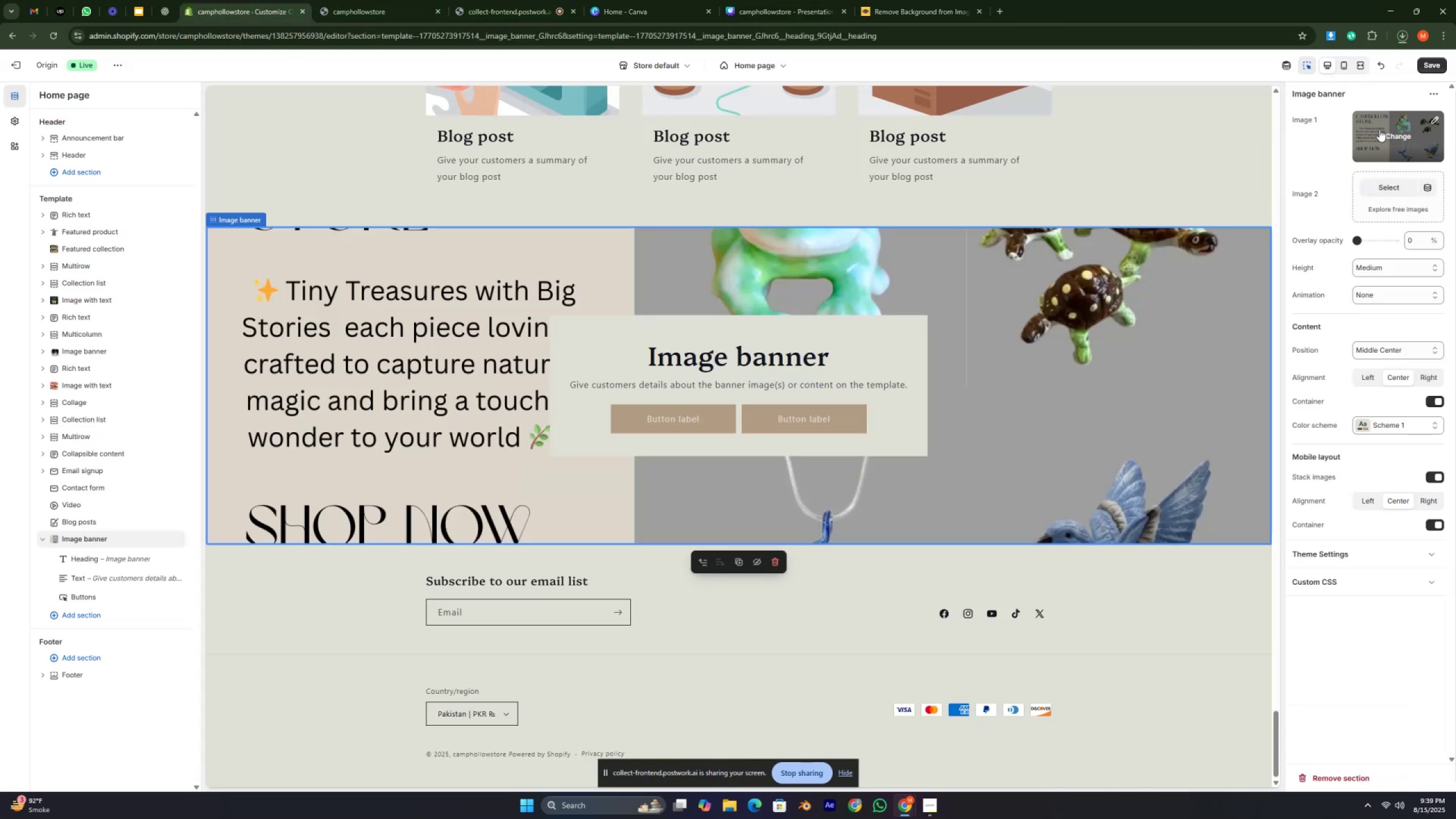 
left_click([1389, 129])
 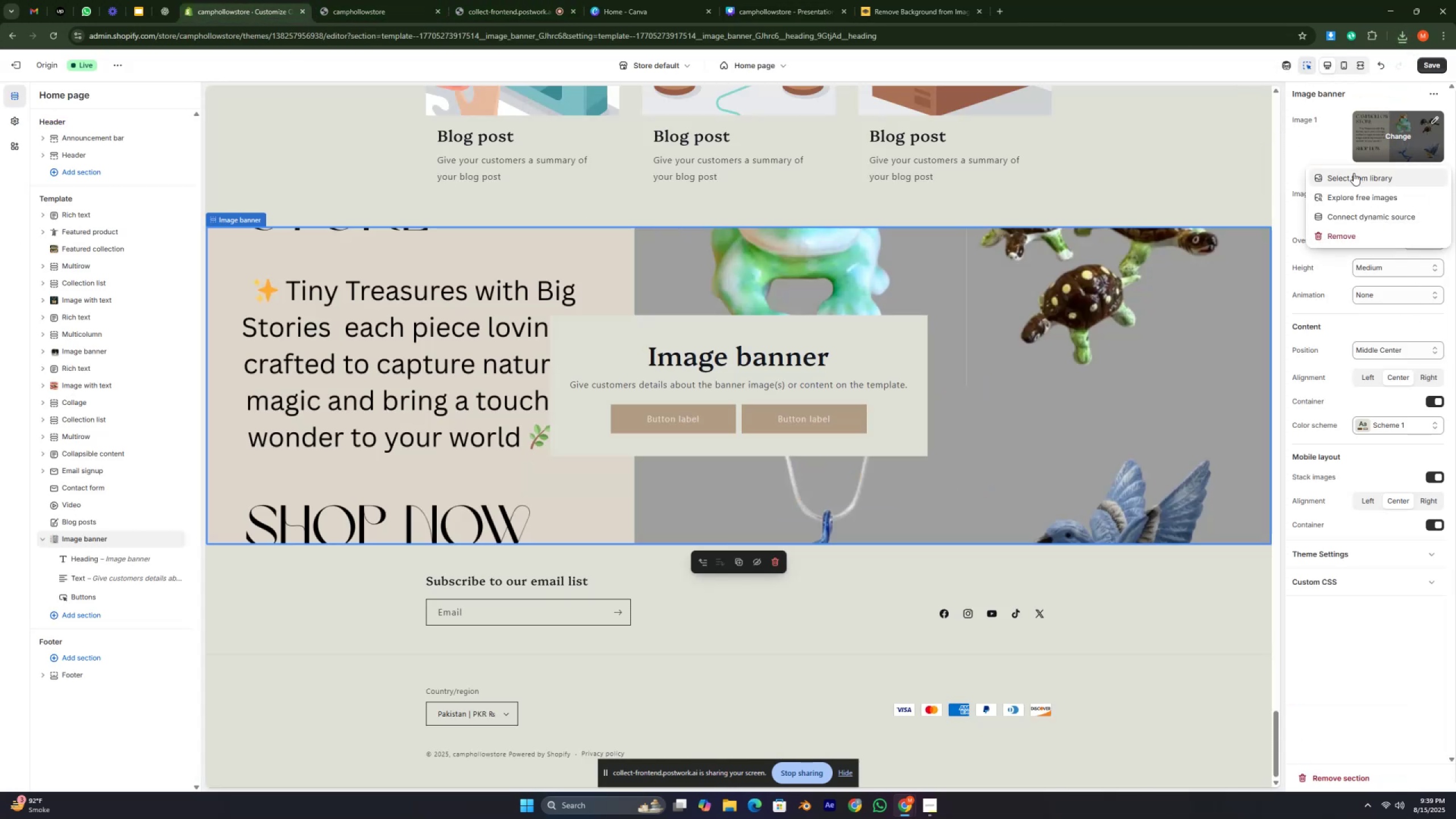 
left_click([1354, 173])
 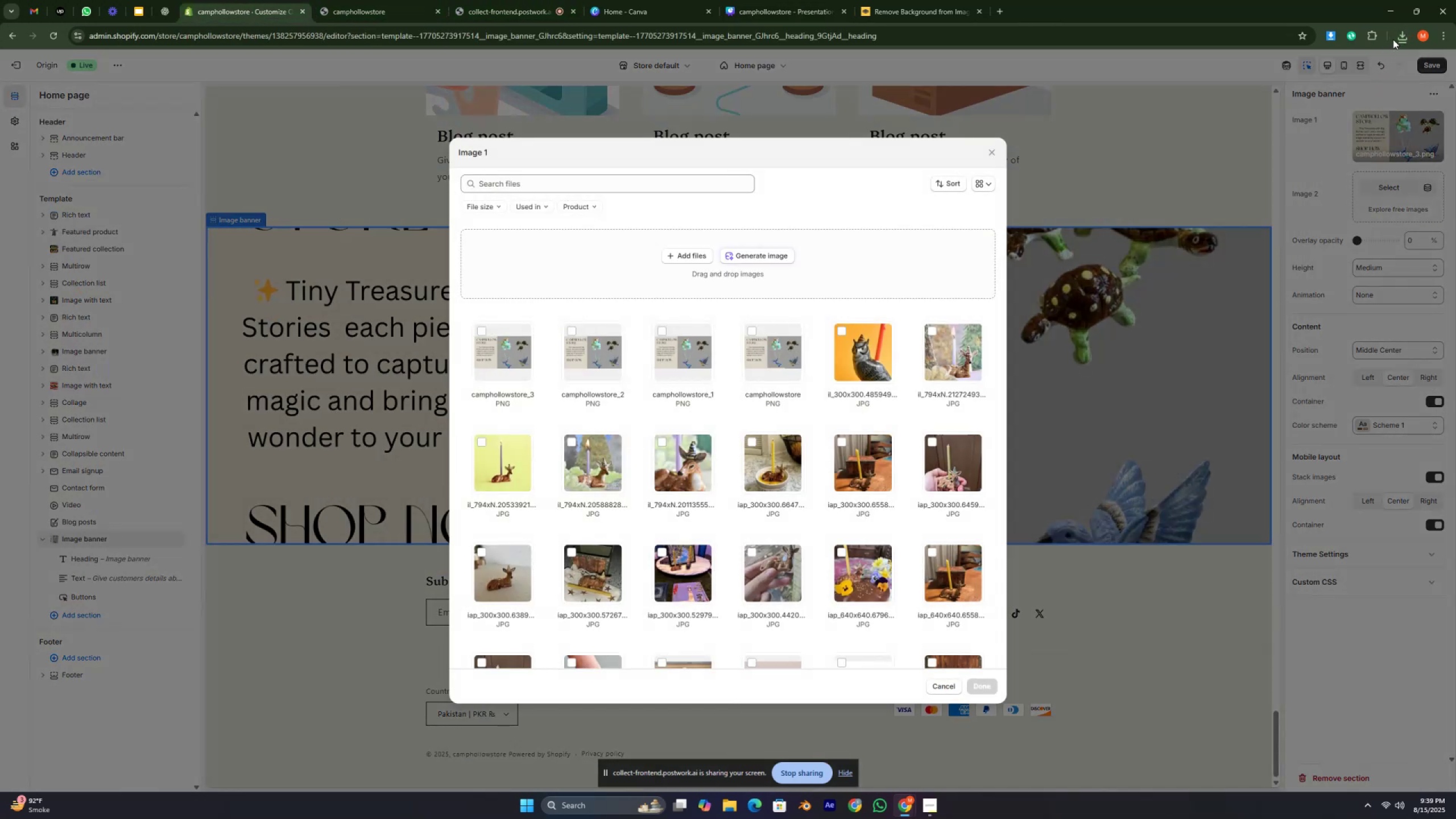 
left_click([1395, 38])
 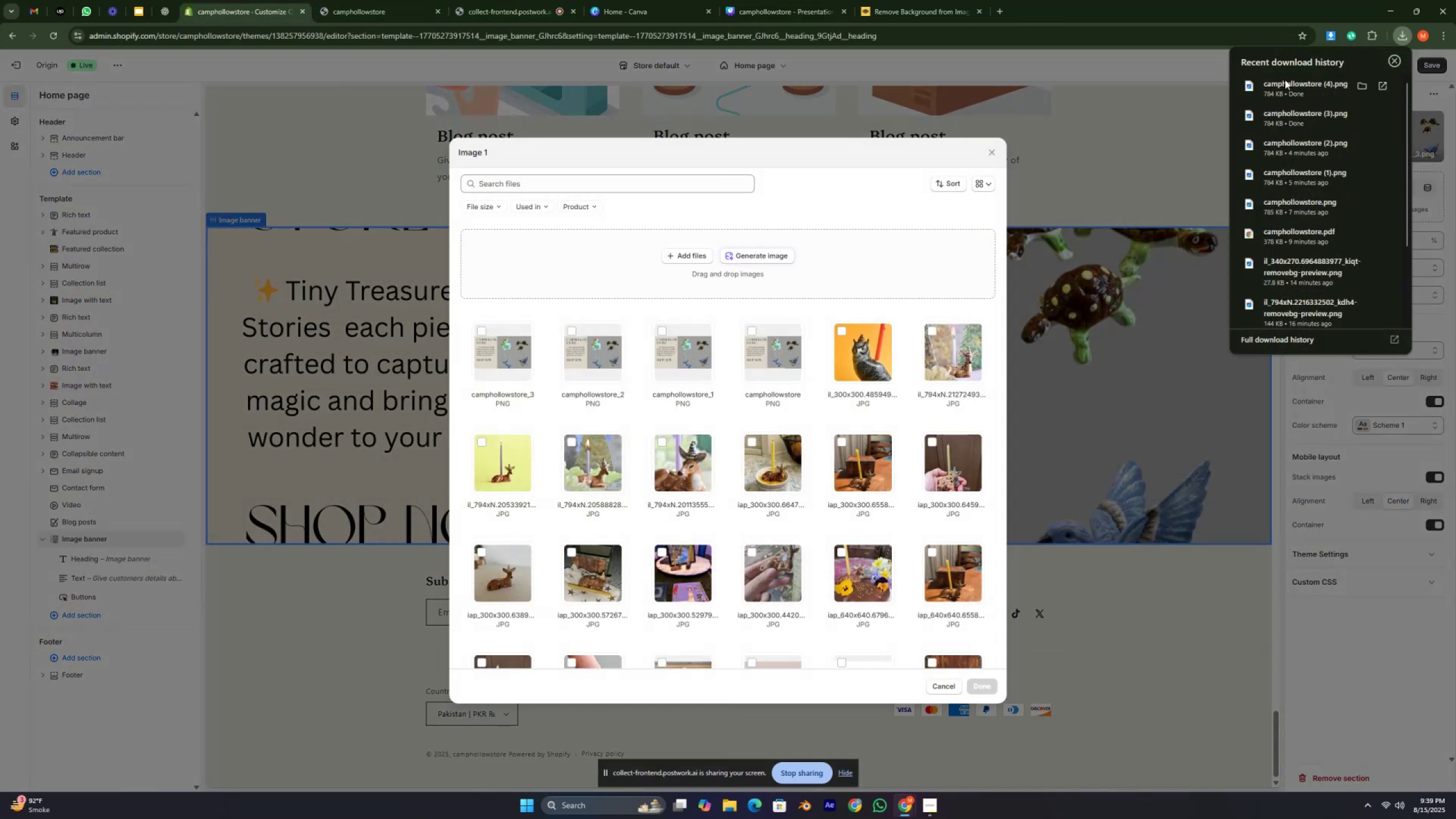 
left_click_drag(start_coordinate=[1268, 85], to_coordinate=[849, 222])
 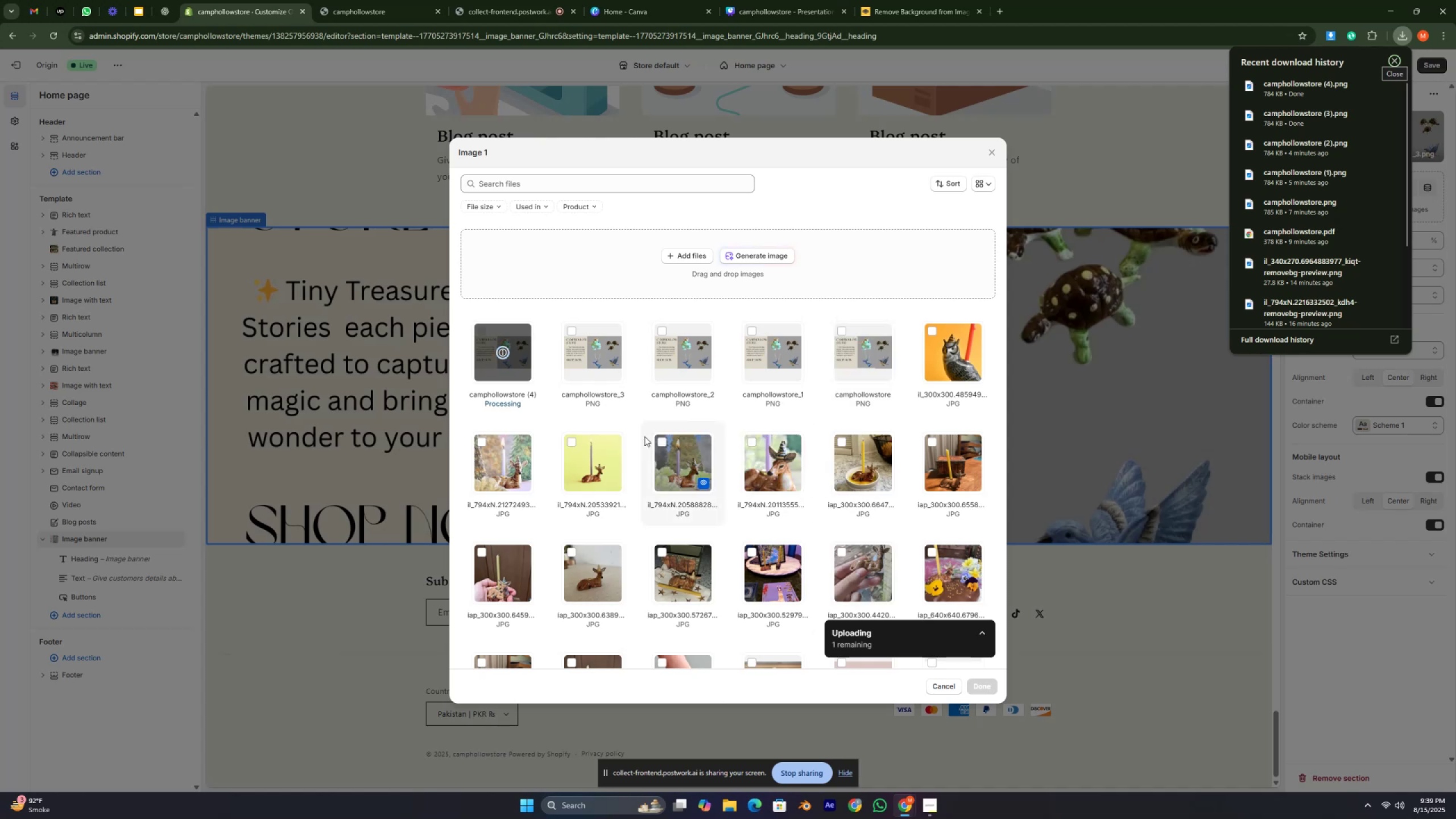 
wait(8.3)
 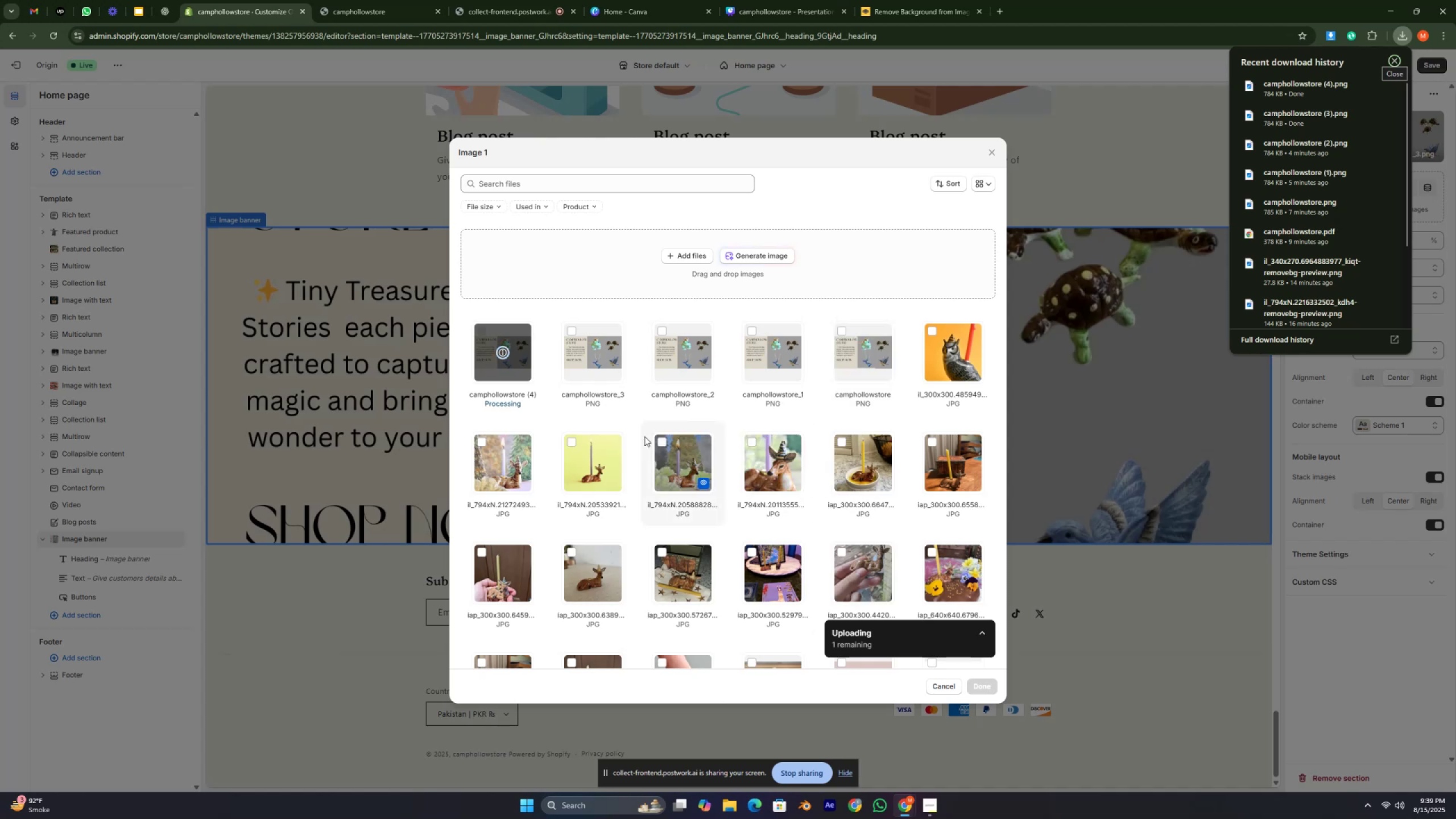 
left_click([980, 684])
 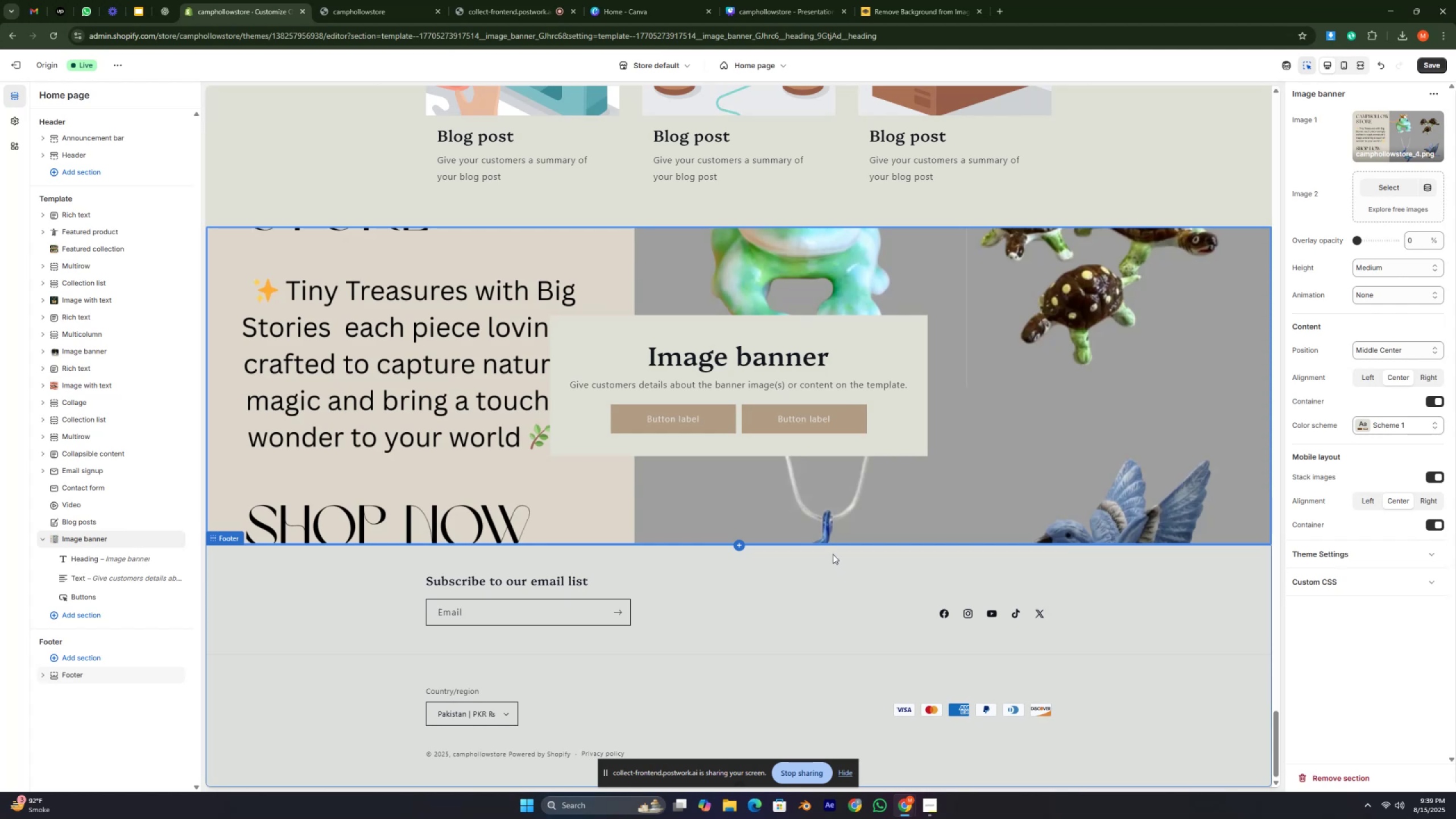 
wait(5.15)
 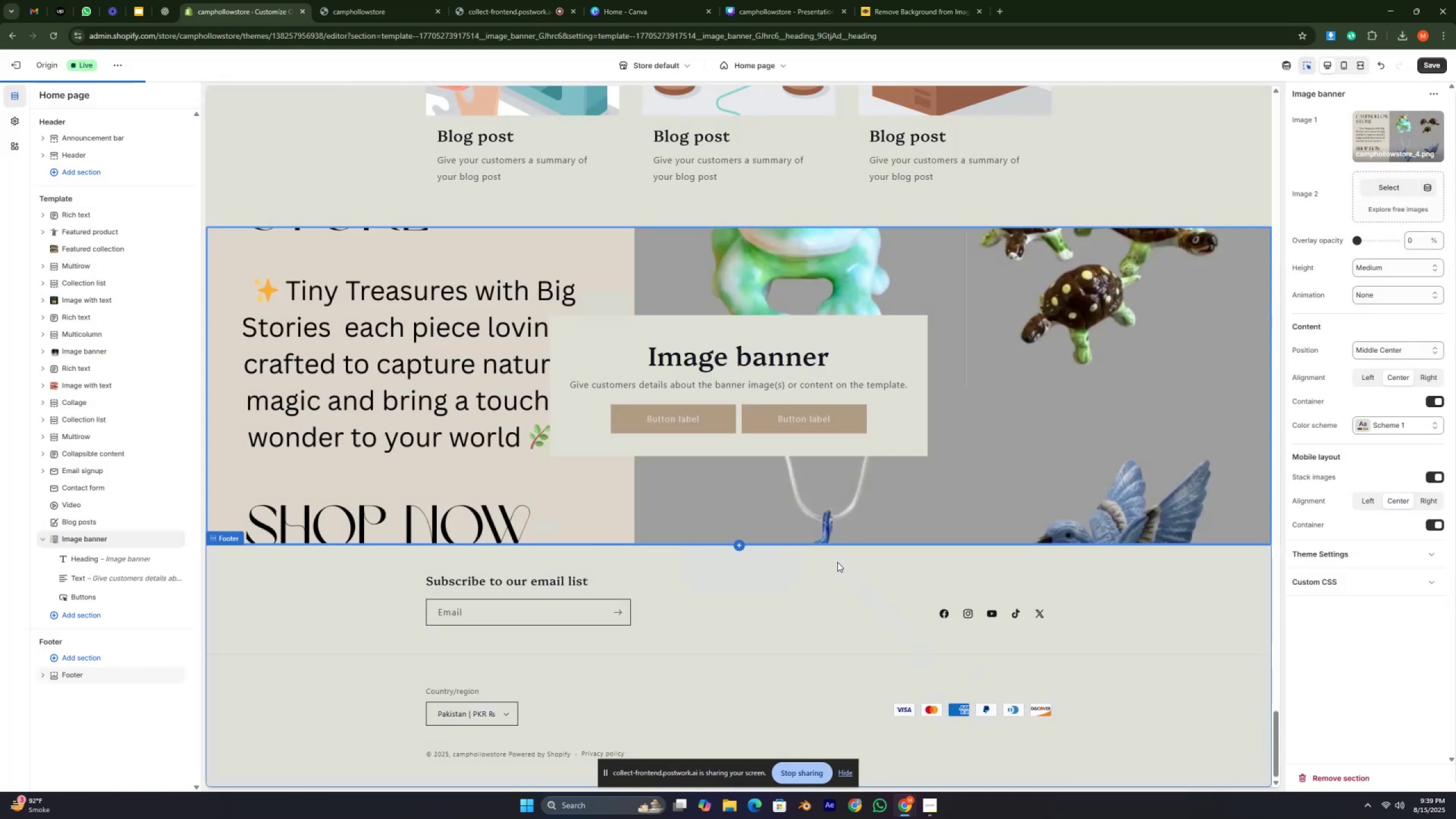 
left_click([1441, 63])
 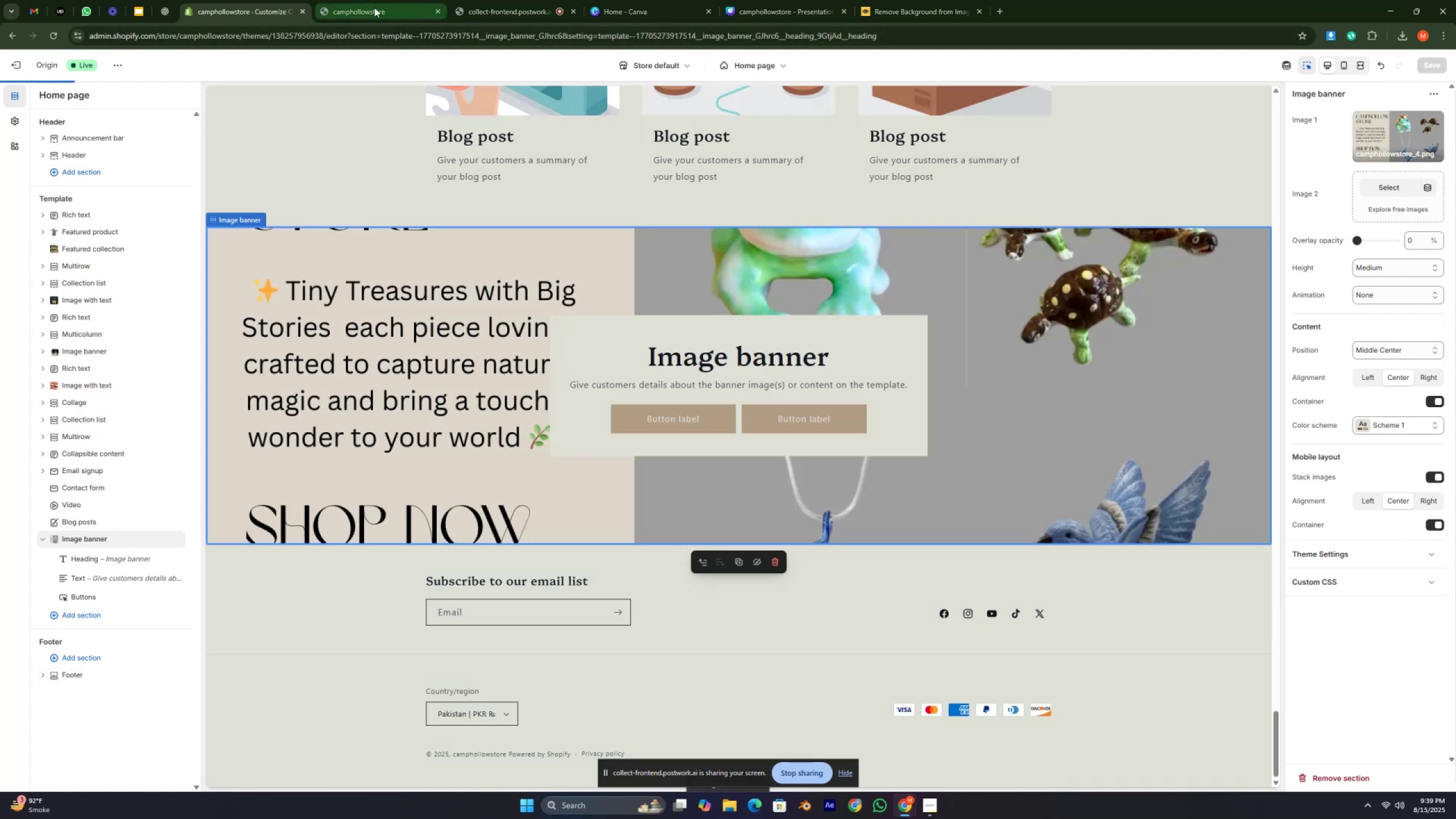 
left_click([372, 7])
 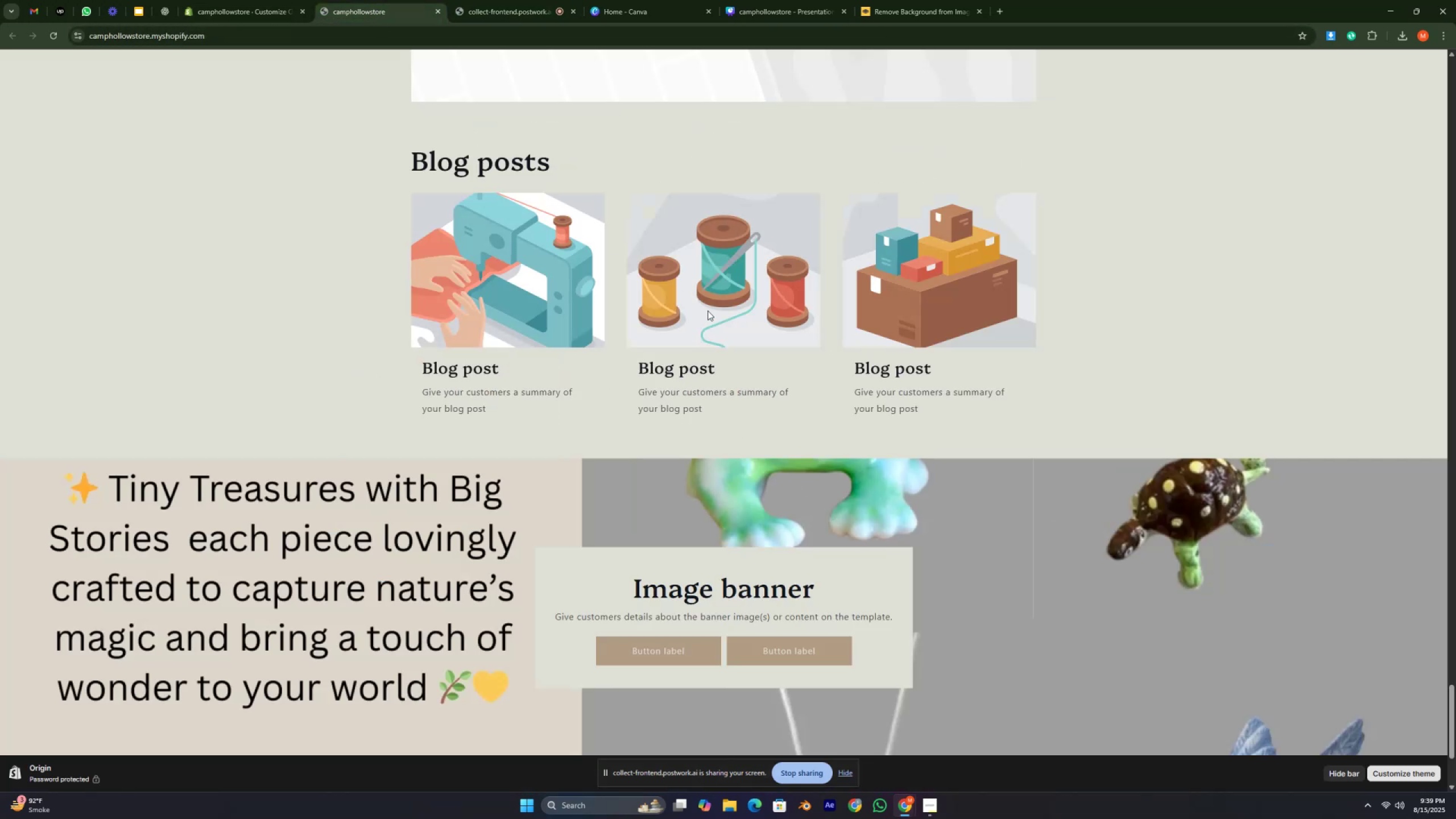 
scroll: coordinate [730, 316], scroll_direction: down, amount: 1.0
 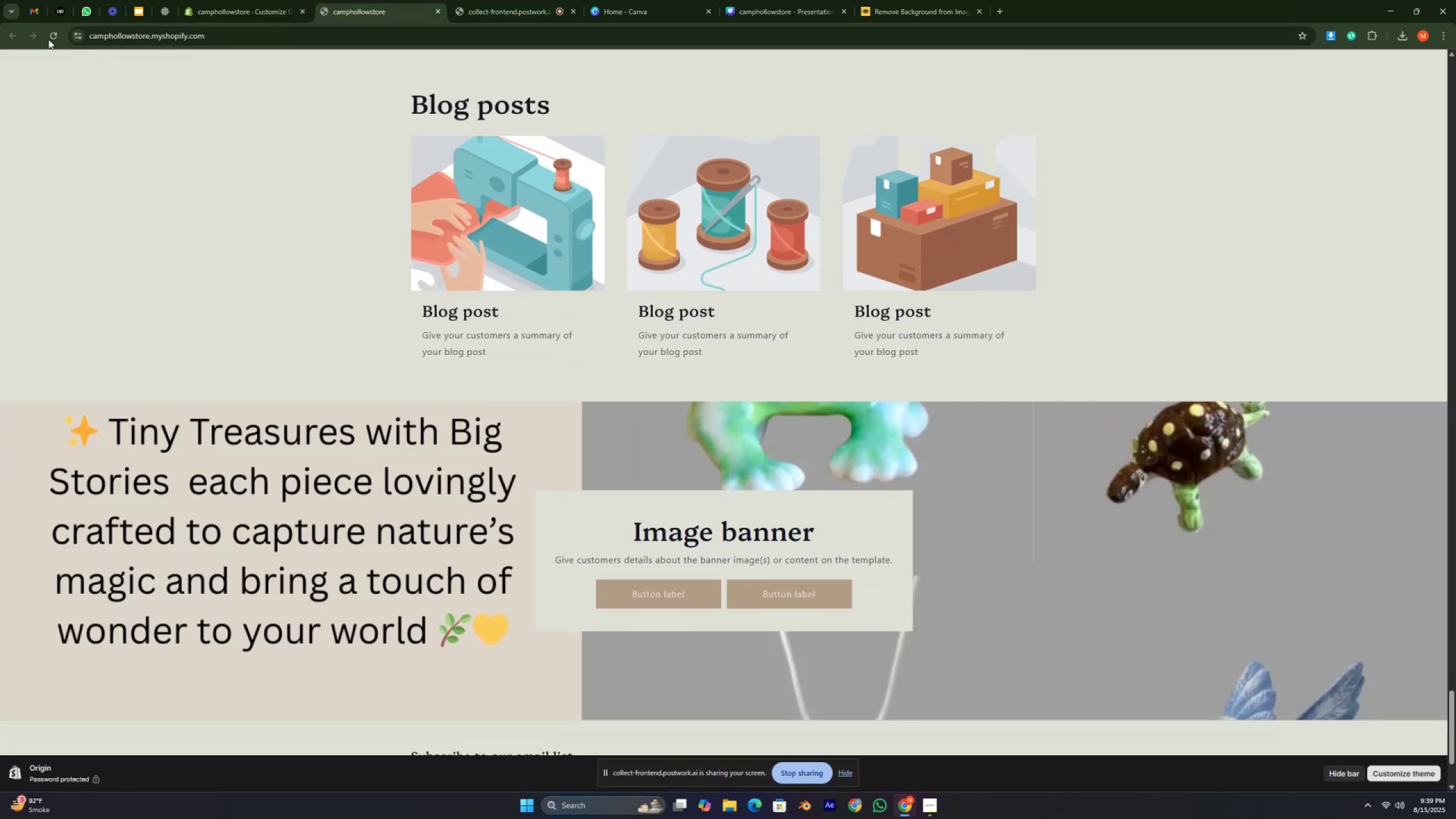 
left_click([44, 39])
 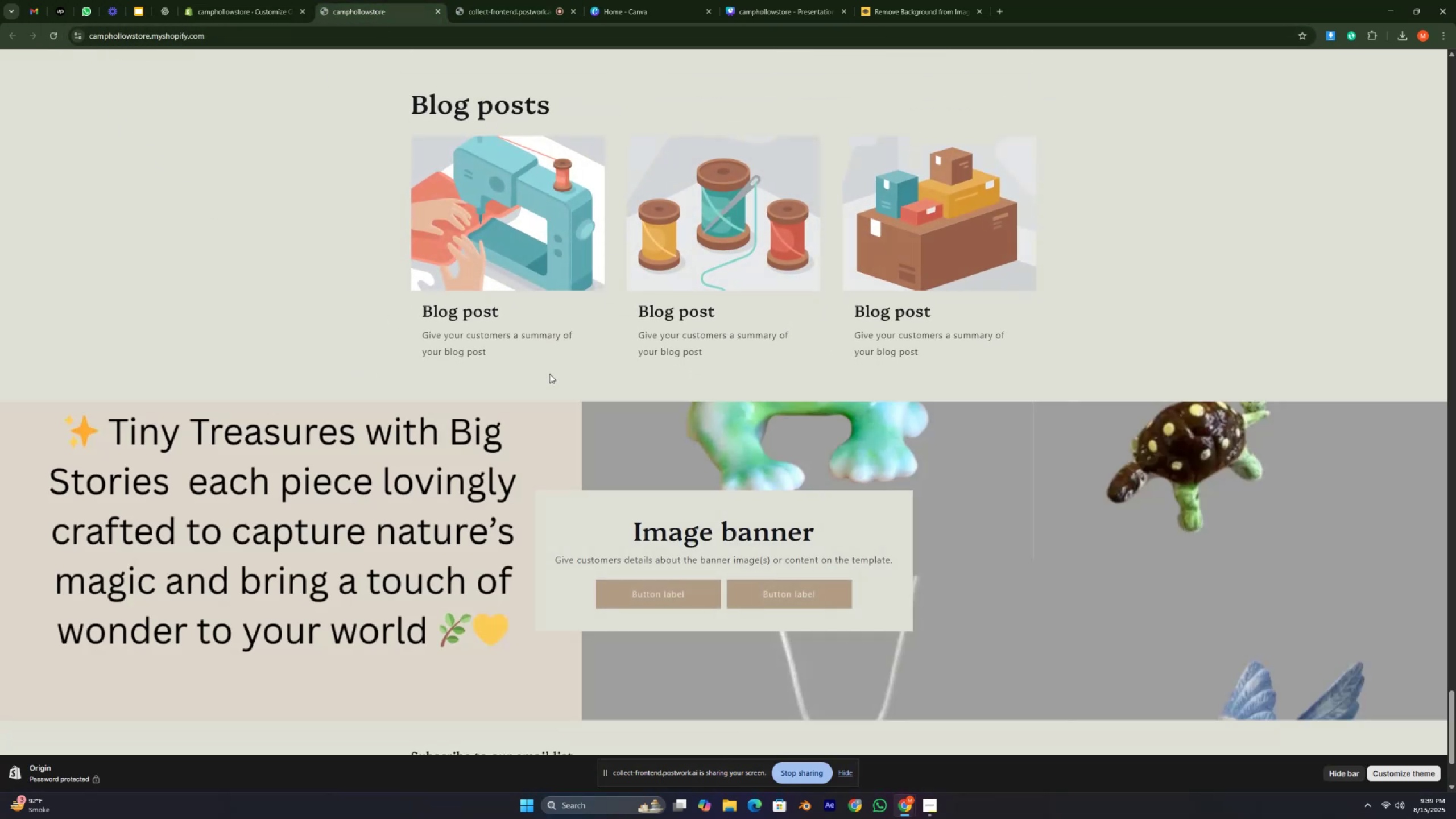 
scroll: coordinate [1065, 522], scroll_direction: down, amount: 5.0
 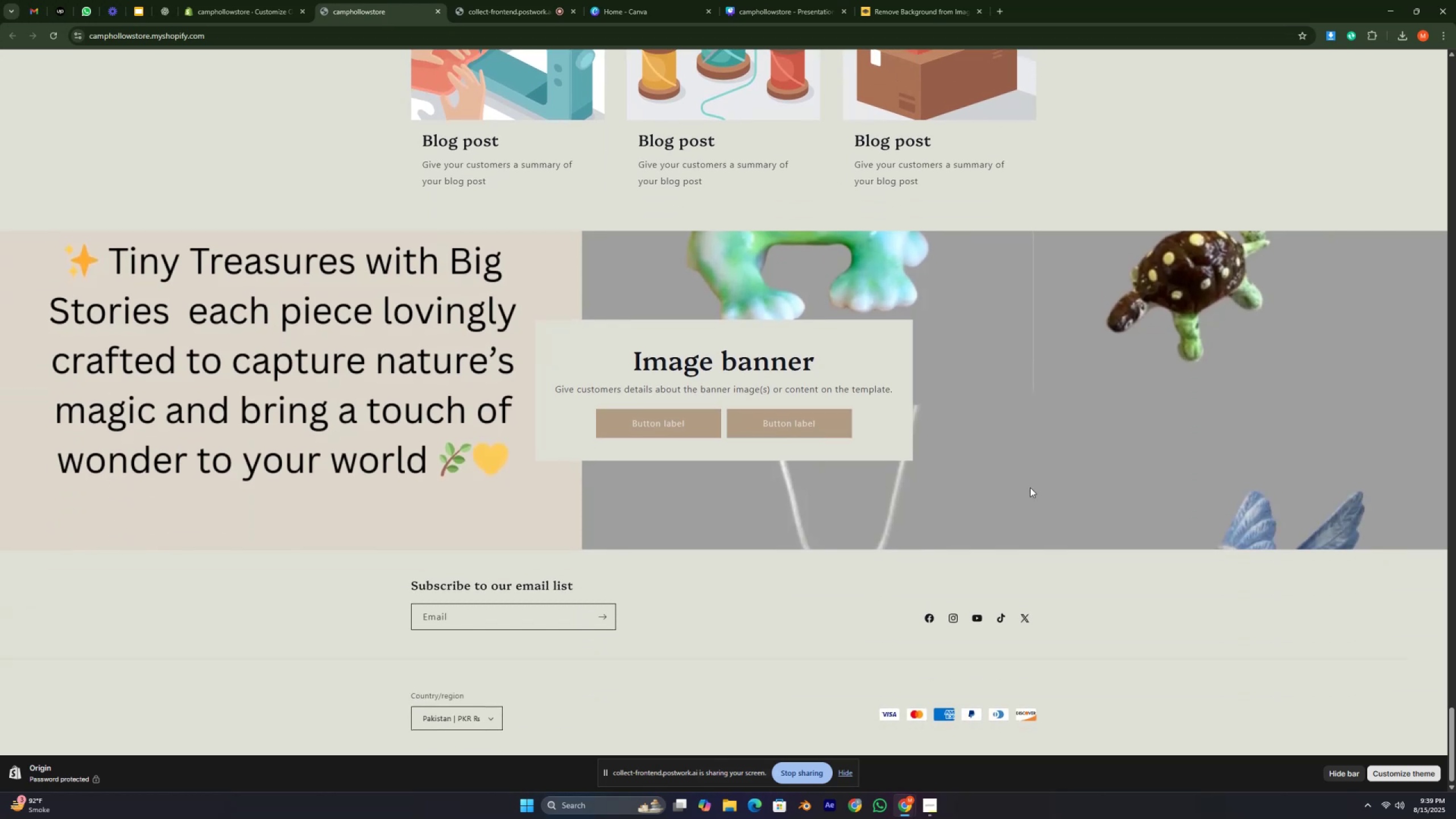 
scroll: coordinate [992, 464], scroll_direction: up, amount: 1.0
 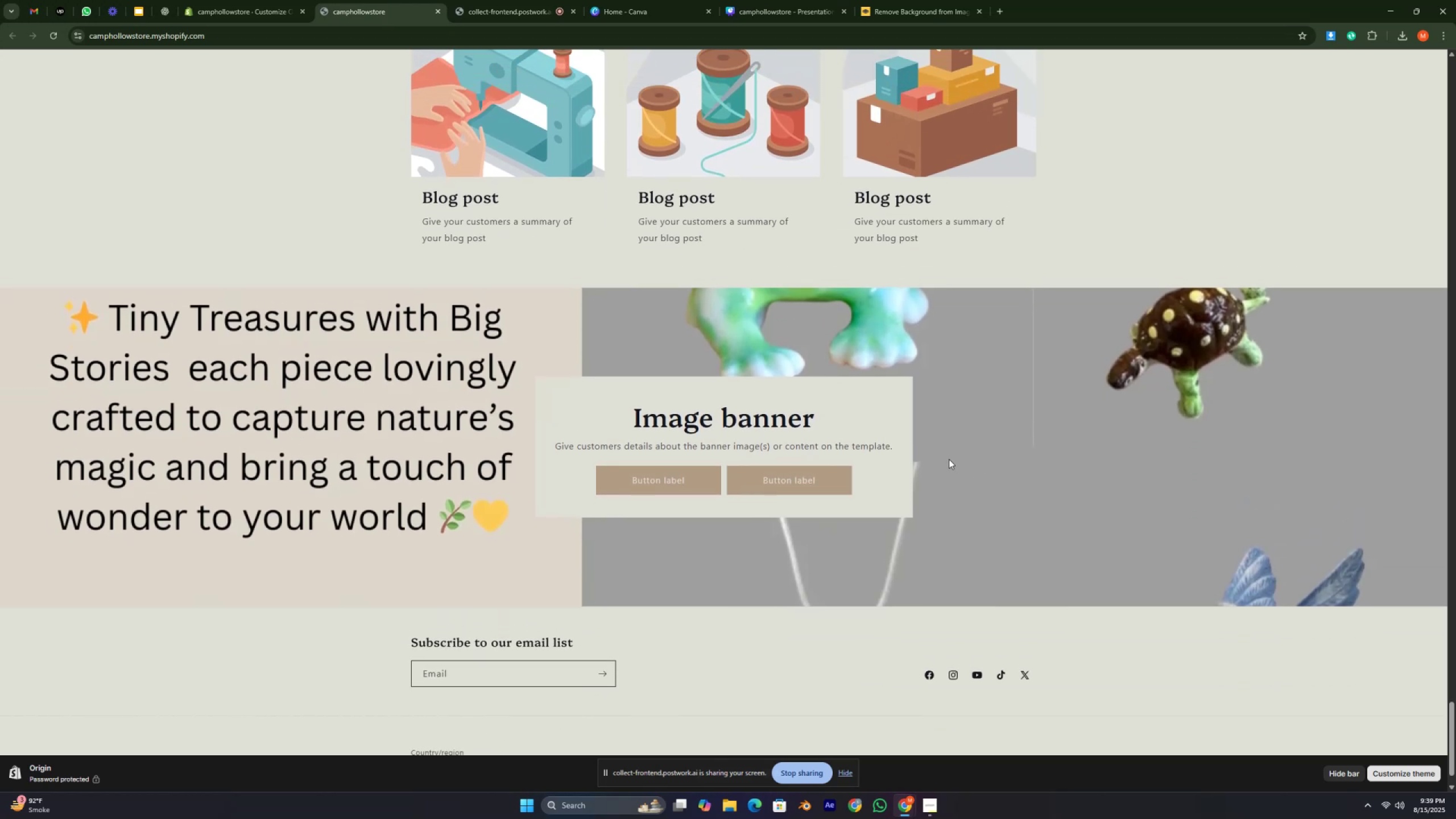 
wait(9.09)
 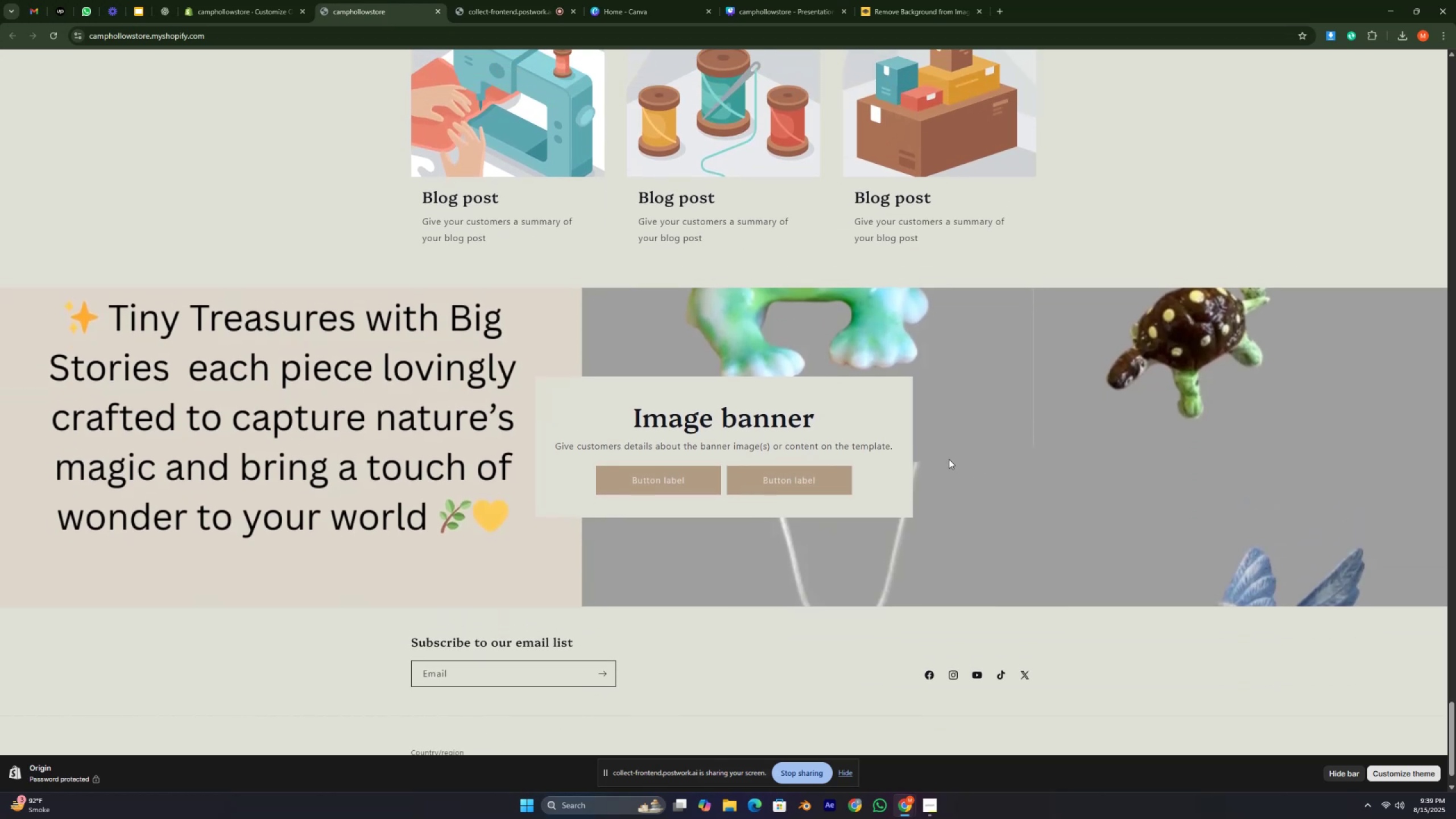 
left_click([228, 10])
 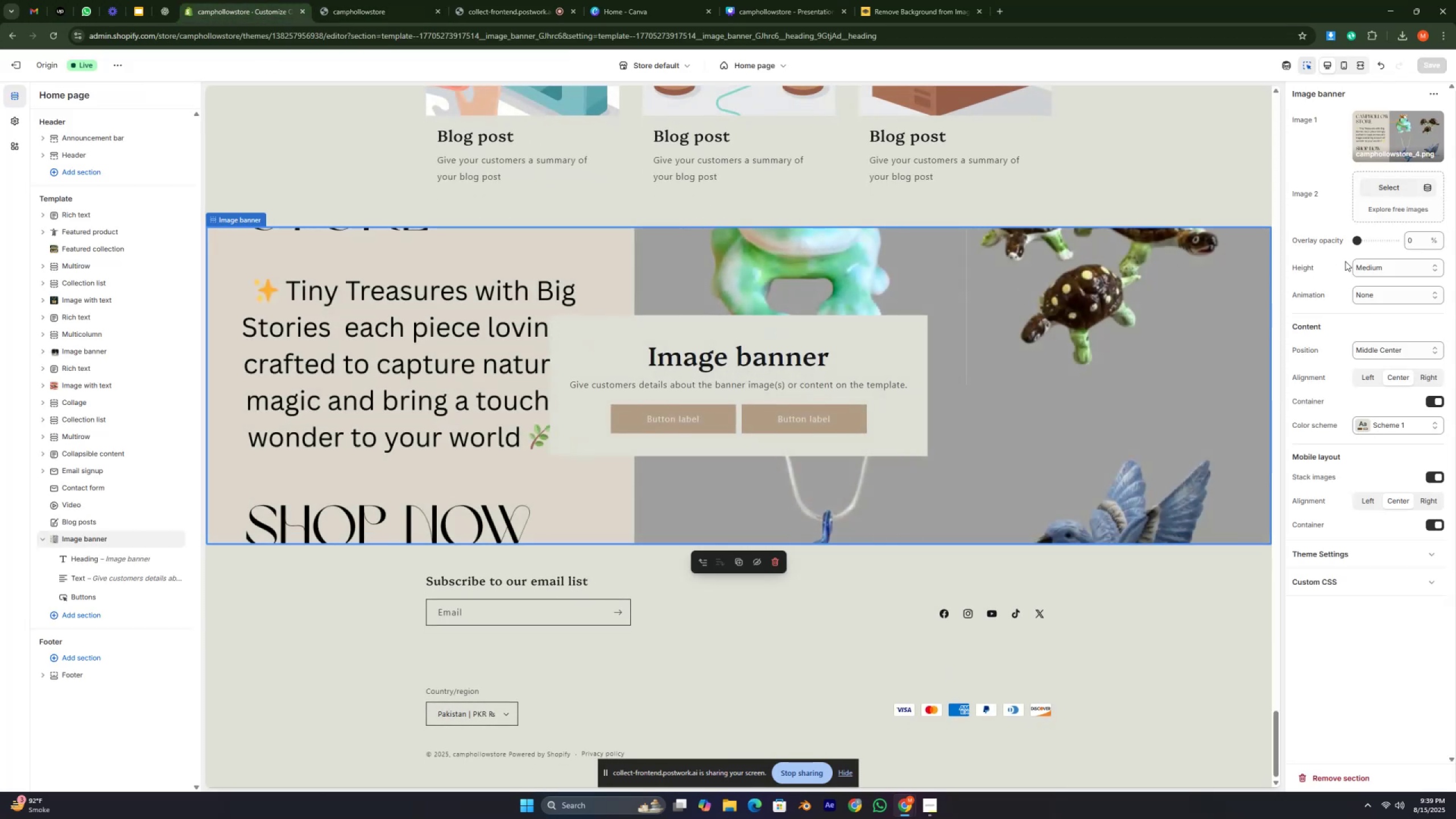 
wait(7.0)
 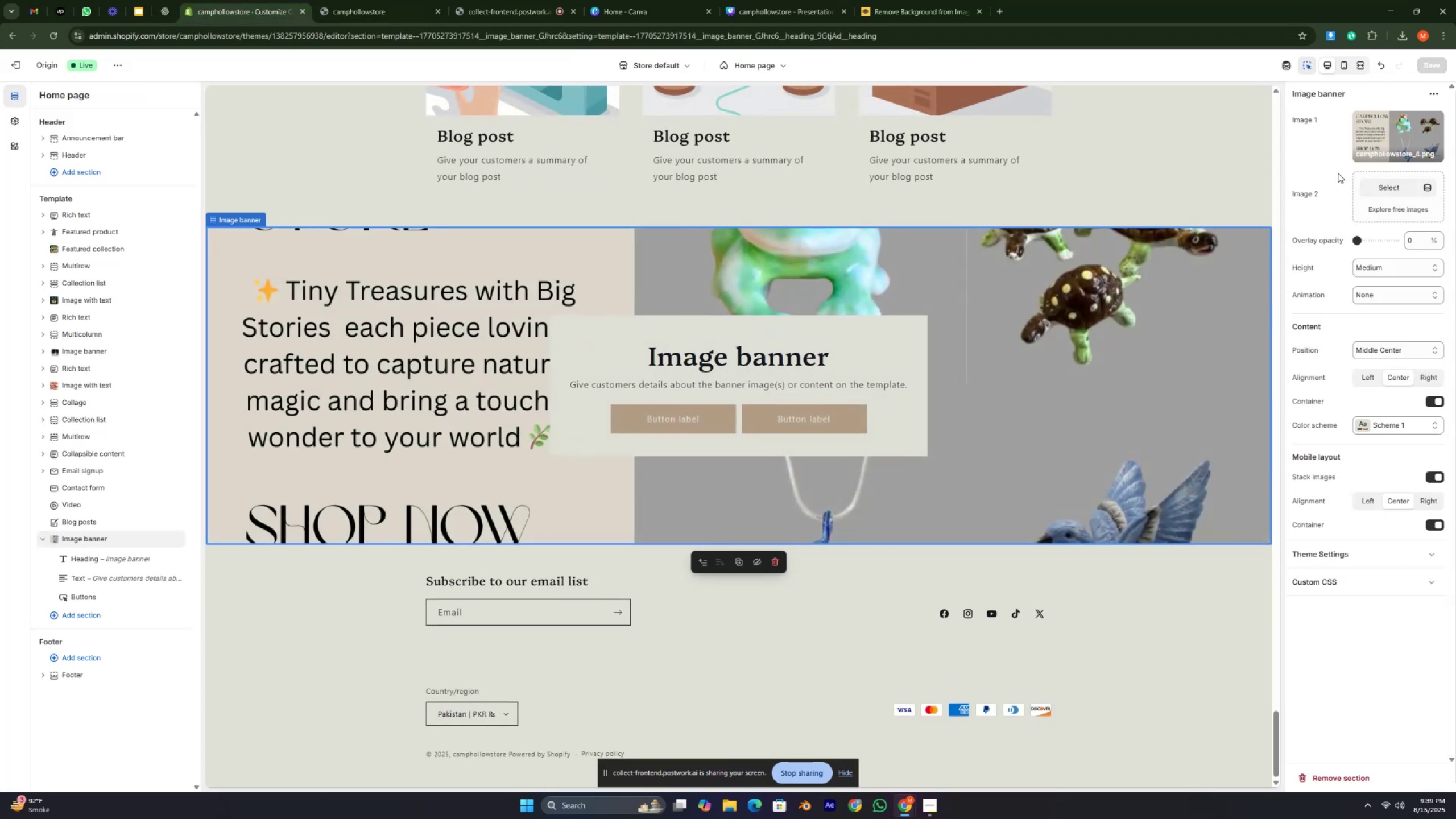 
left_click([1436, 272])
 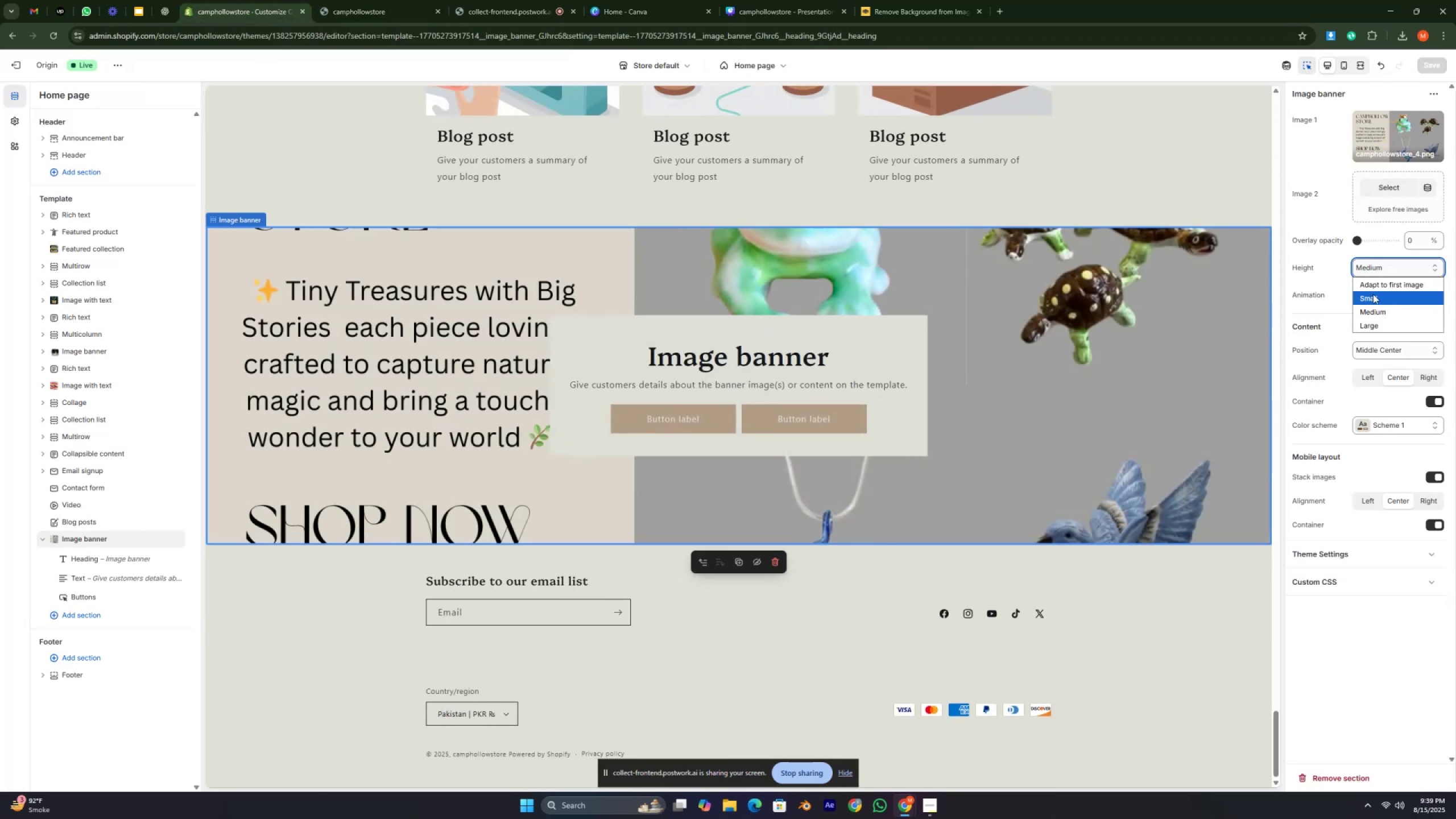 
left_click([1372, 295])
 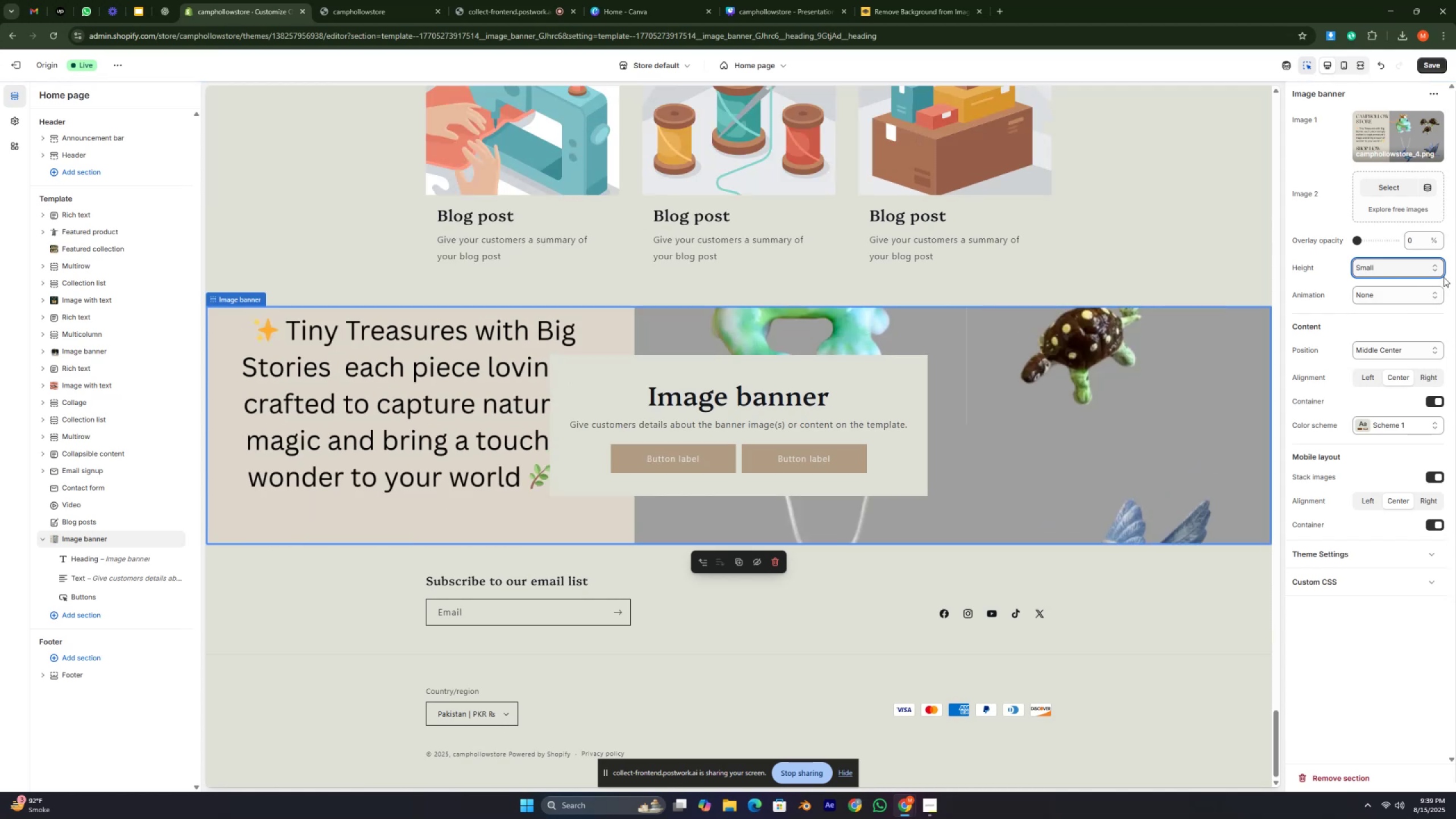 
left_click([1438, 266])
 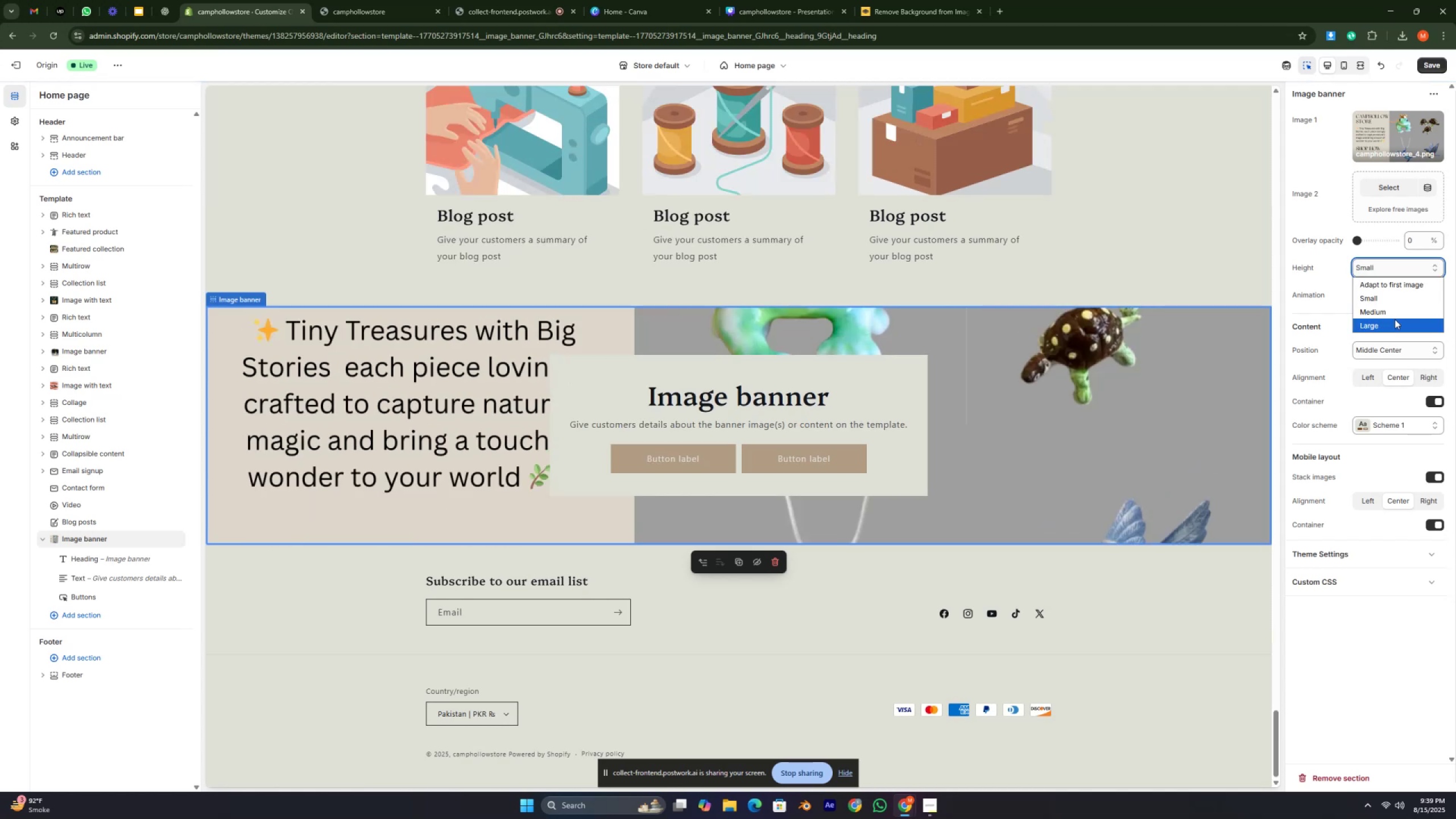 
left_click([1392, 321])
 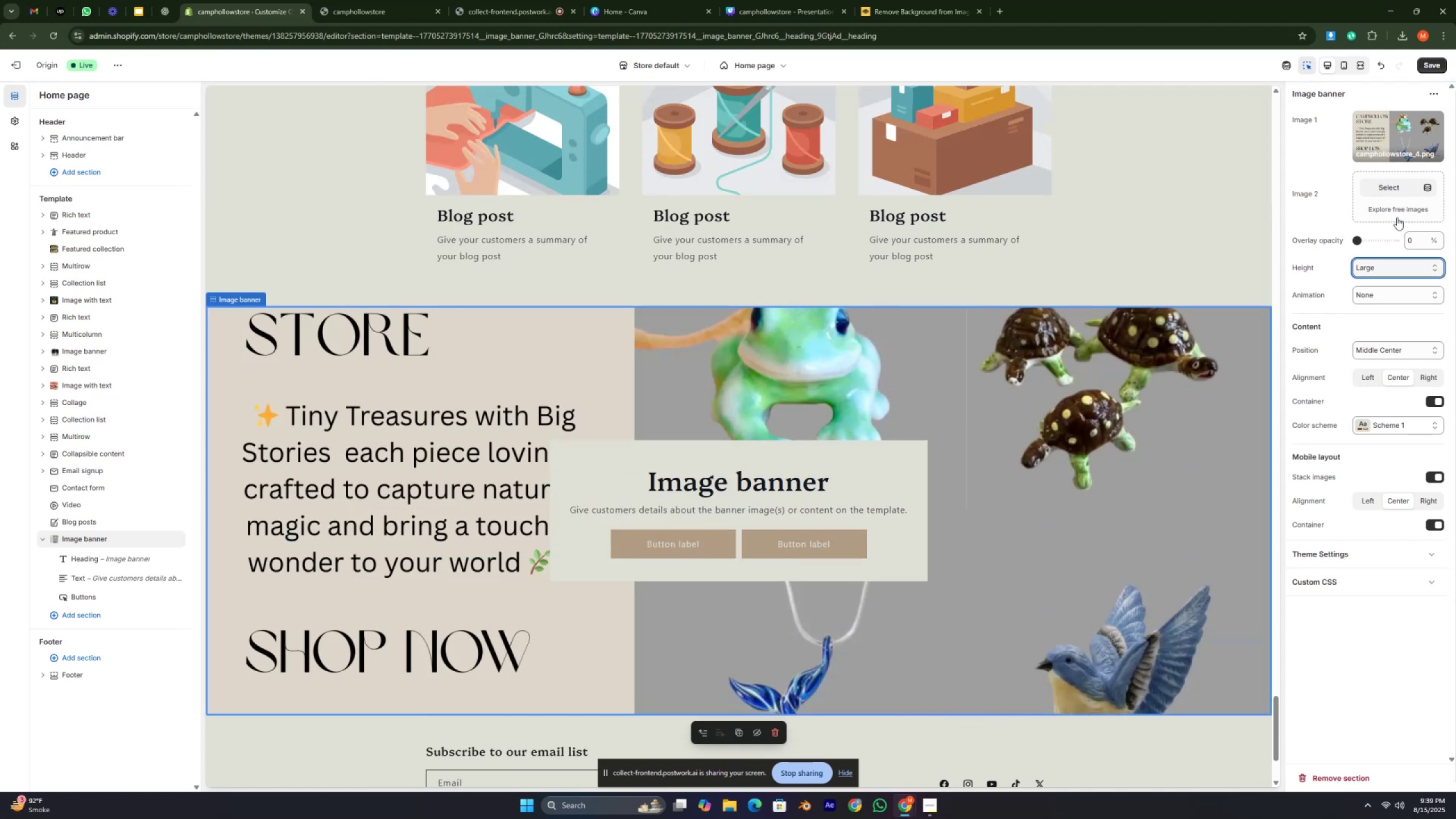 
left_click([1427, 67])
 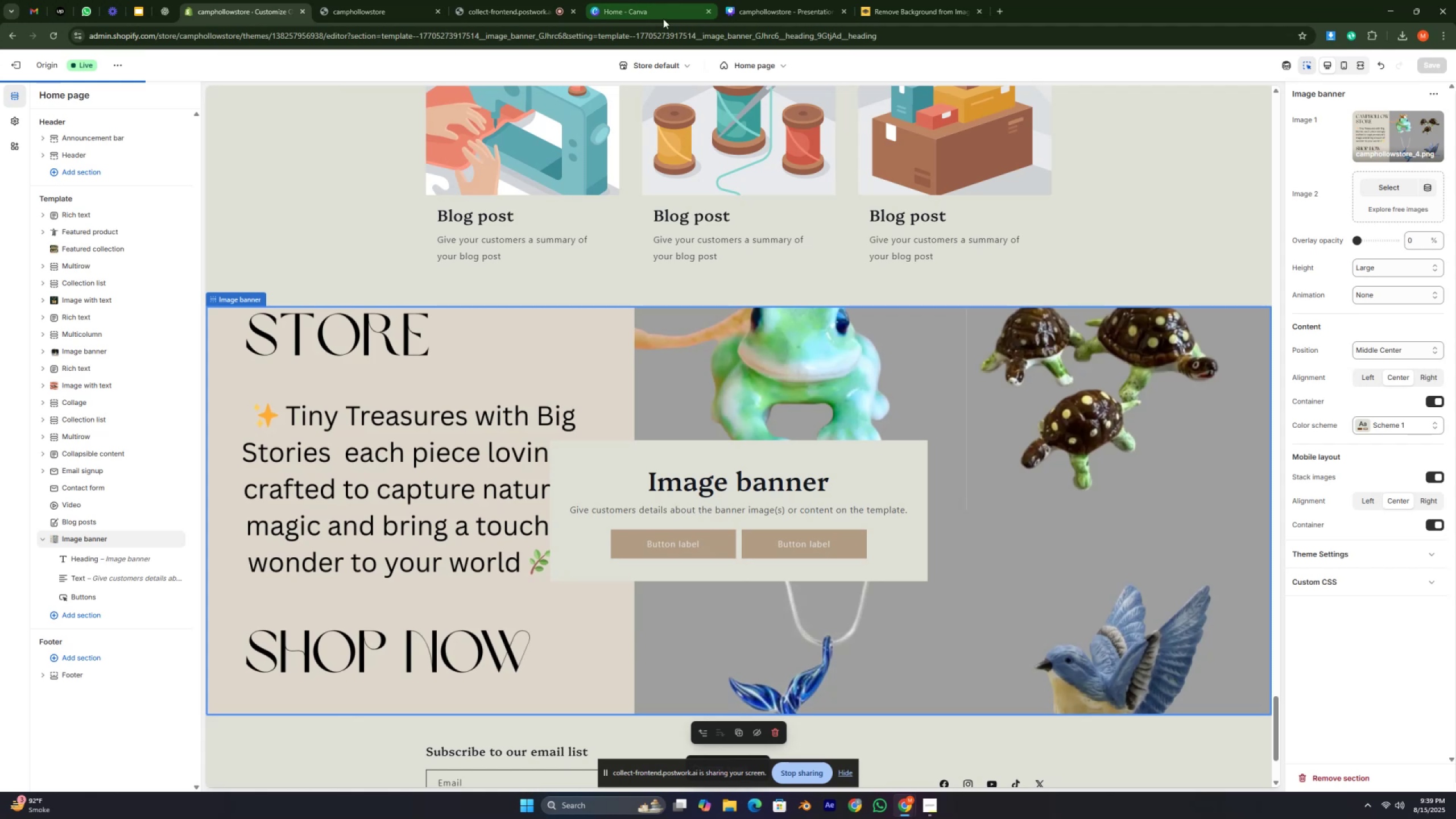 
left_click([752, 10])
 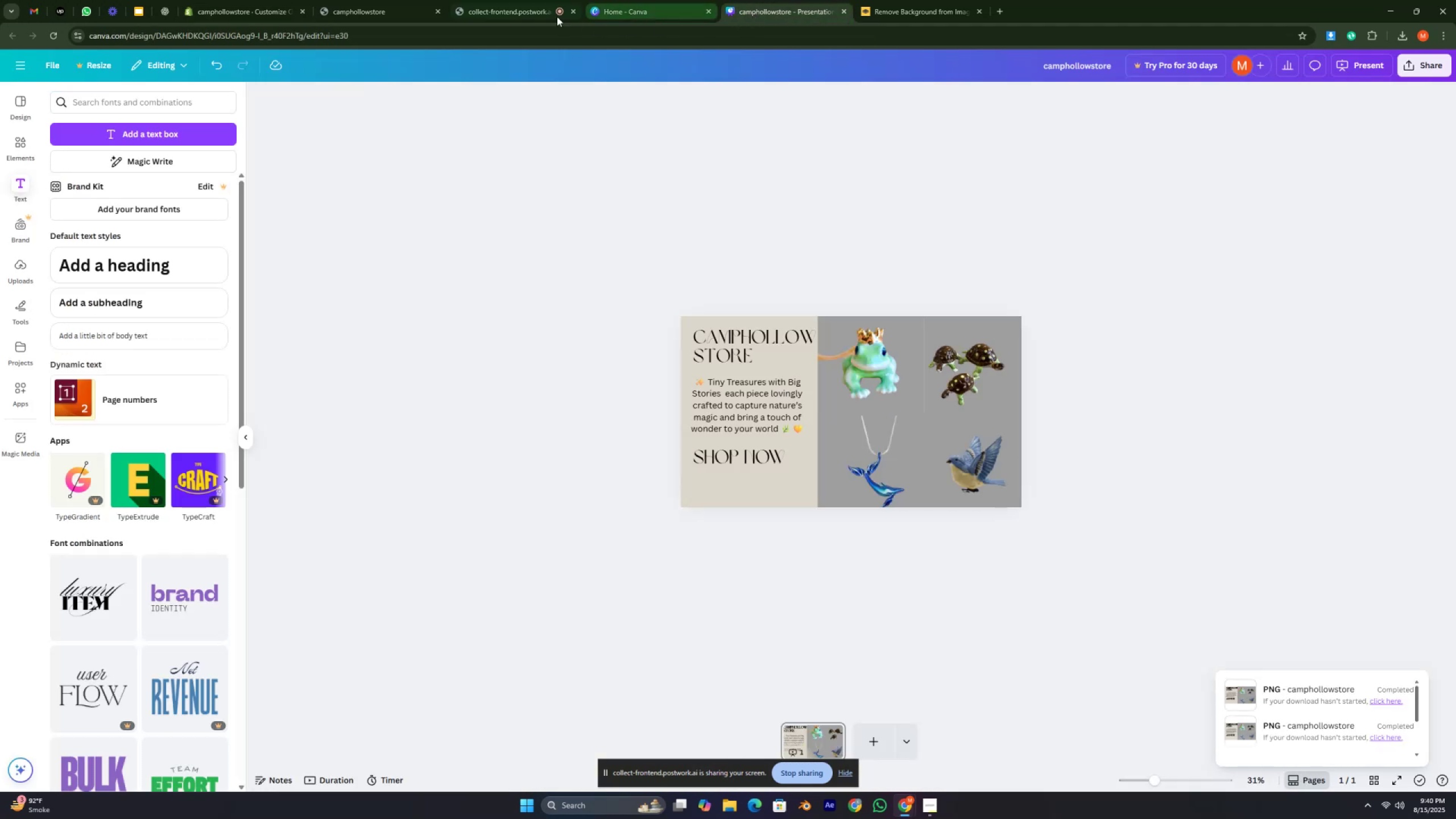 
left_click([387, 15])
 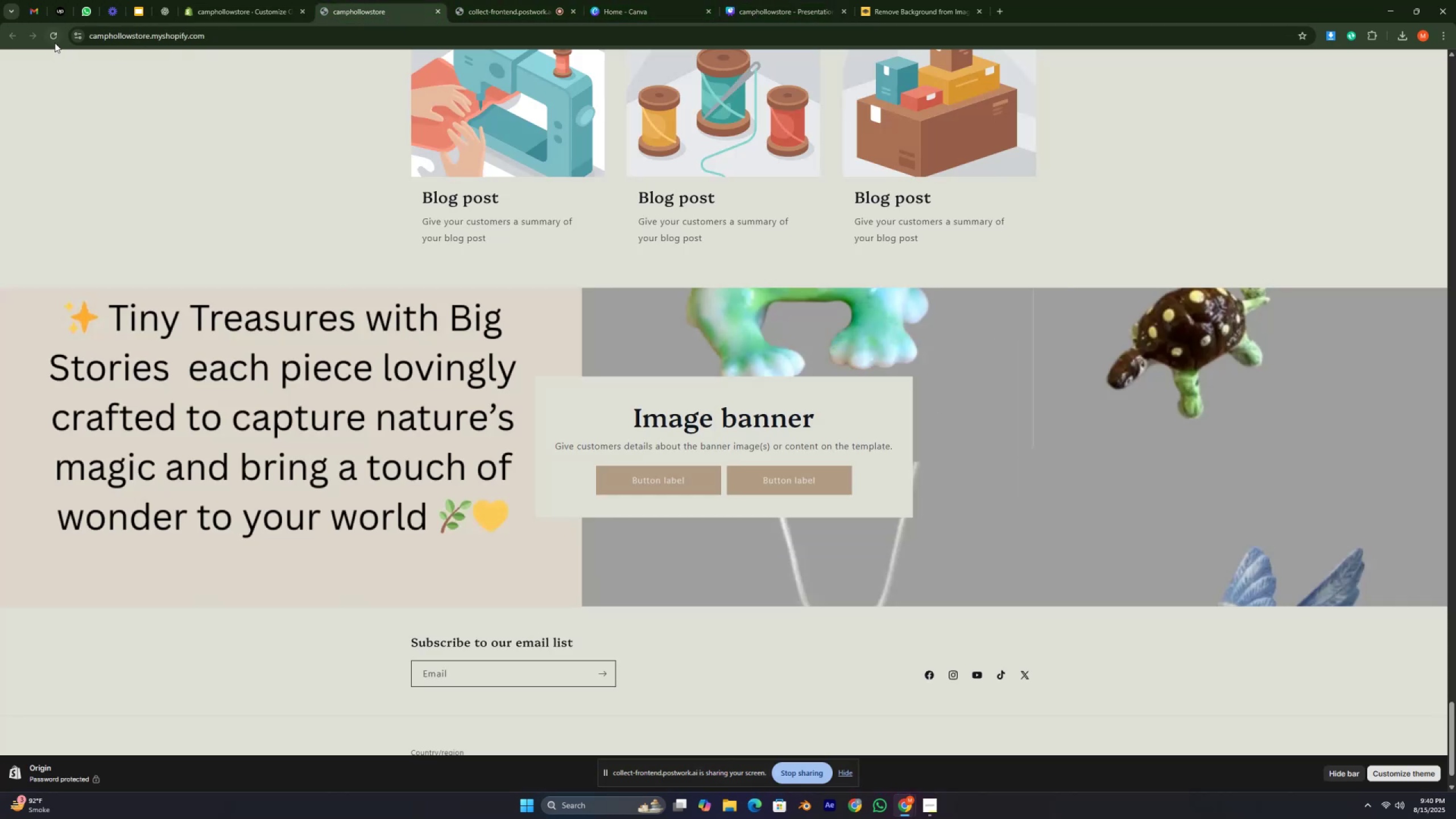 
left_click([52, 38])
 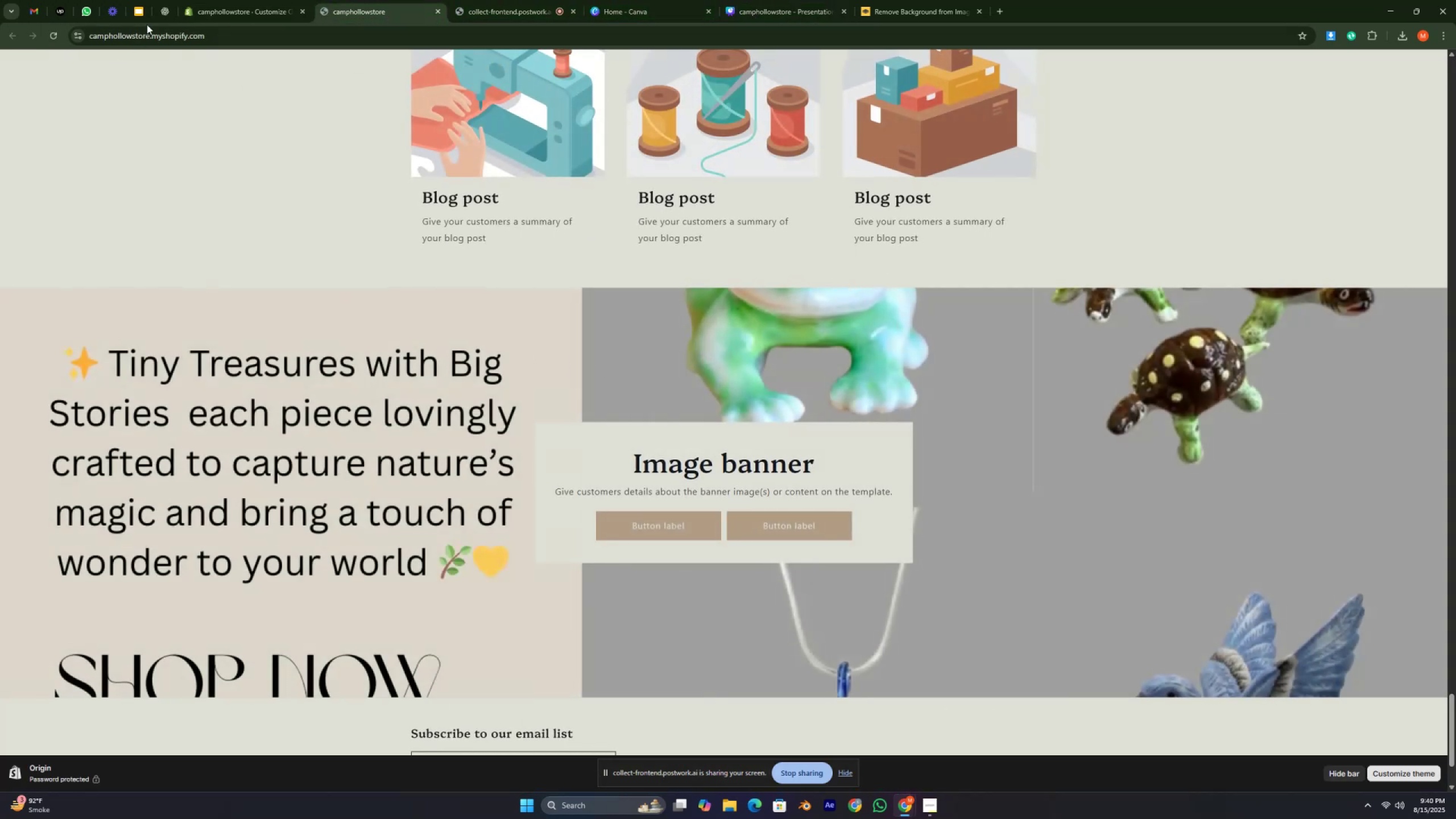 
wait(11.19)
 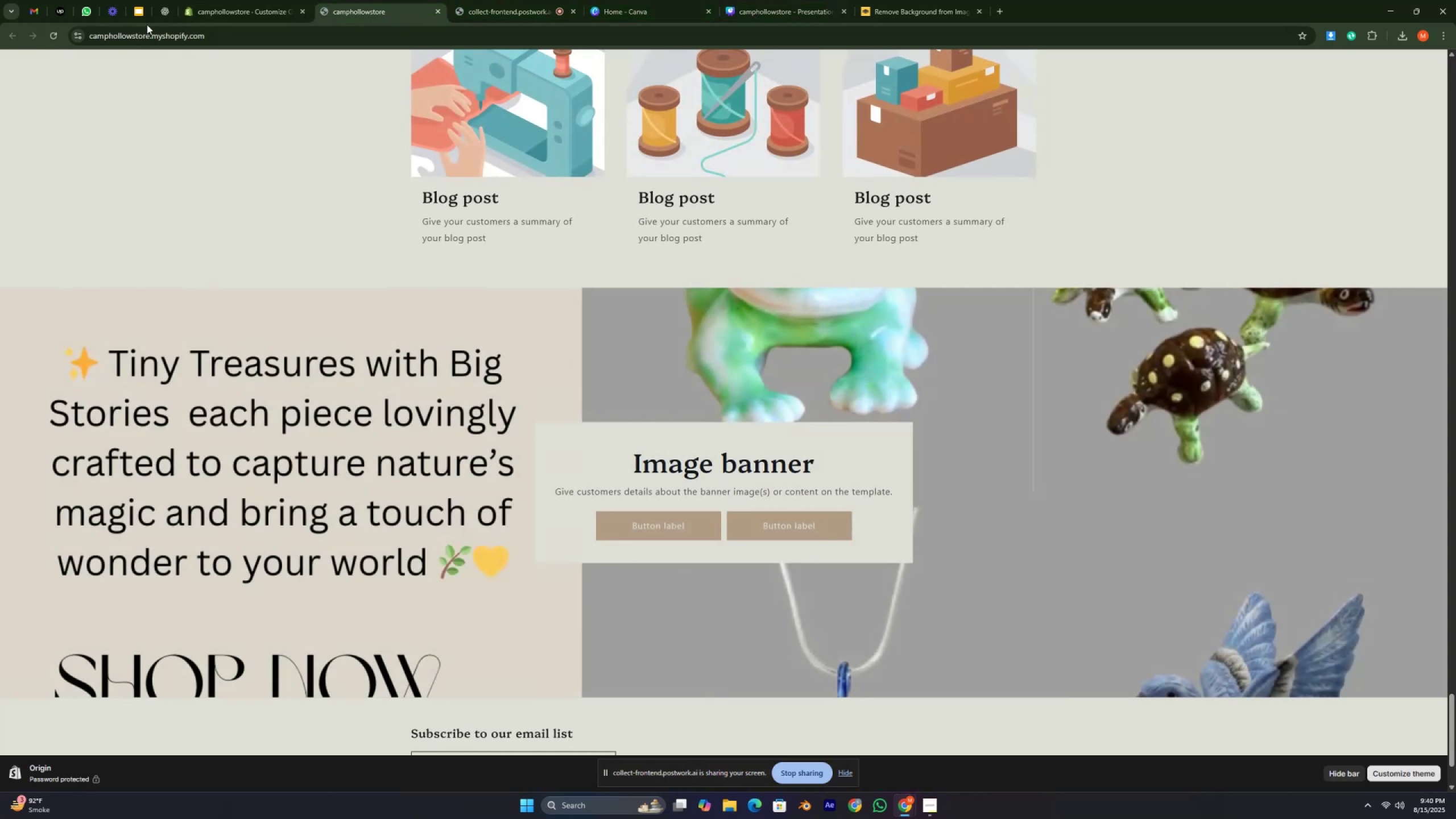 
left_click([347, 422])
 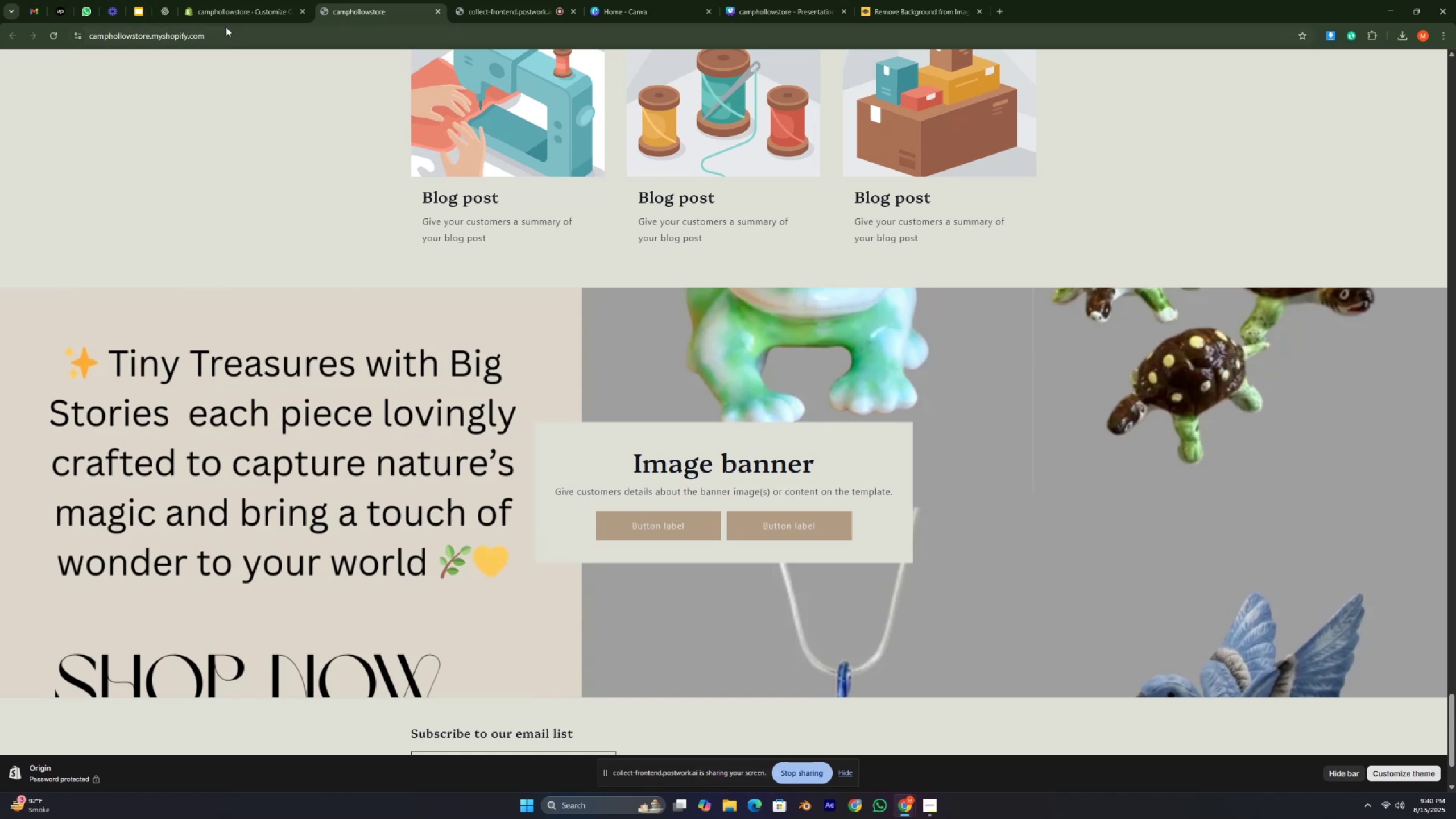 
left_click([222, 9])
 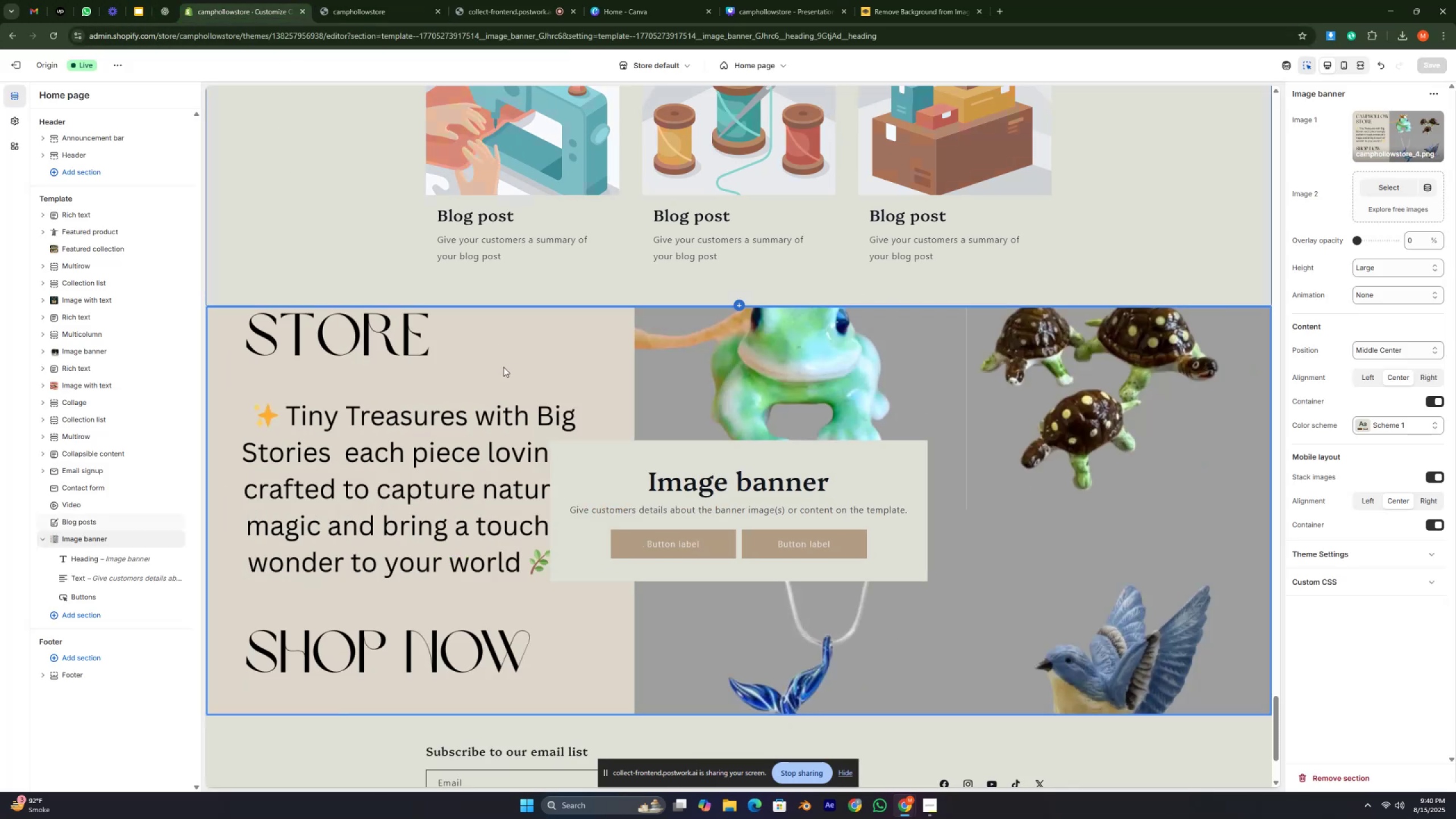 
left_click_drag(start_coordinate=[495, 363], to_coordinate=[466, 508])
 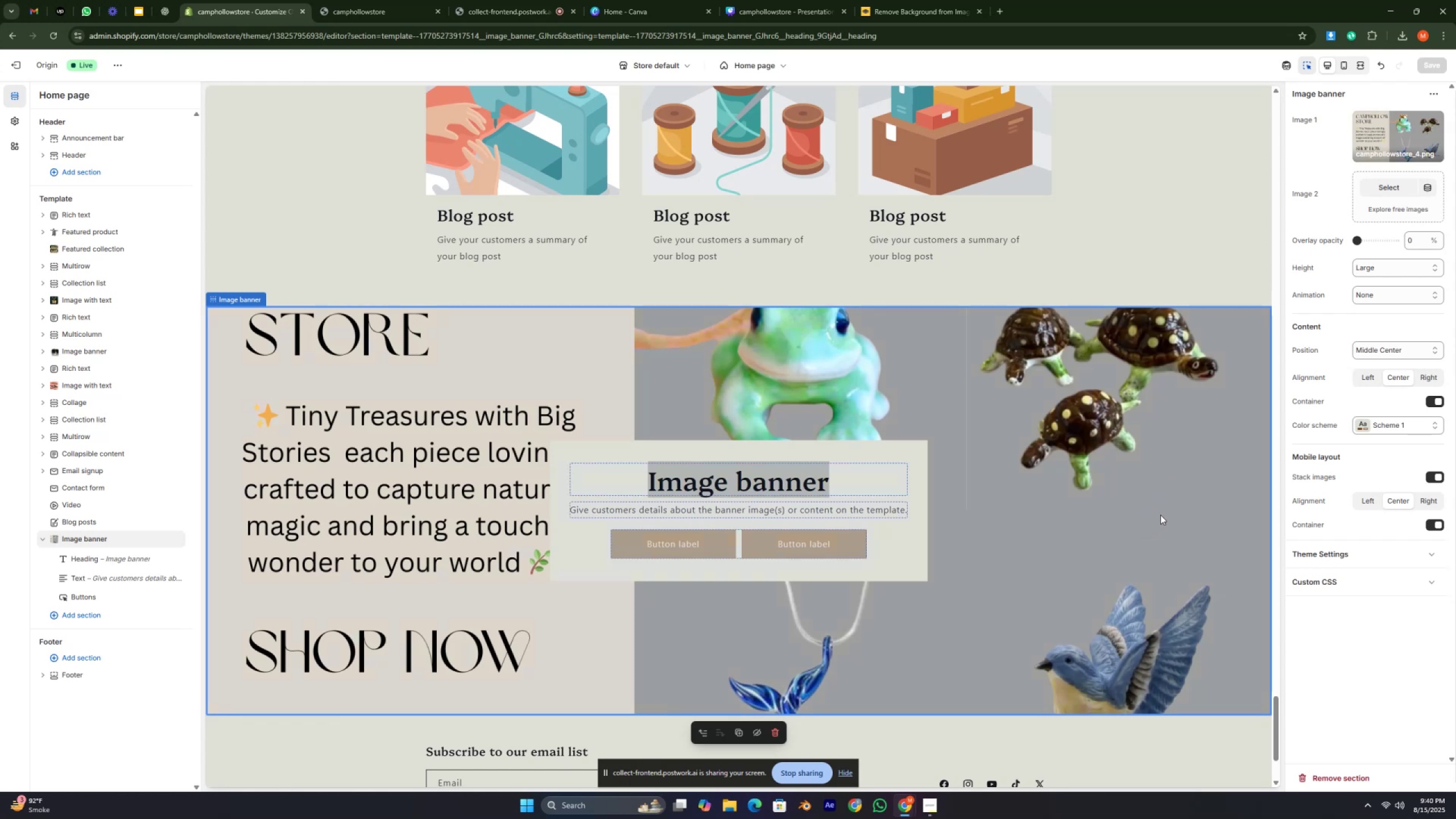 
wait(7.82)
 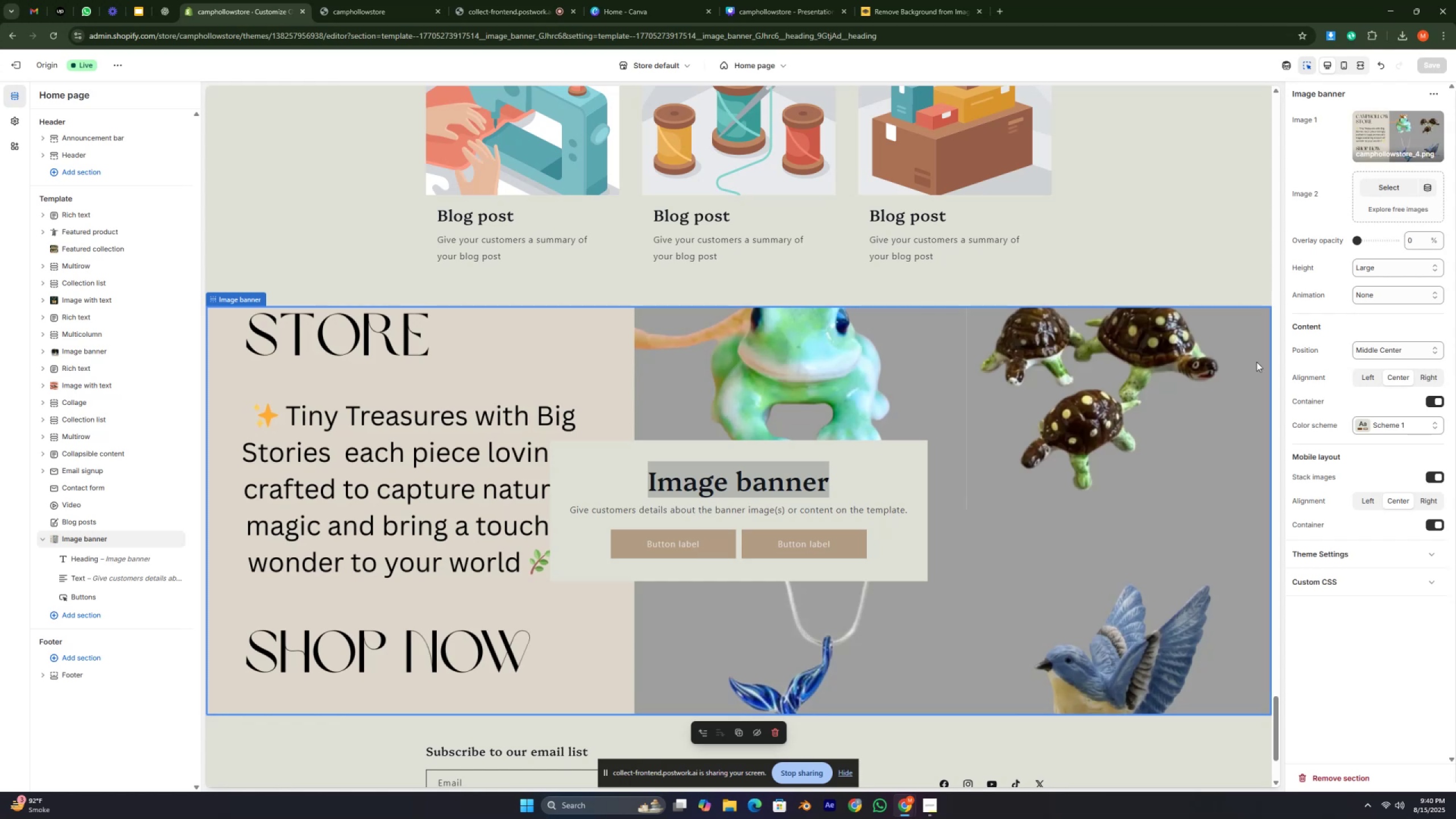 
left_click([1411, 296])
 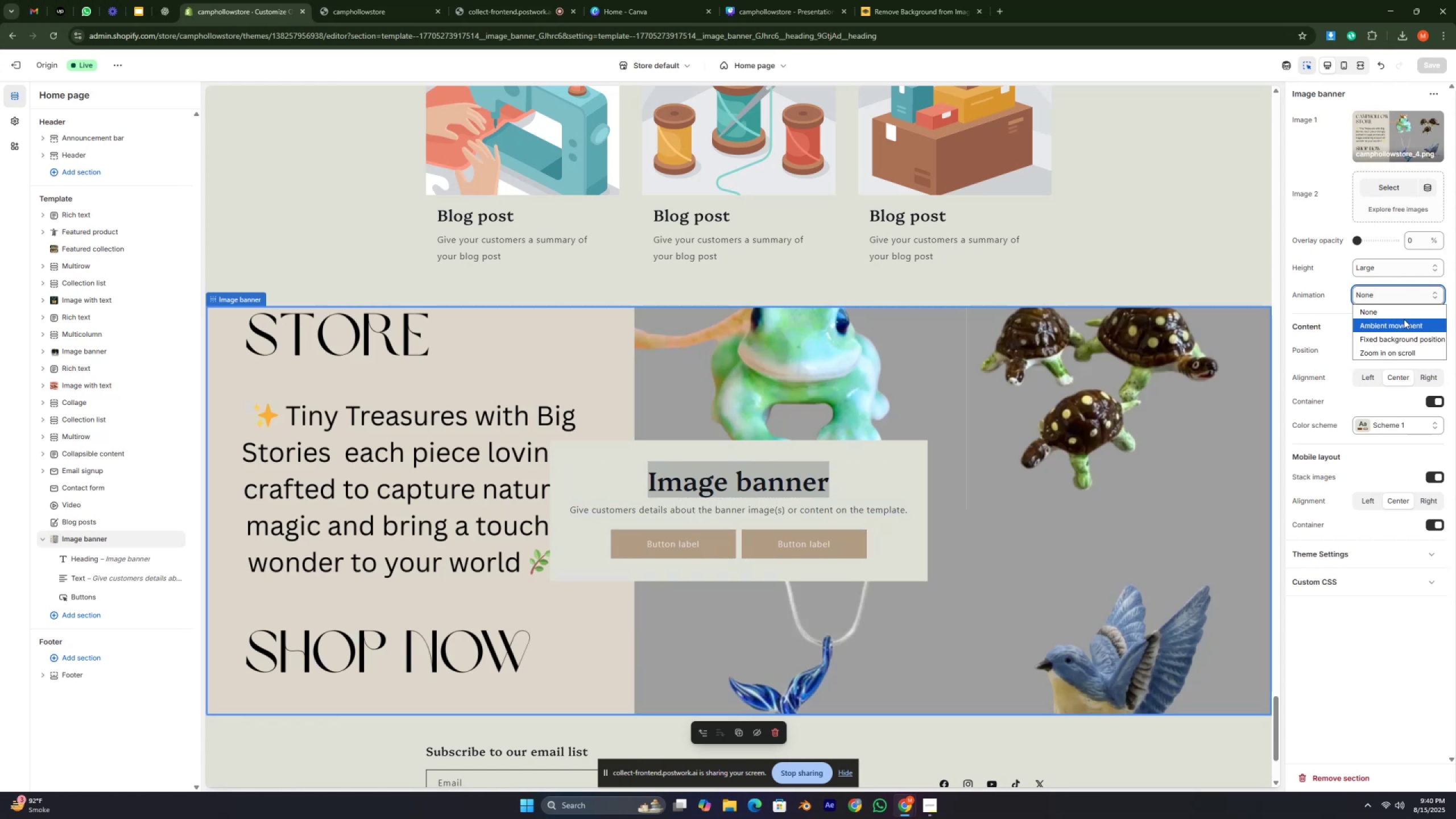 
left_click([1403, 322])
 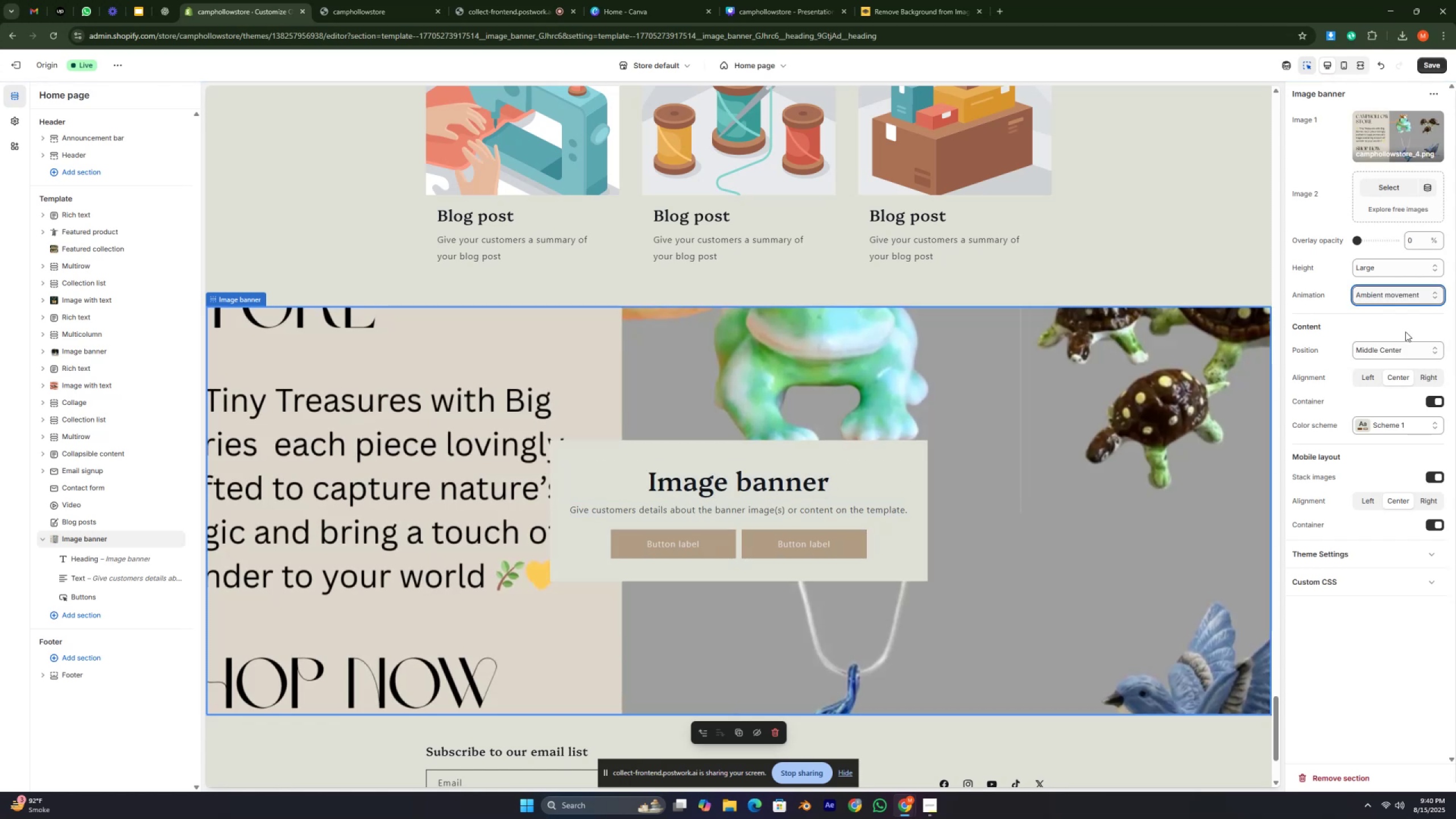 
left_click([1428, 297])
 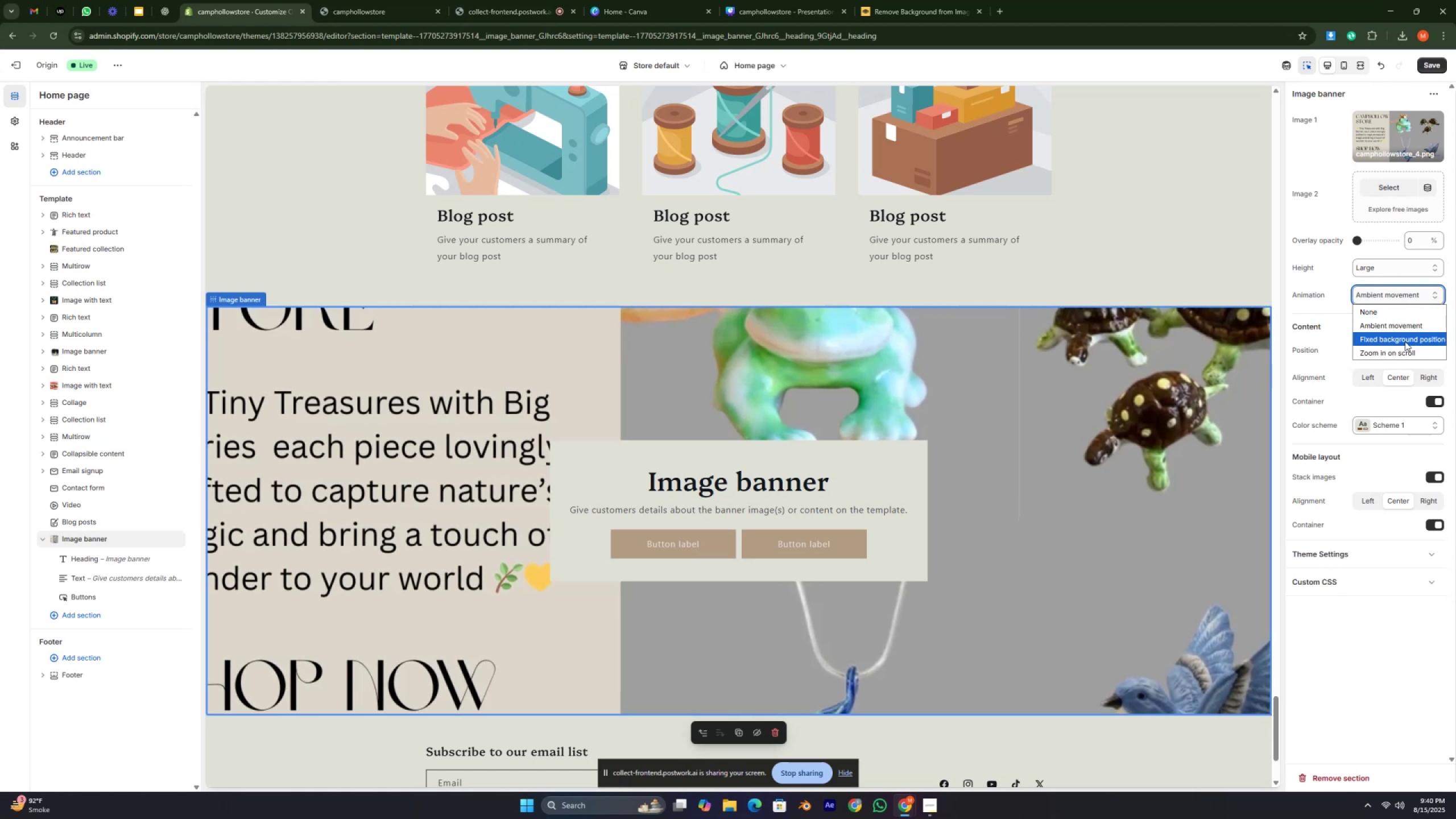 
left_click([1404, 342])
 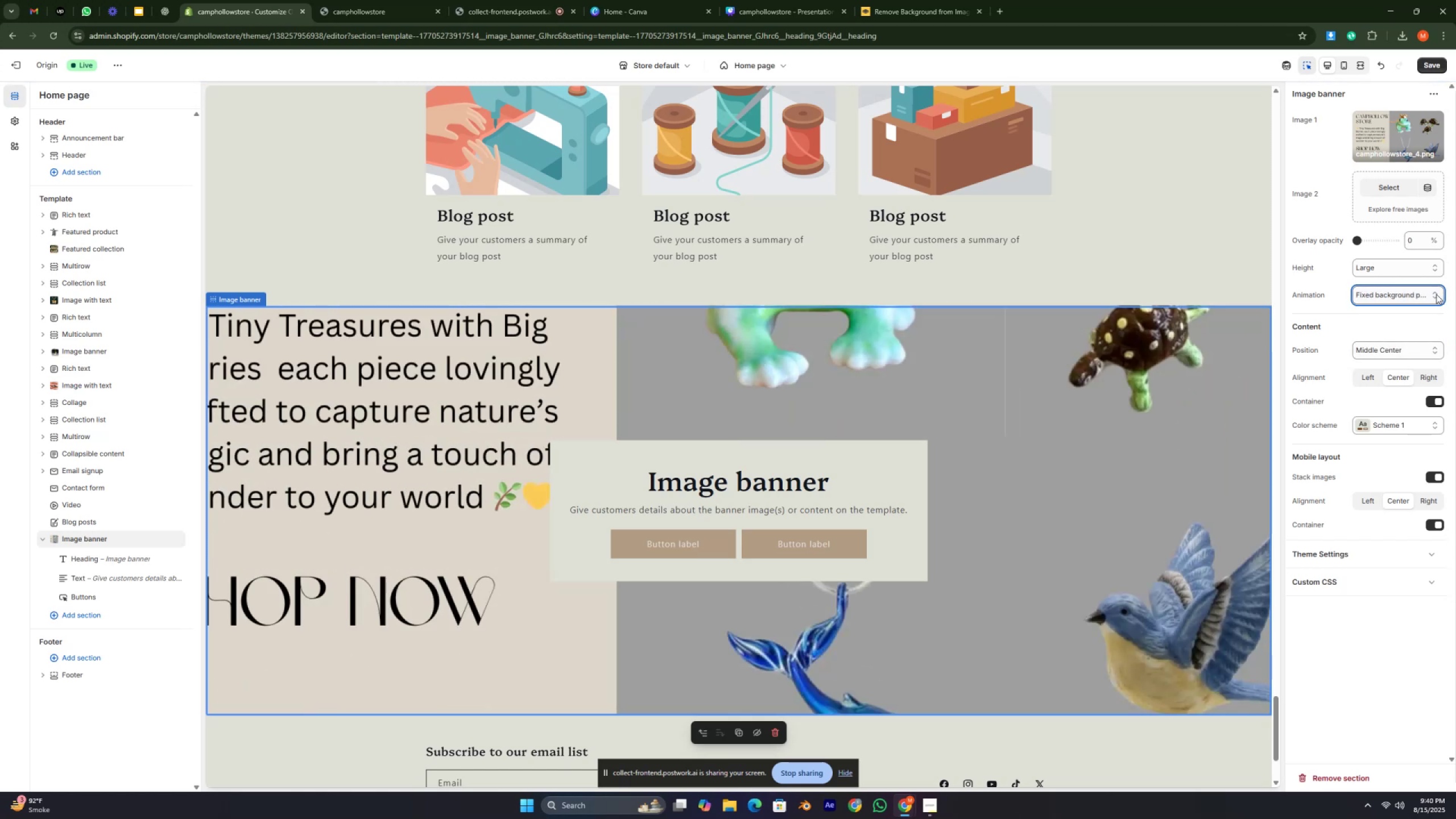 
left_click([1436, 294])
 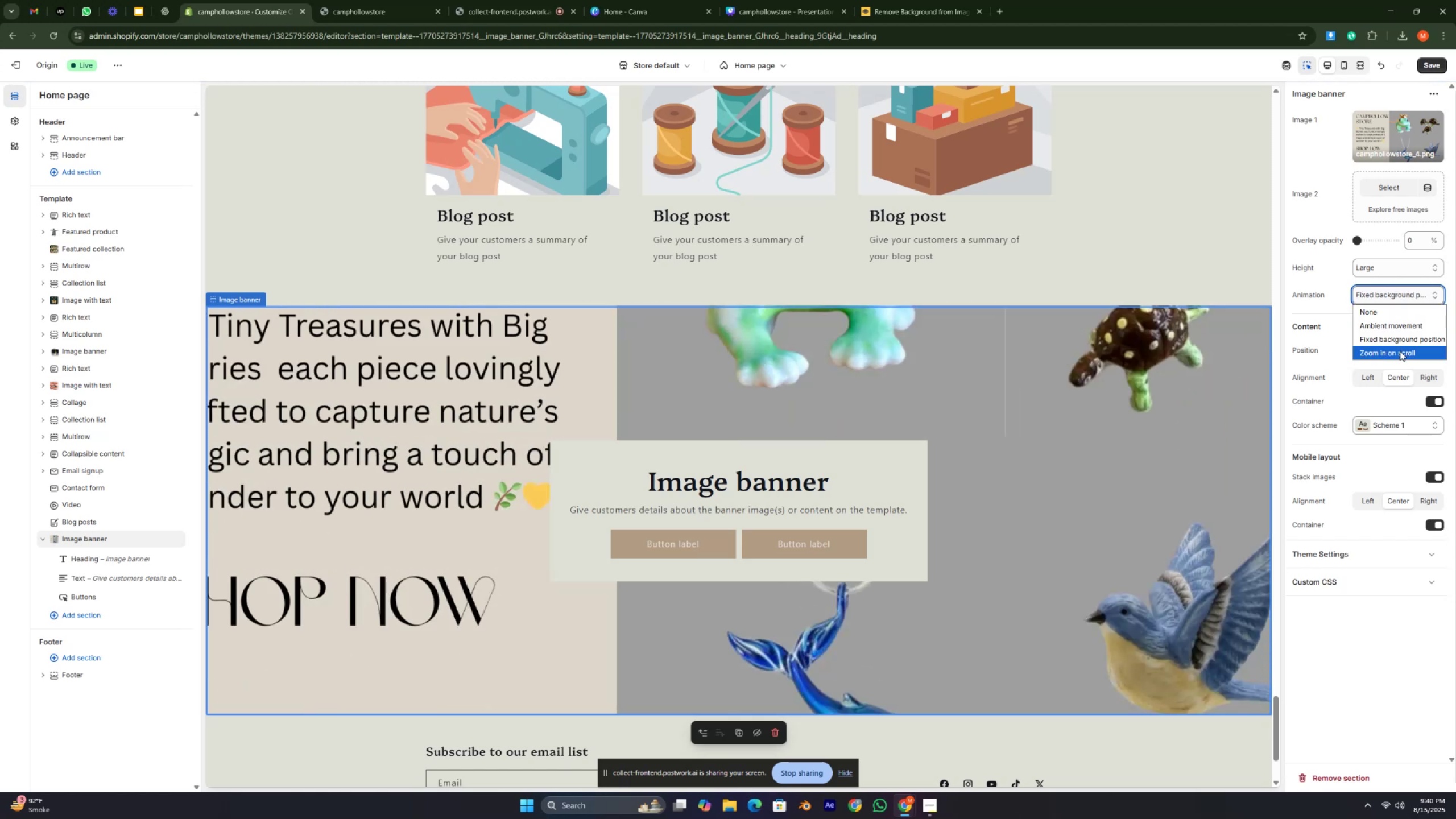 
left_click([1400, 351])
 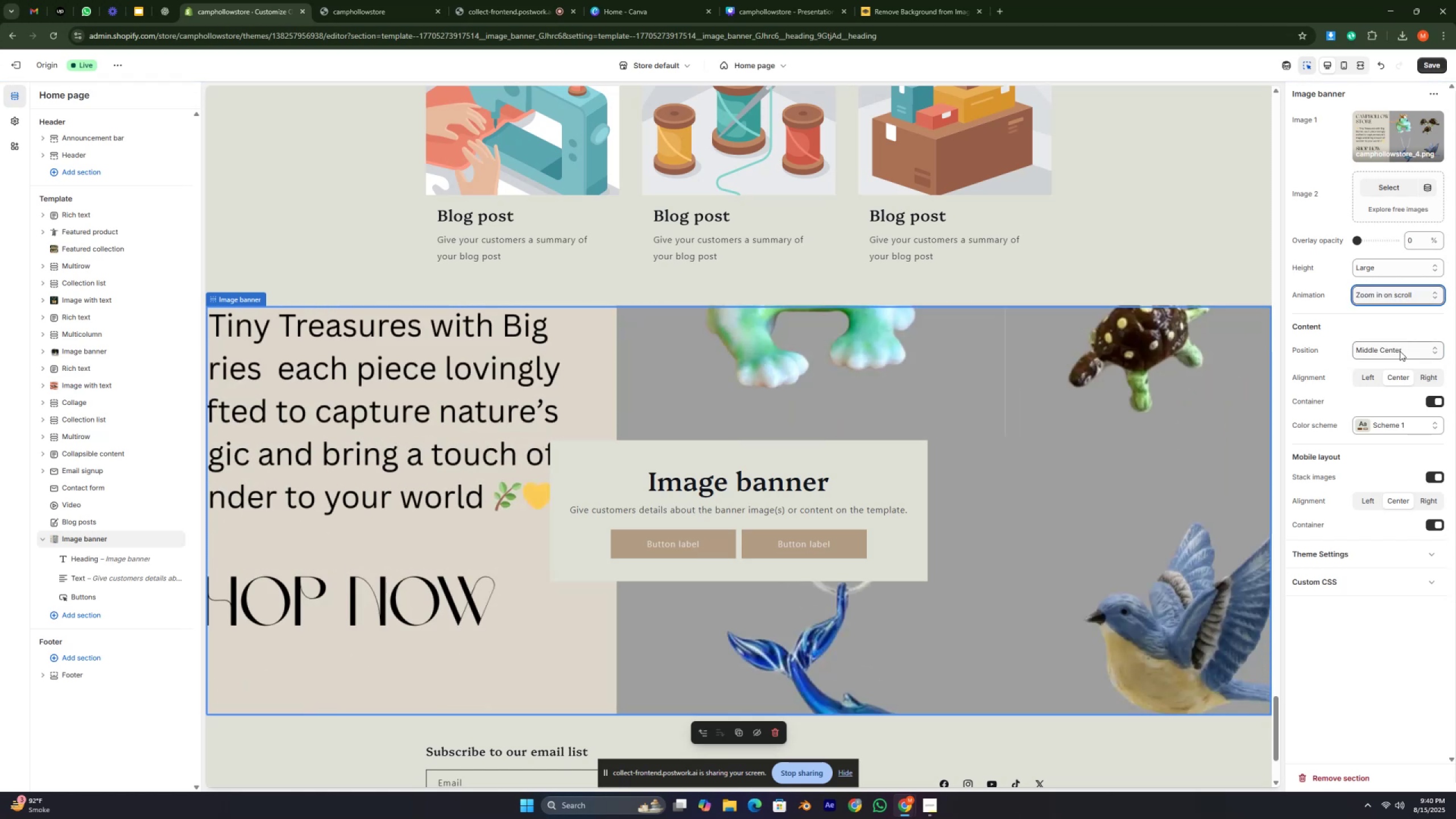 
scroll: coordinate [1114, 436], scroll_direction: down, amount: 3.0
 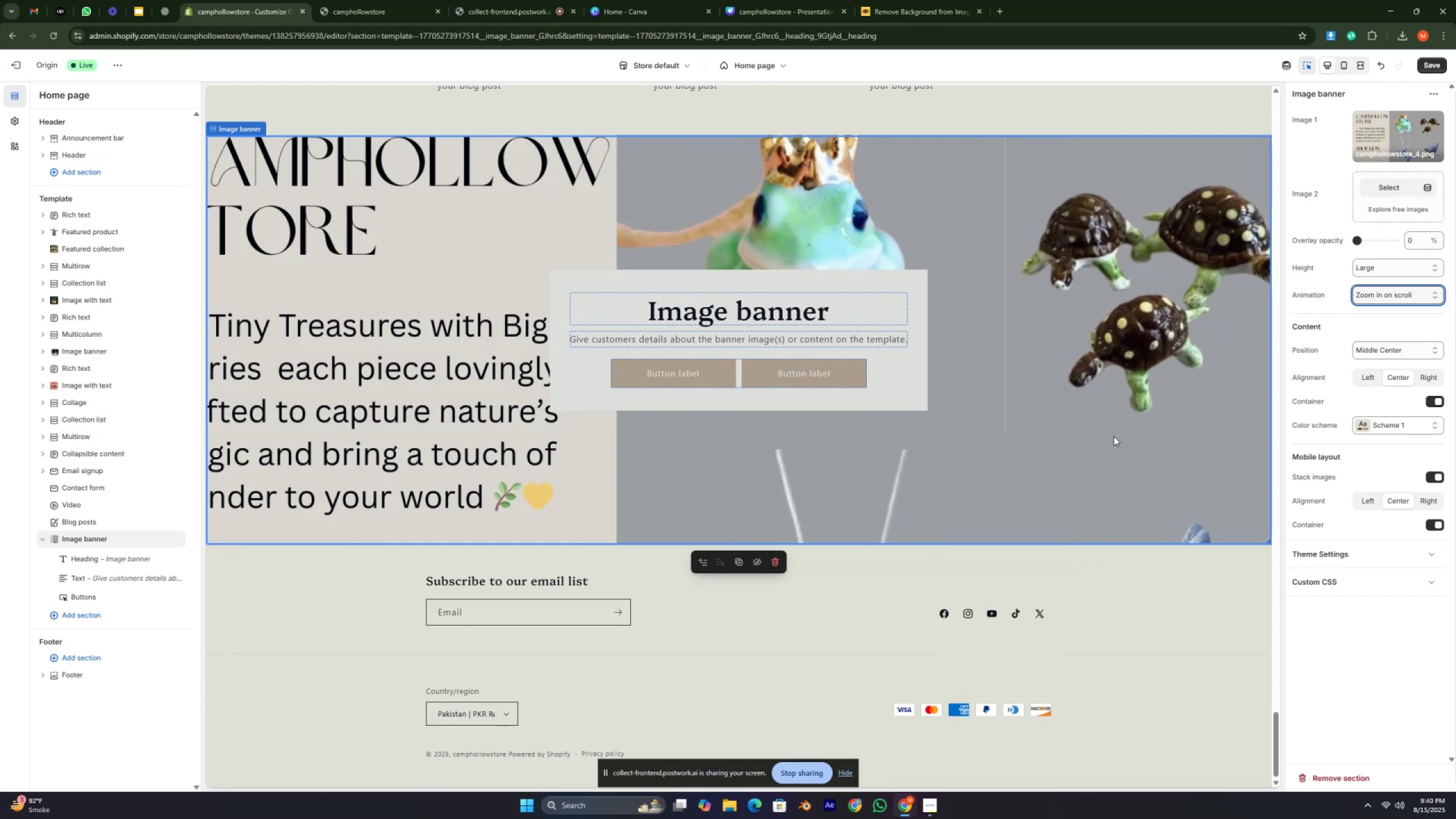 
scroll: coordinate [1114, 436], scroll_direction: up, amount: 2.0
 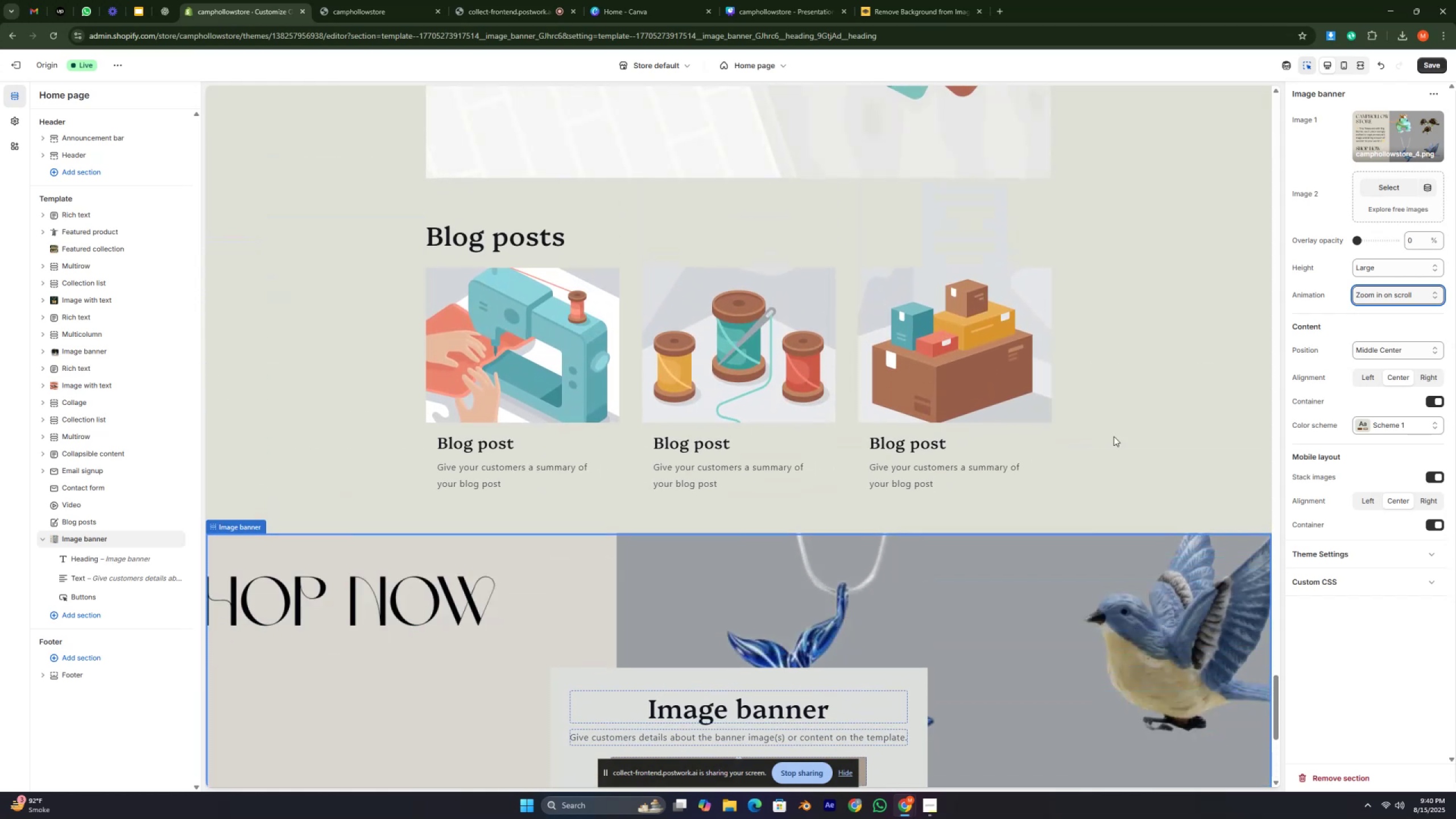 
scroll: coordinate [1114, 436], scroll_direction: down, amount: 6.0
 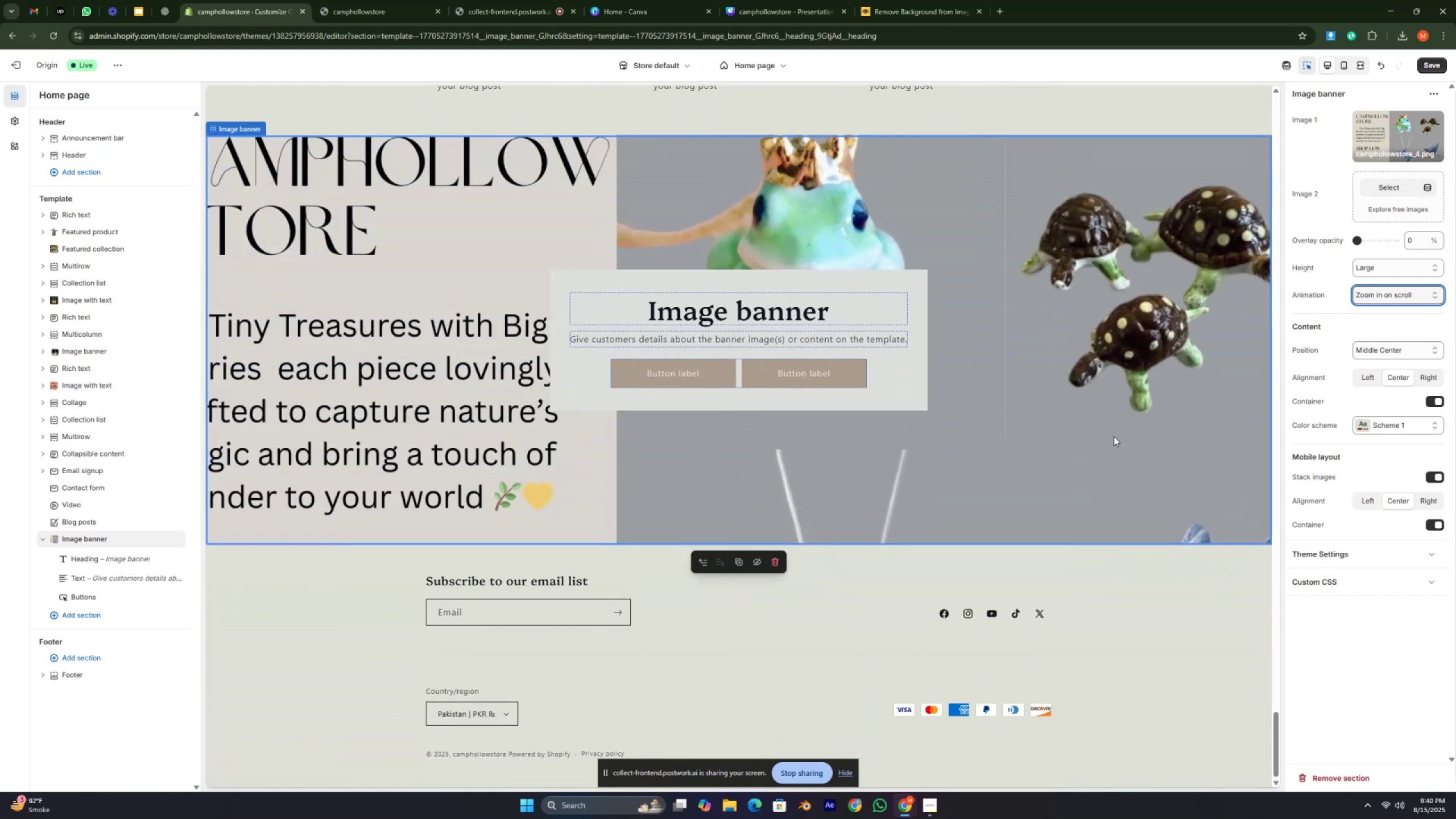 
scroll: coordinate [1112, 436], scroll_direction: none, amount: 0.0
 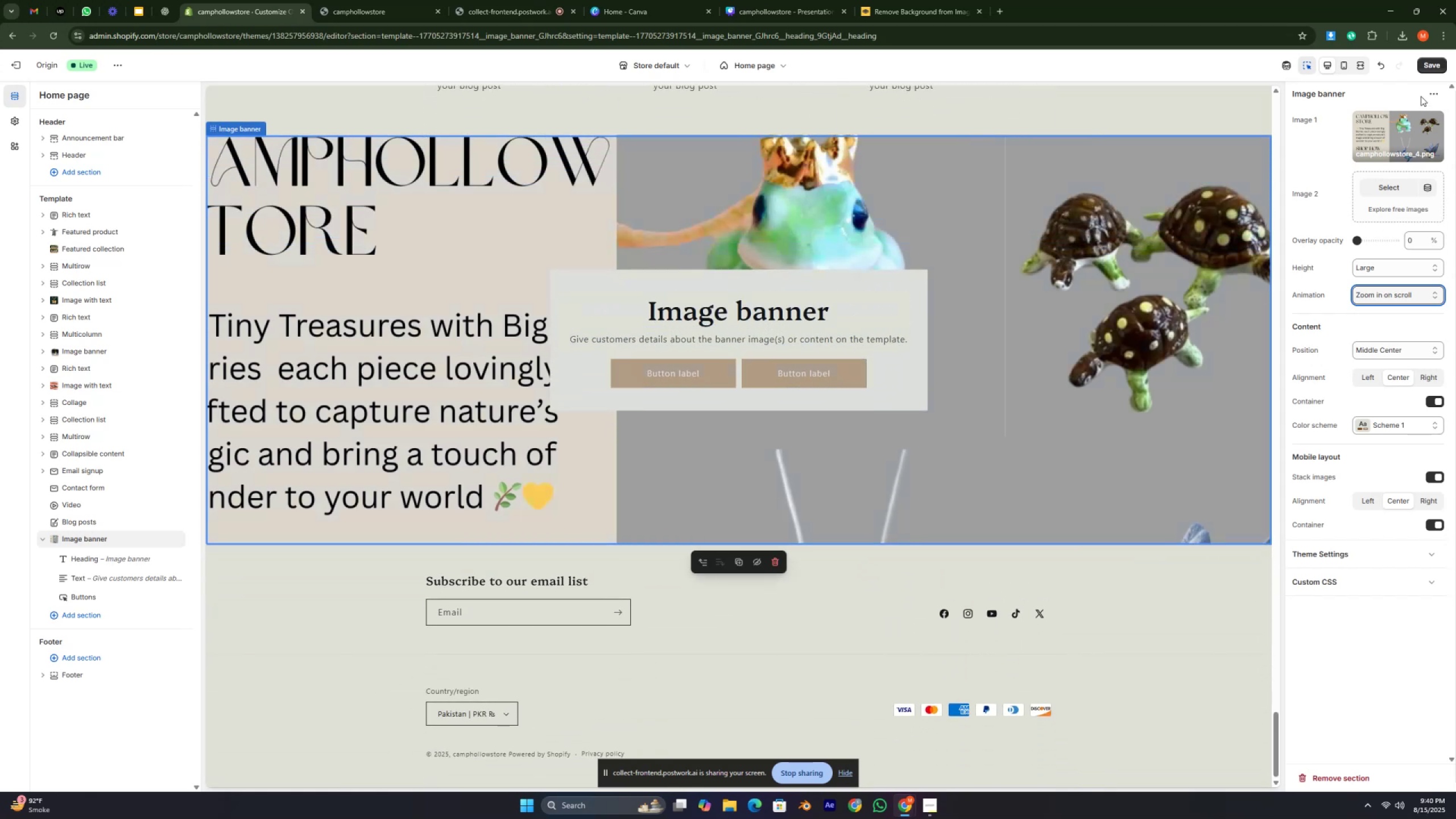 
left_click([1425, 55])
 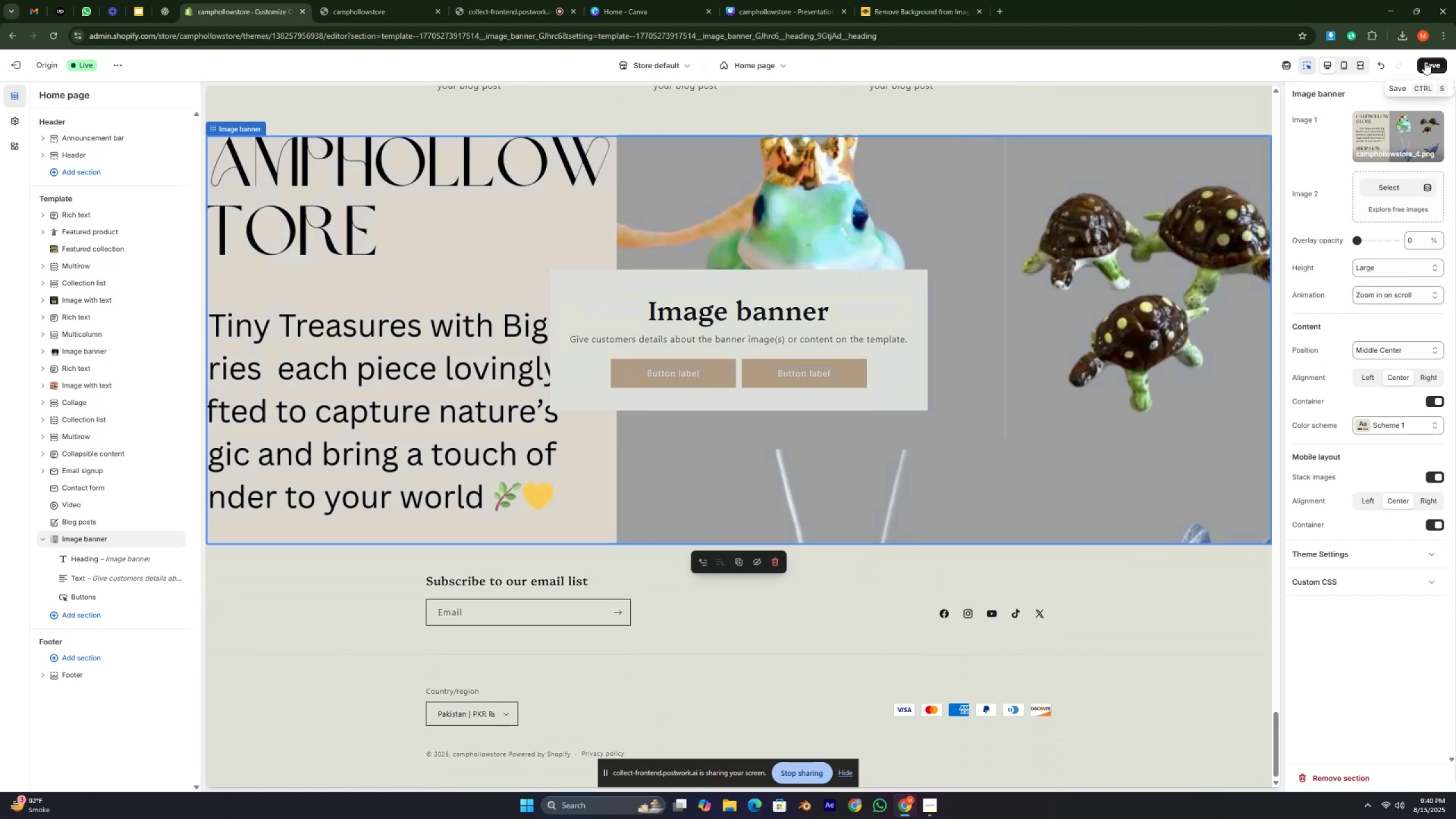 
left_click([1425, 62])
 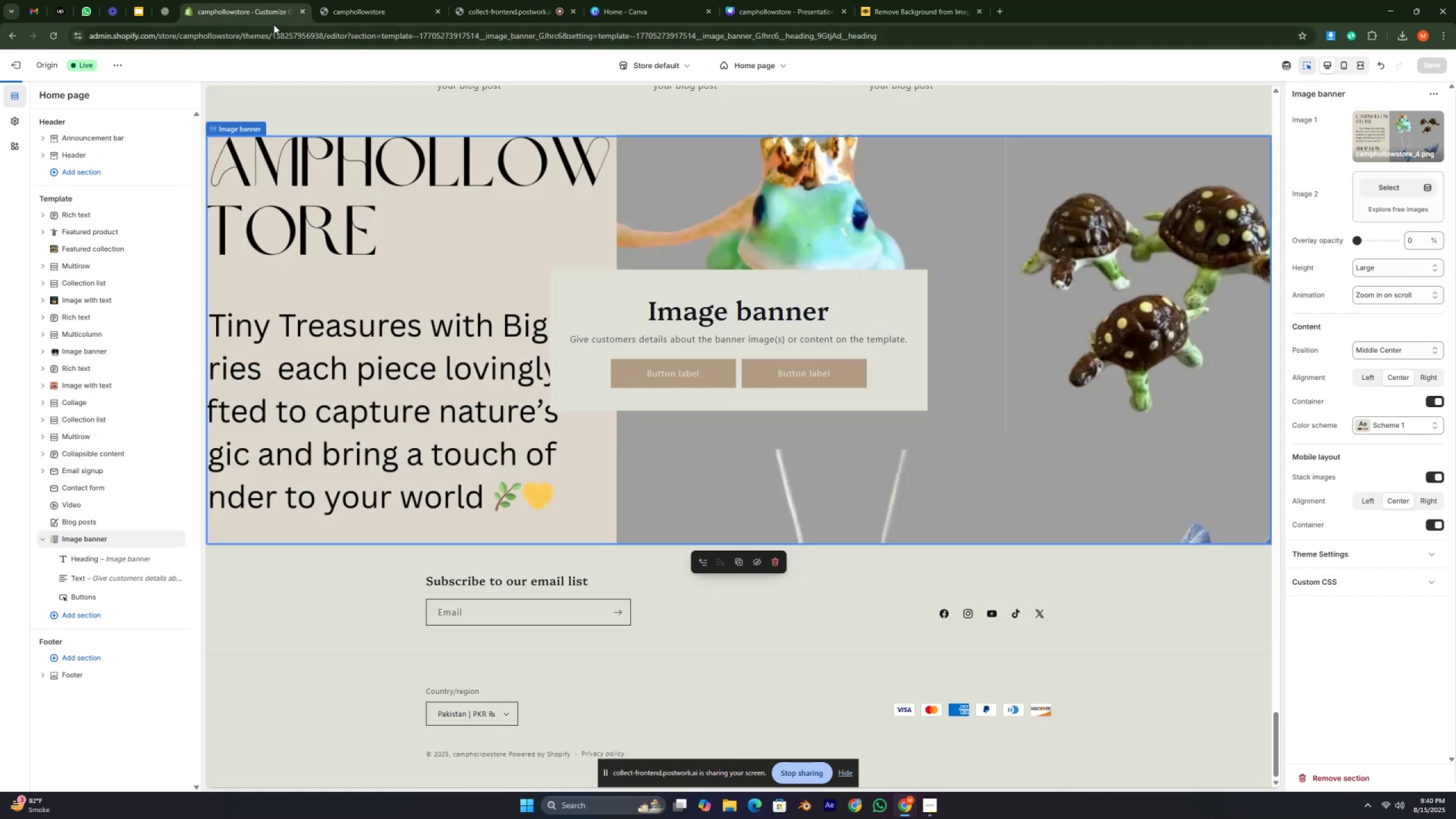 
left_click([373, 11])
 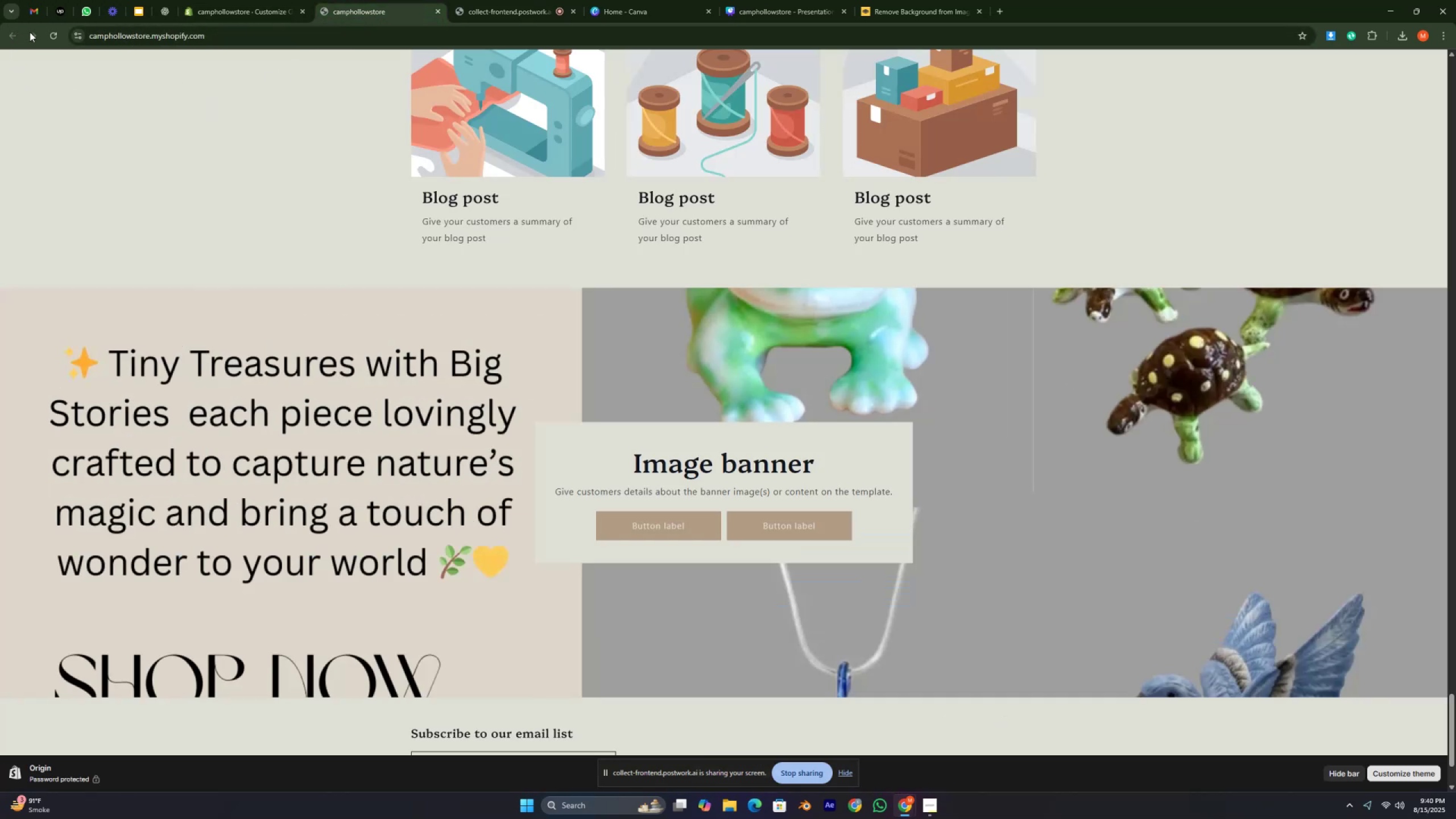 
left_click([59, 30])
 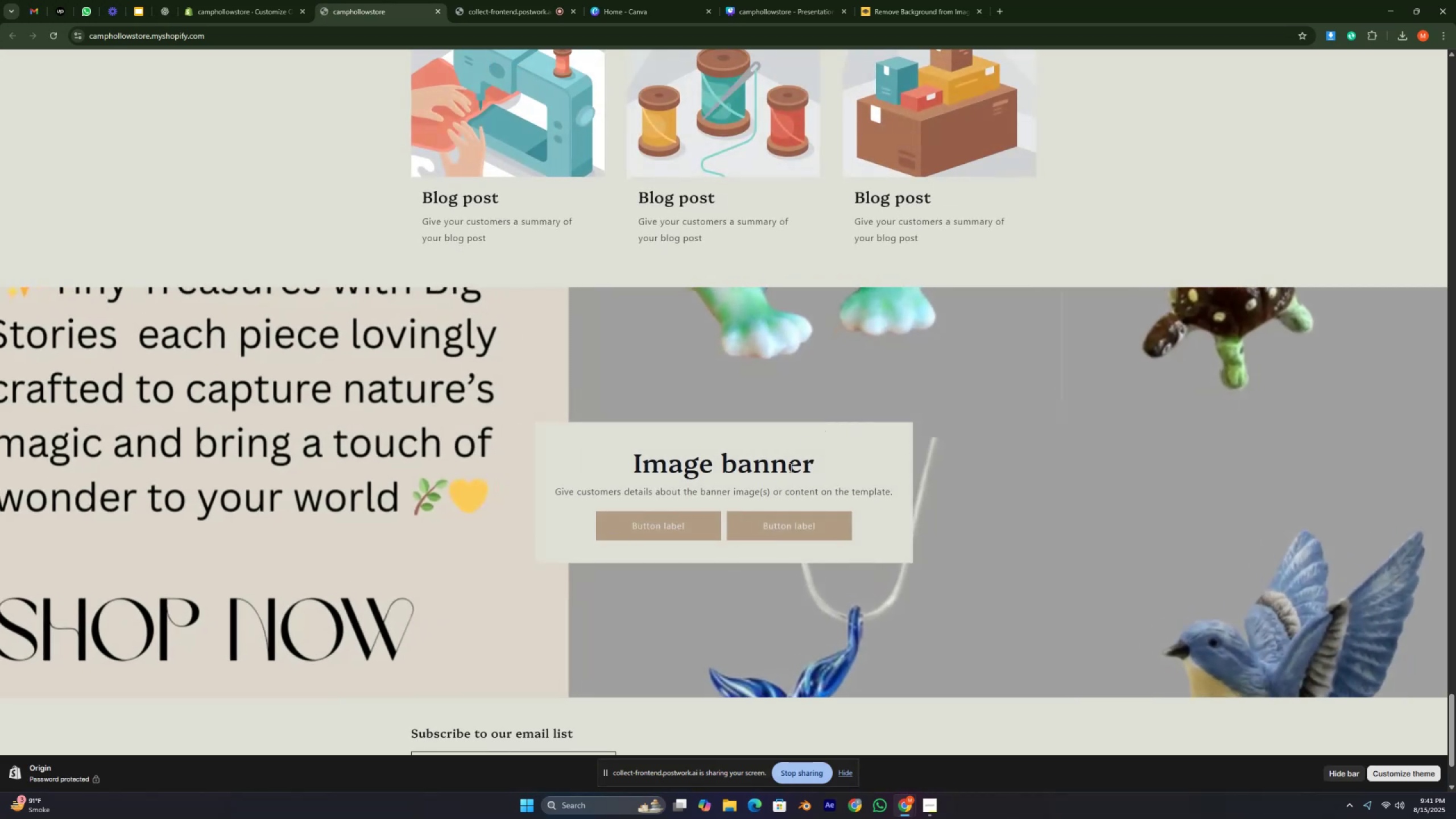 
scroll: coordinate [865, 432], scroll_direction: down, amount: 3.0
 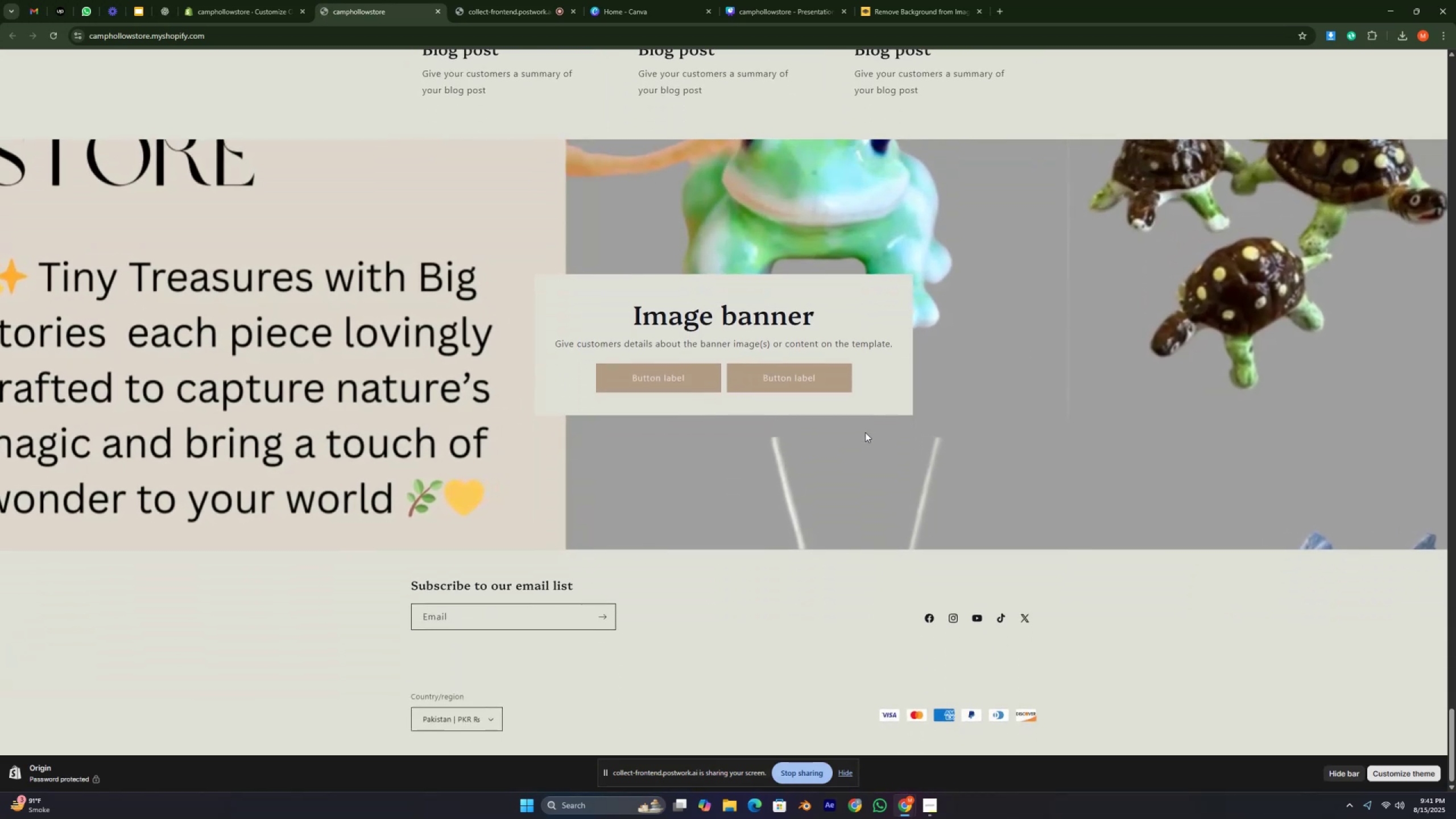 
scroll: coordinate [865, 432], scroll_direction: up, amount: 7.0
 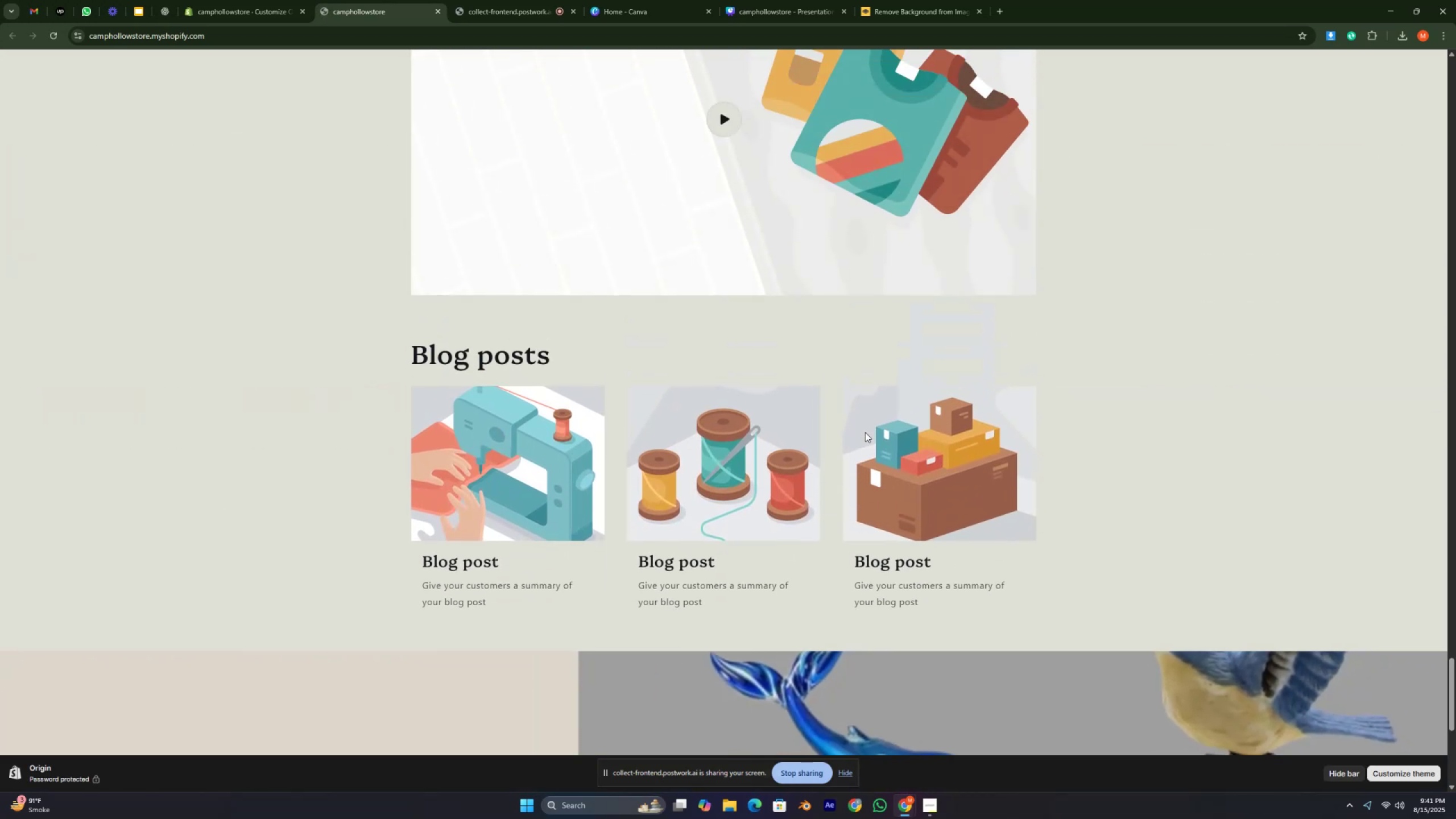 
scroll: coordinate [865, 432], scroll_direction: down, amount: 3.0
 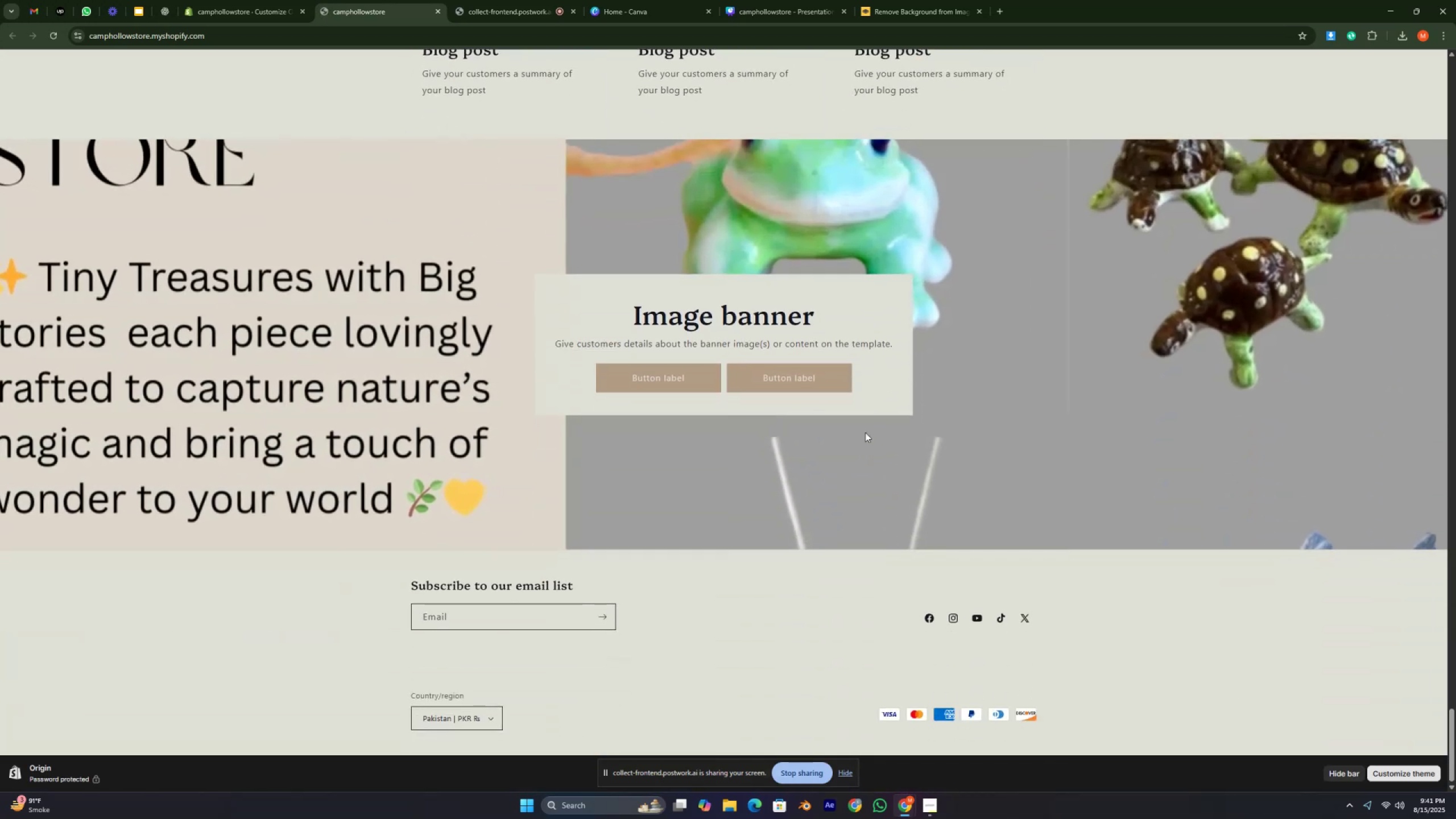 
scroll: coordinate [865, 432], scroll_direction: up, amount: 6.0
 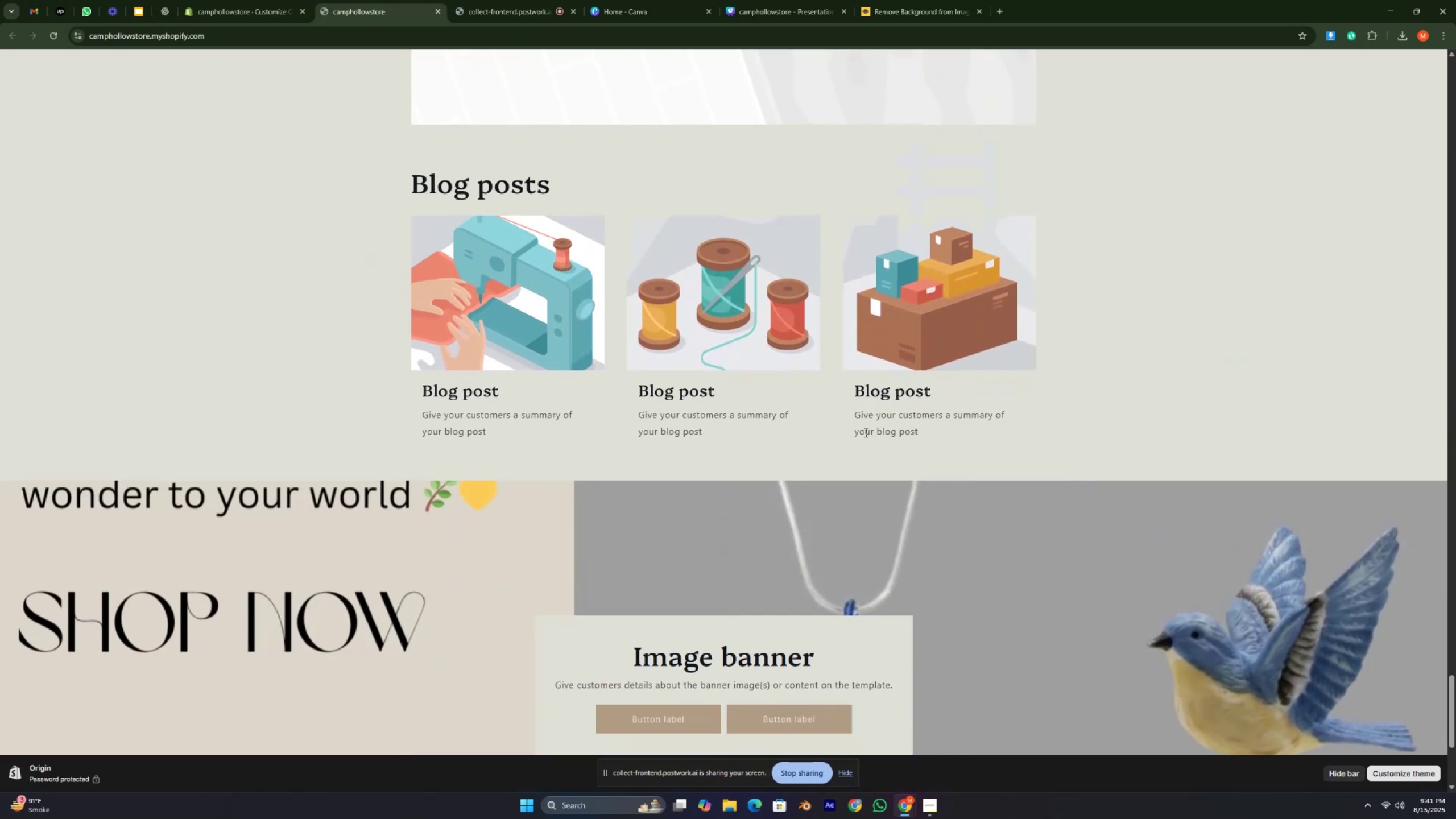 
key(Control+ControlRight)
 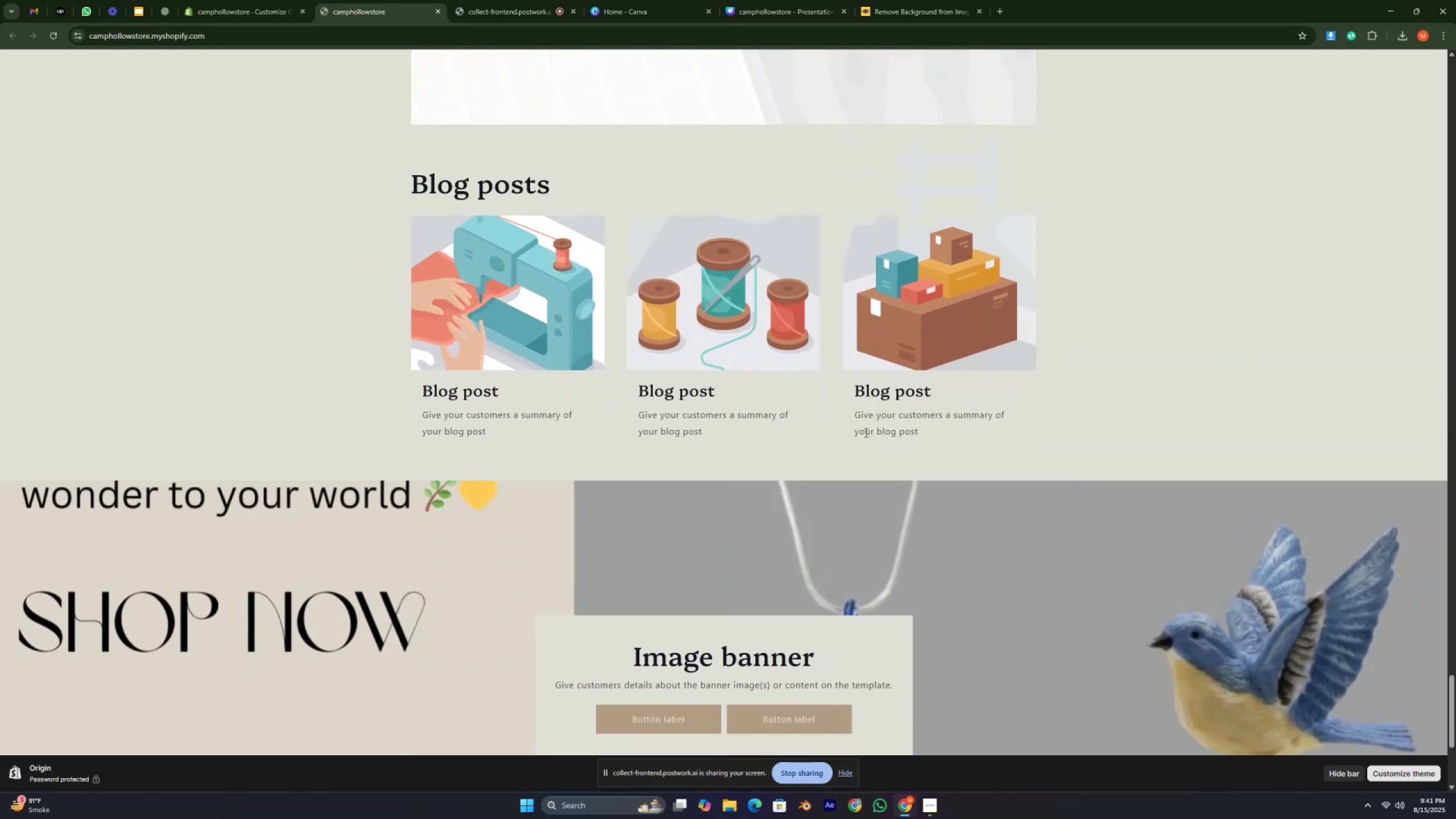 
key(Control+ControlRight)
 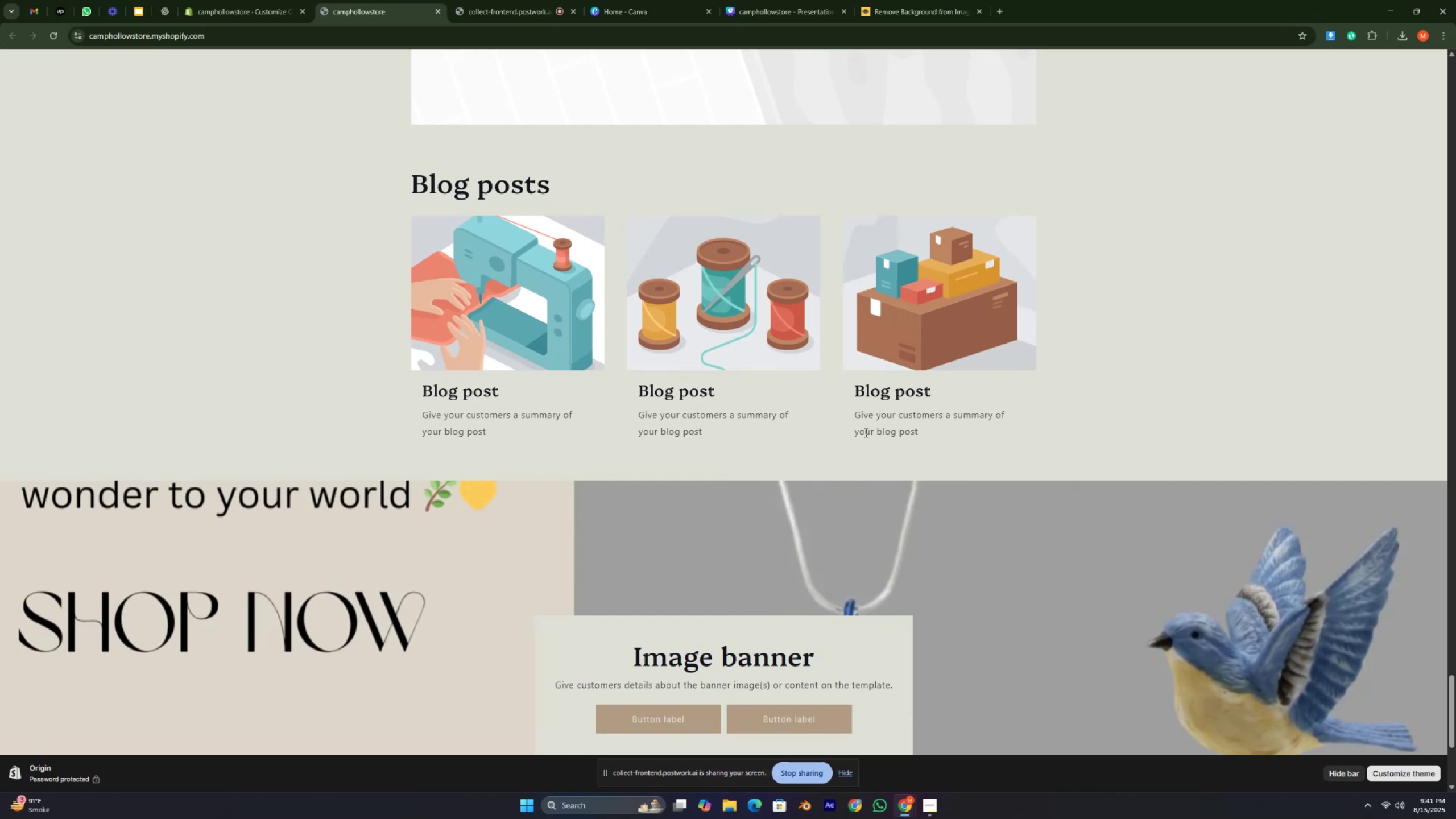 
key(Control+ControlRight)
 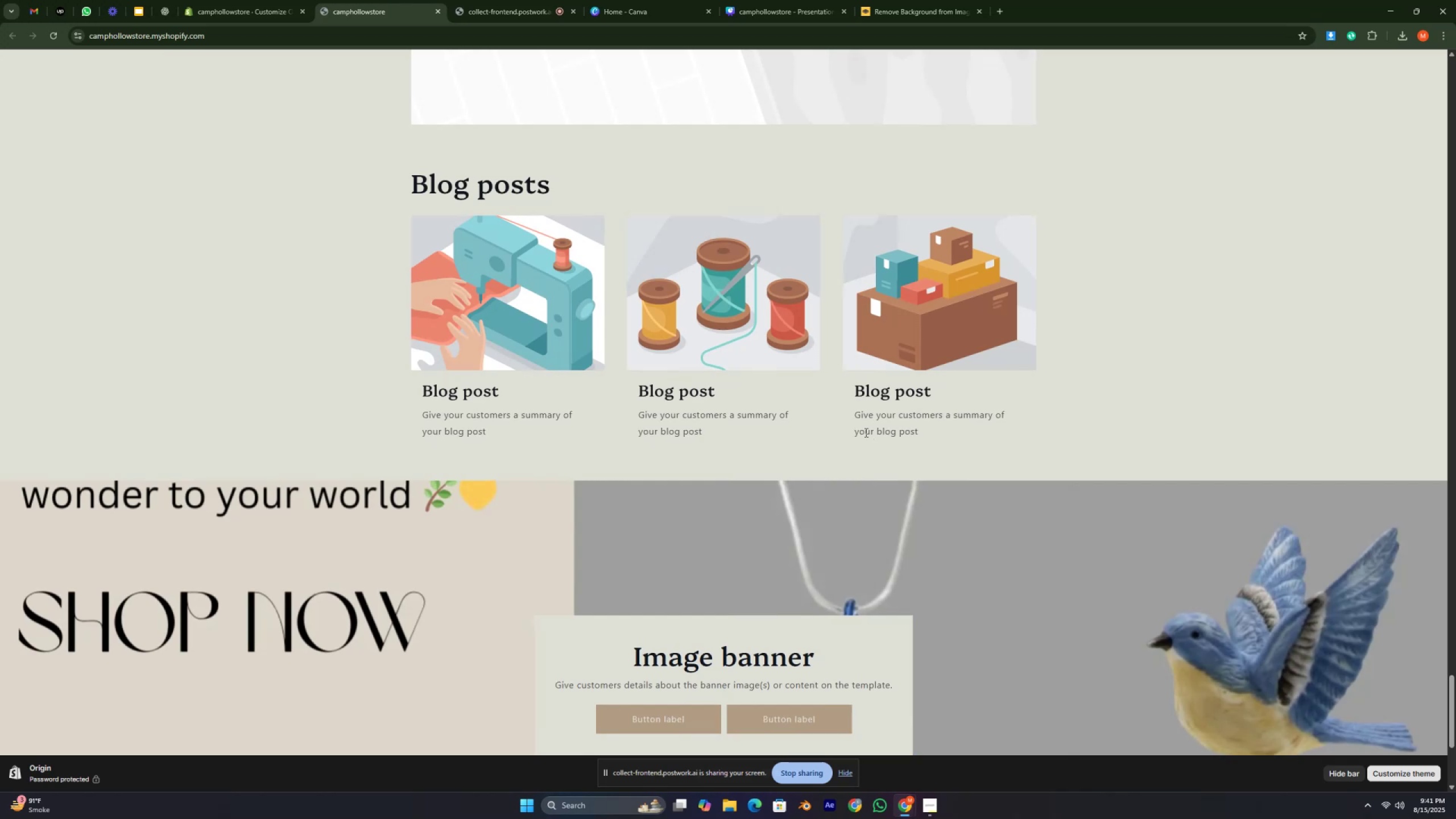 
key(Control+Shift+ShiftRight)
 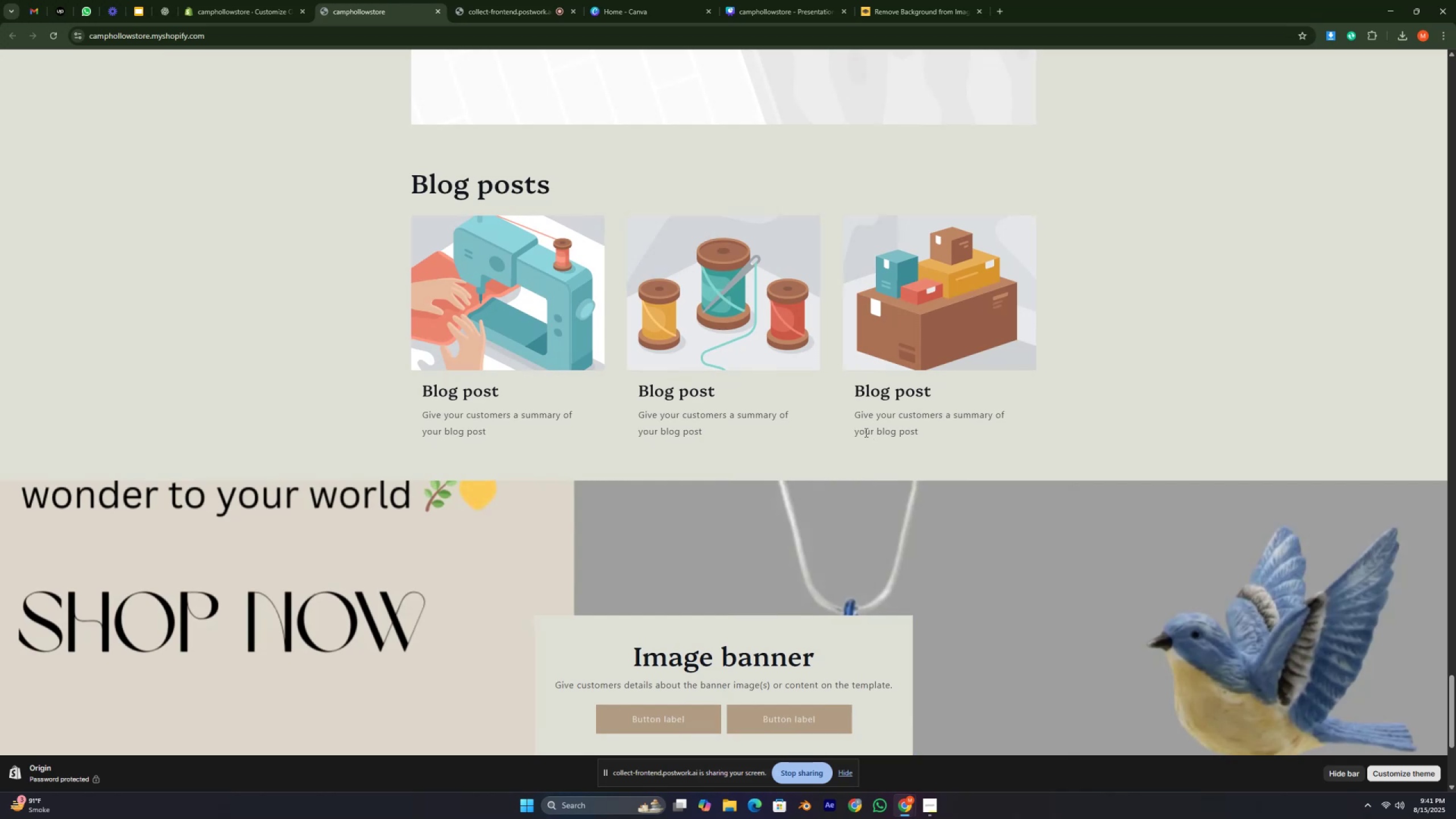 
key(Control+ControlRight)
 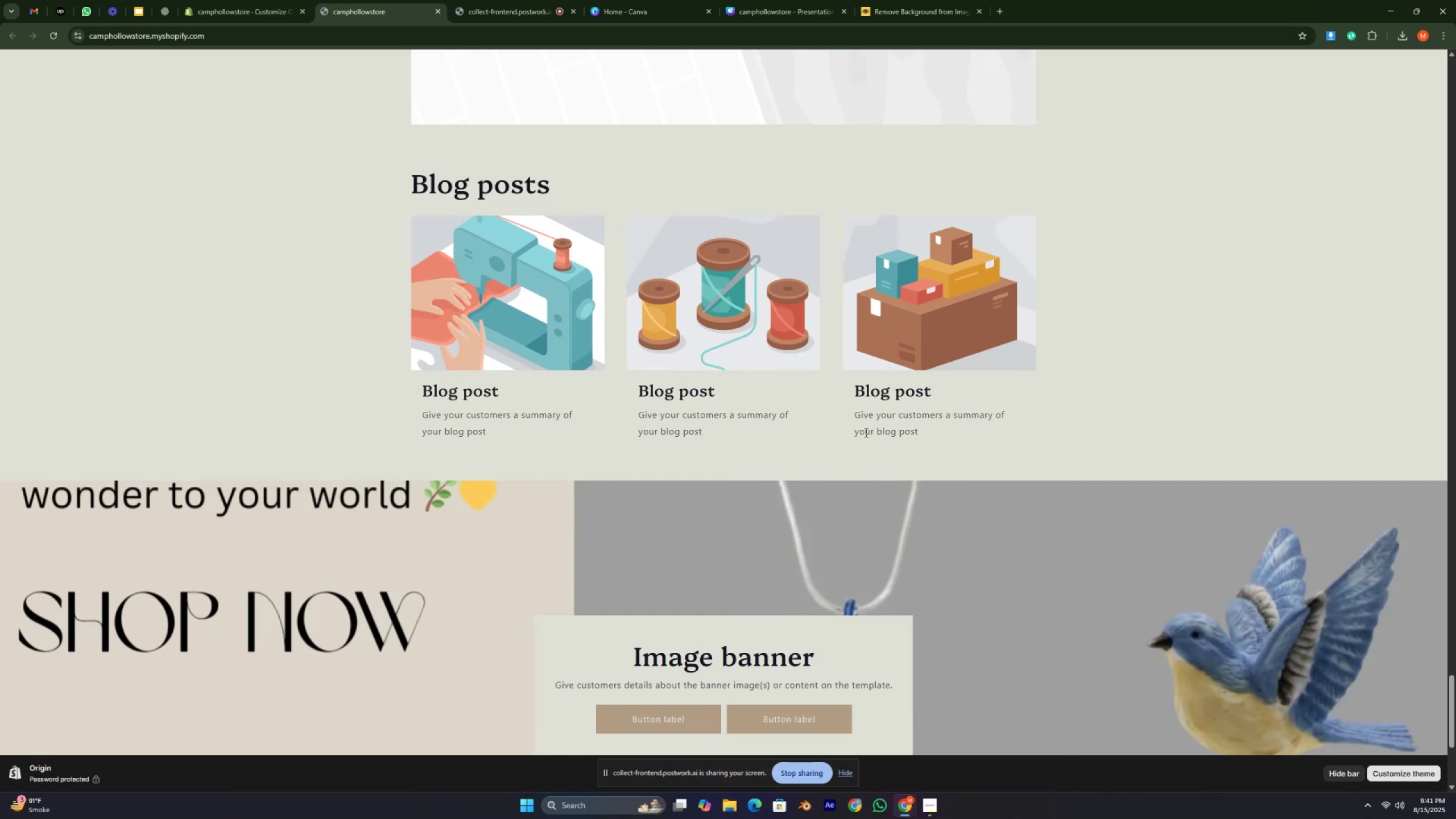 
key(Control+ControlRight)
 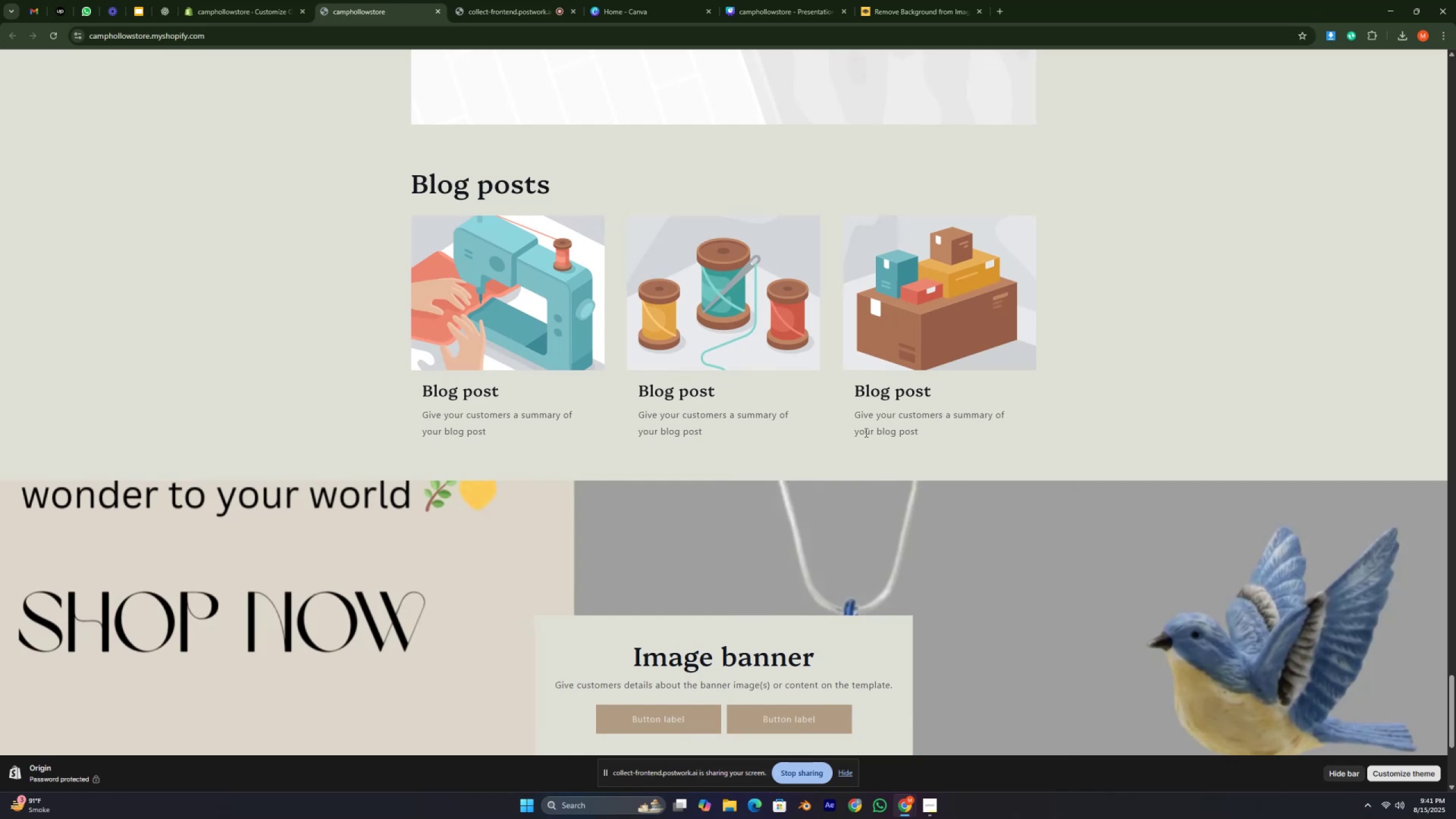 
key(Control+ControlRight)
 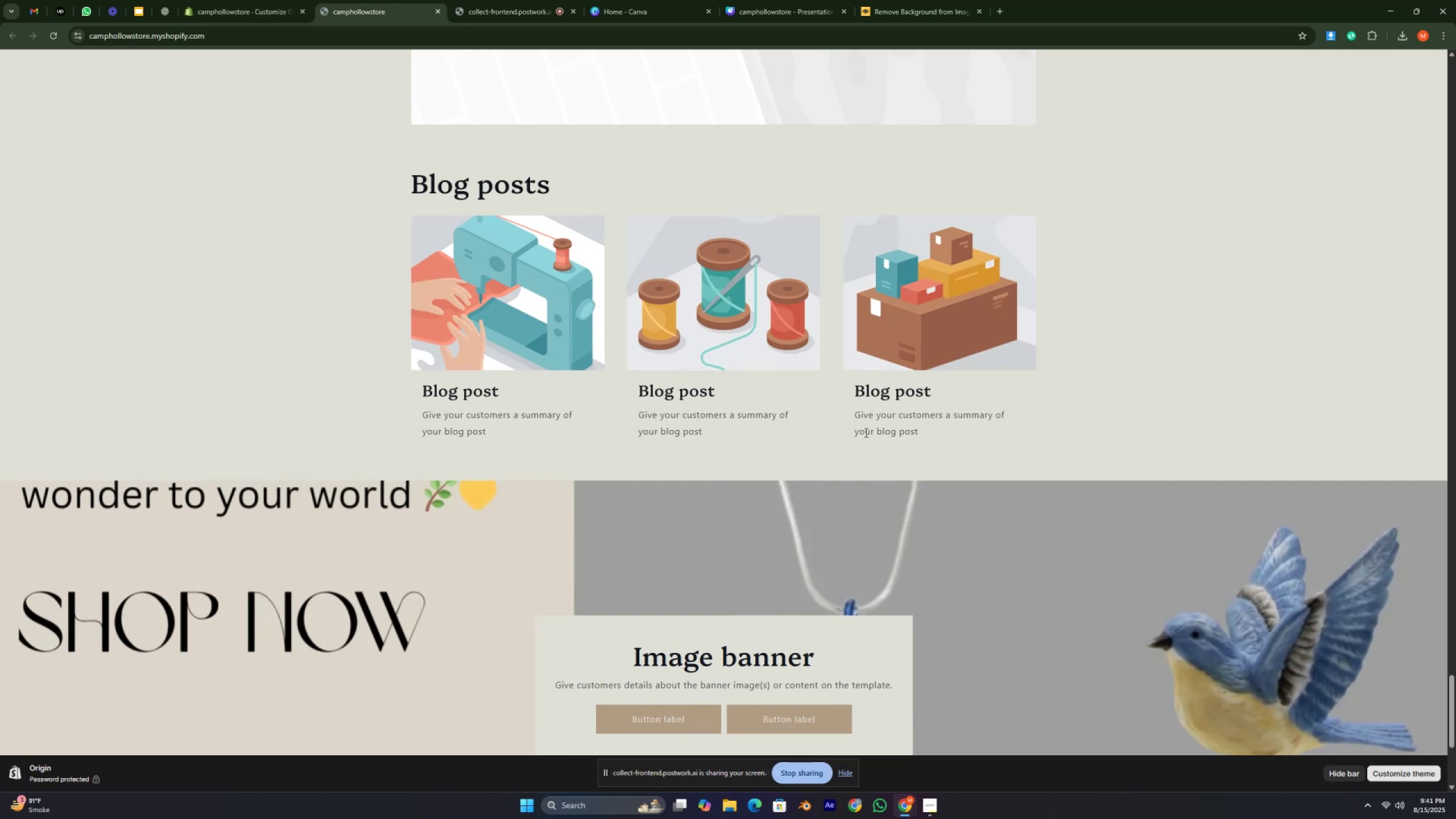 
key(Control+ControlRight)
 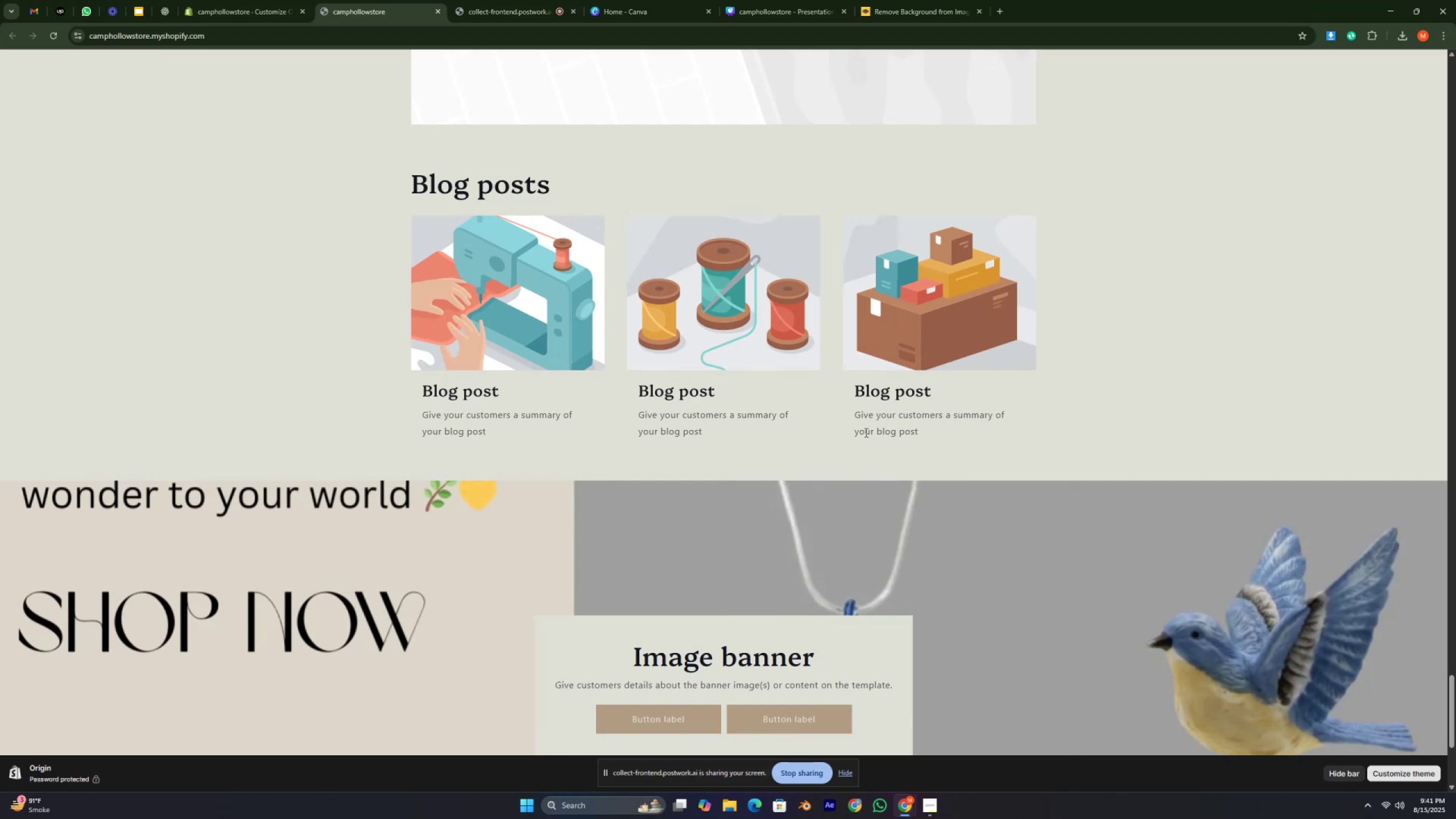 
key(Control+ControlRight)
 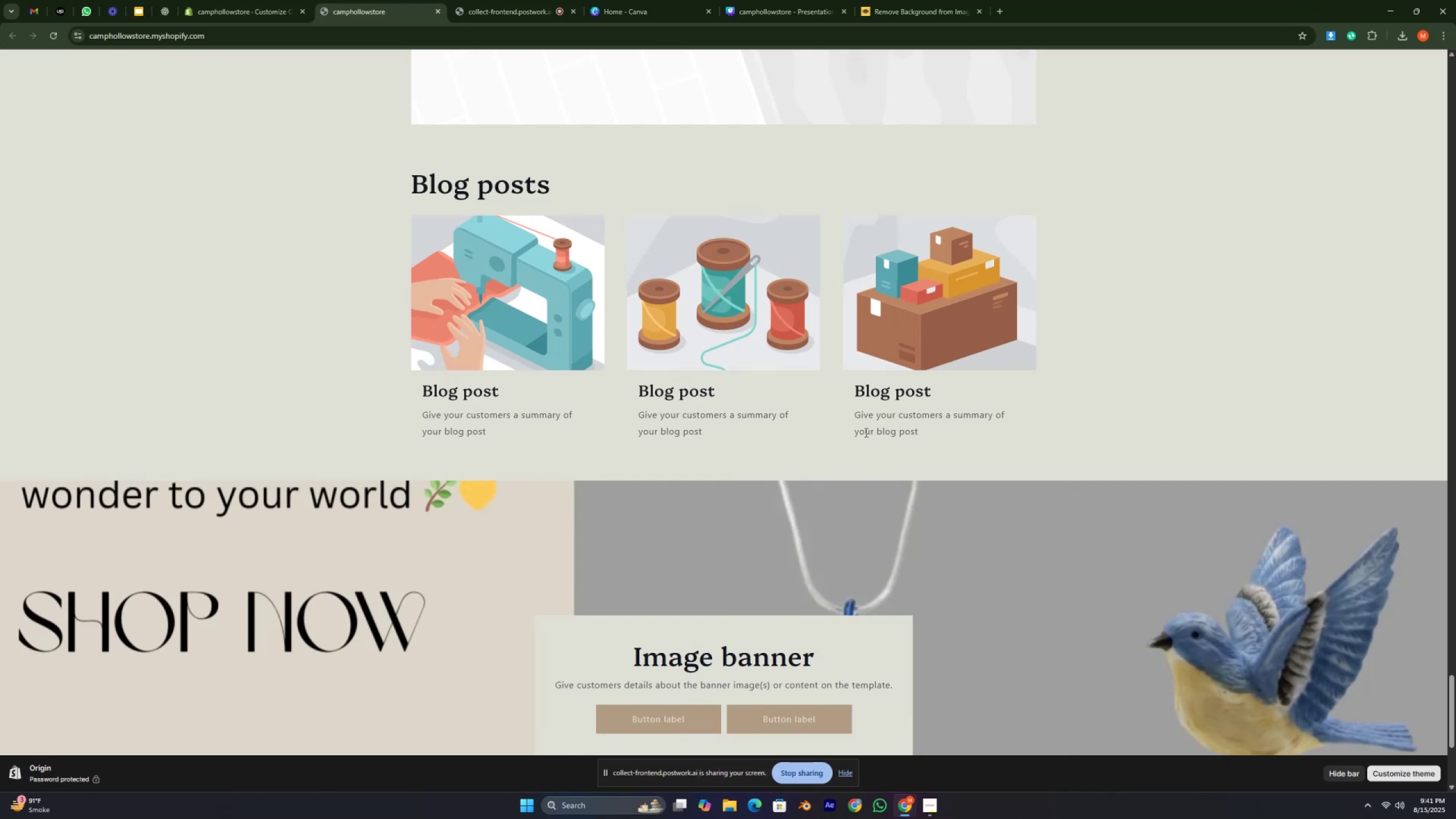 
key(Control+ControlRight)
 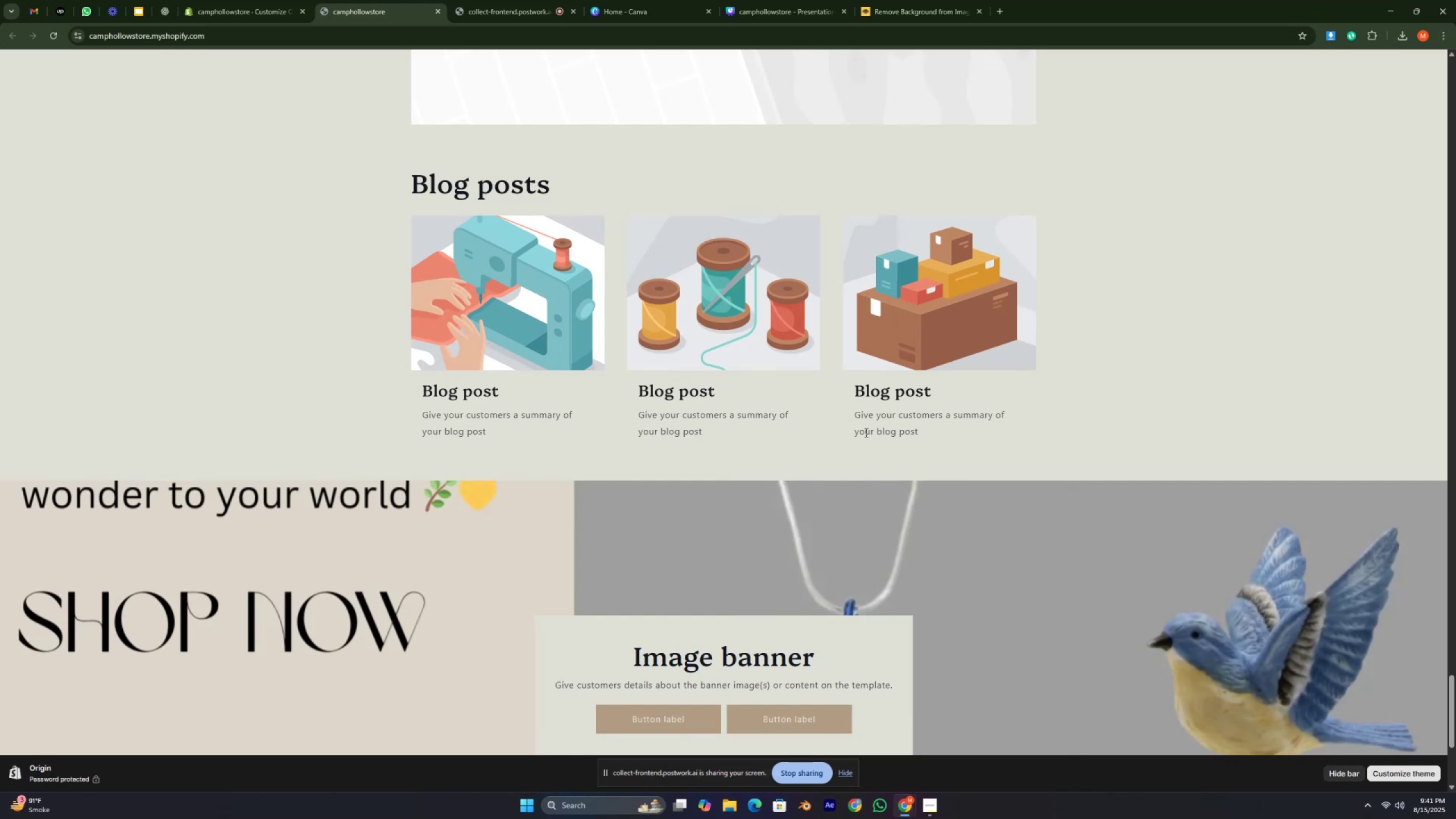 
key(Control+ControlRight)
 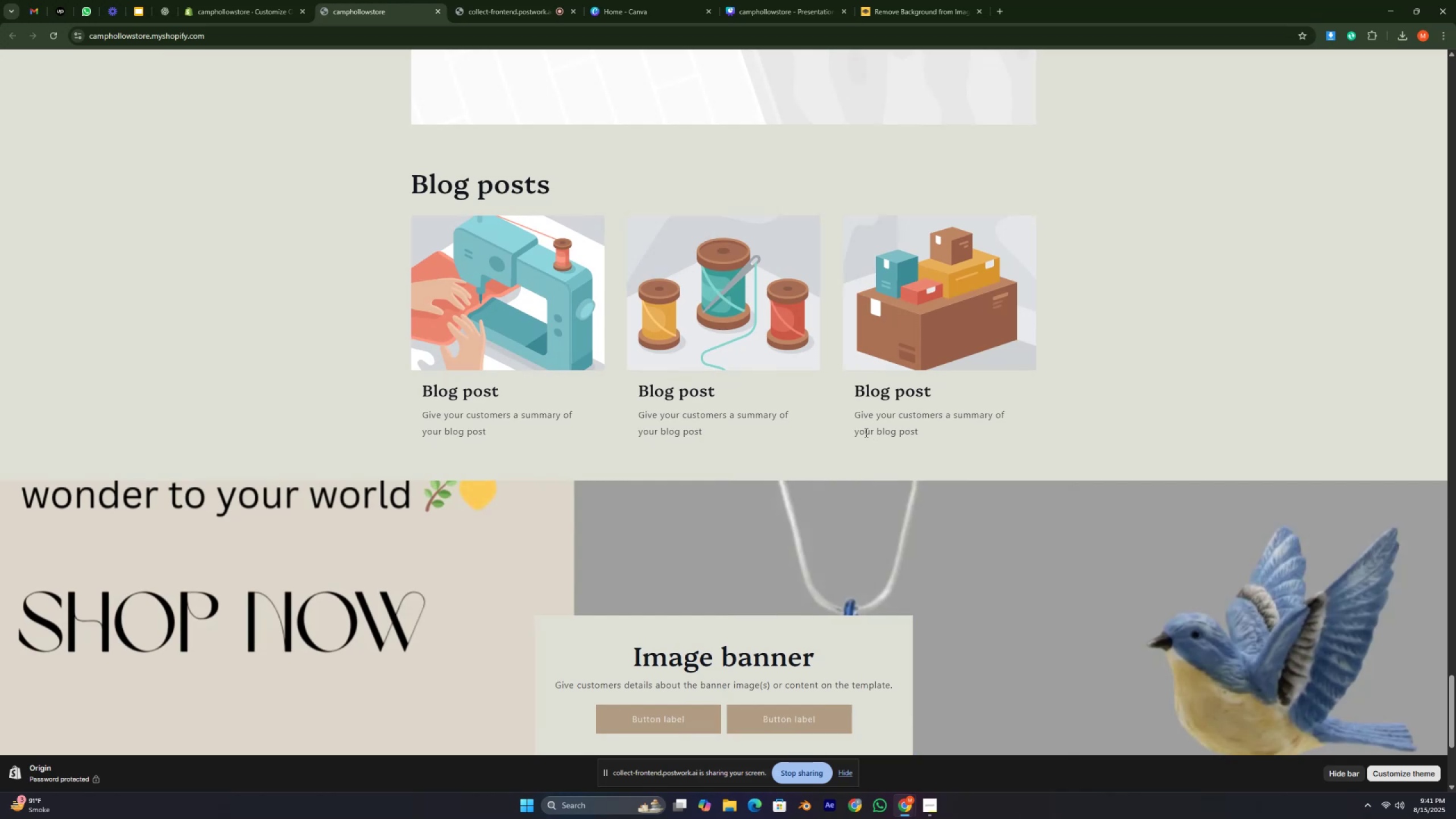 
key(Control+ControlRight)
 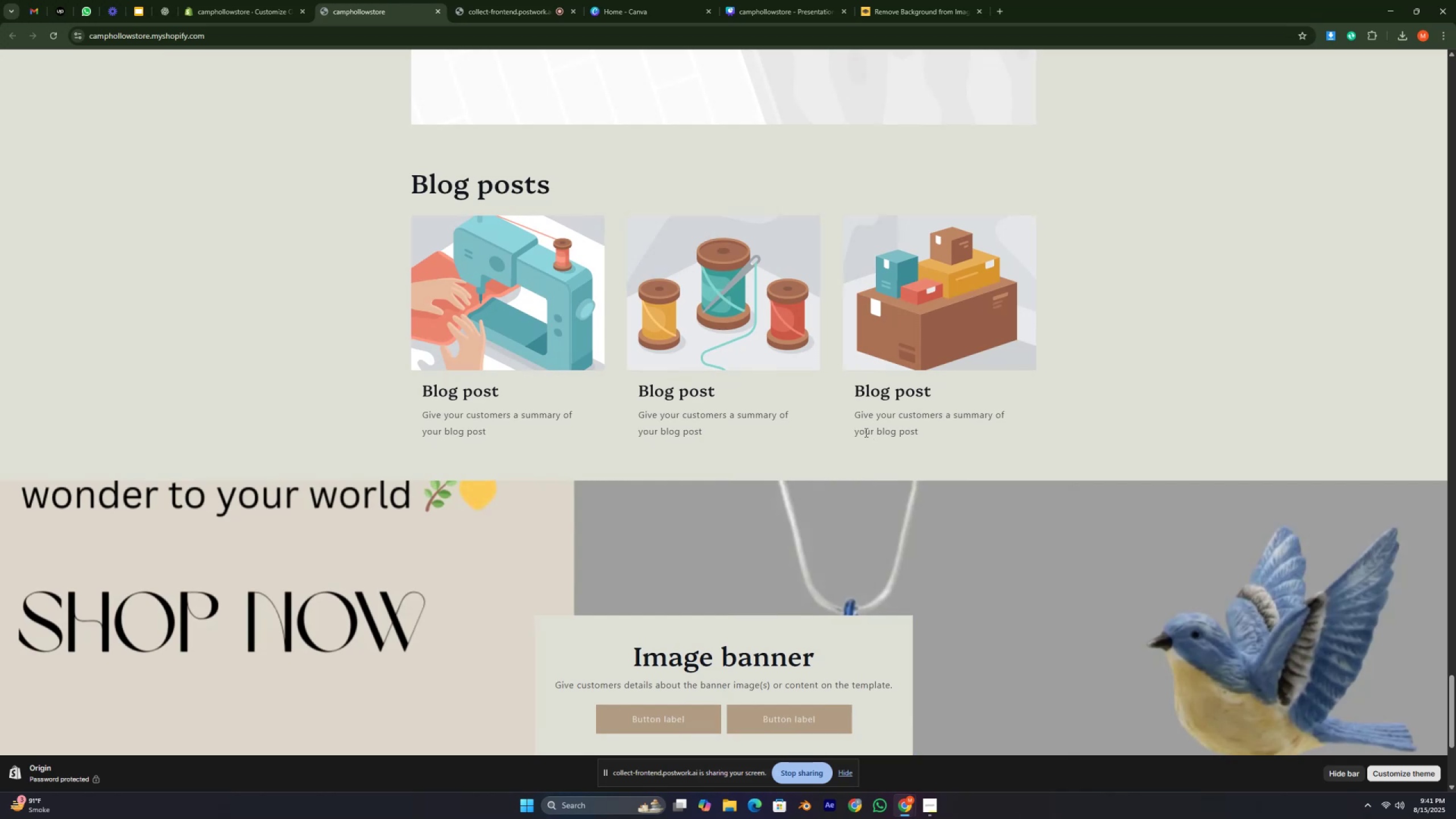 
key(Control+ControlRight)
 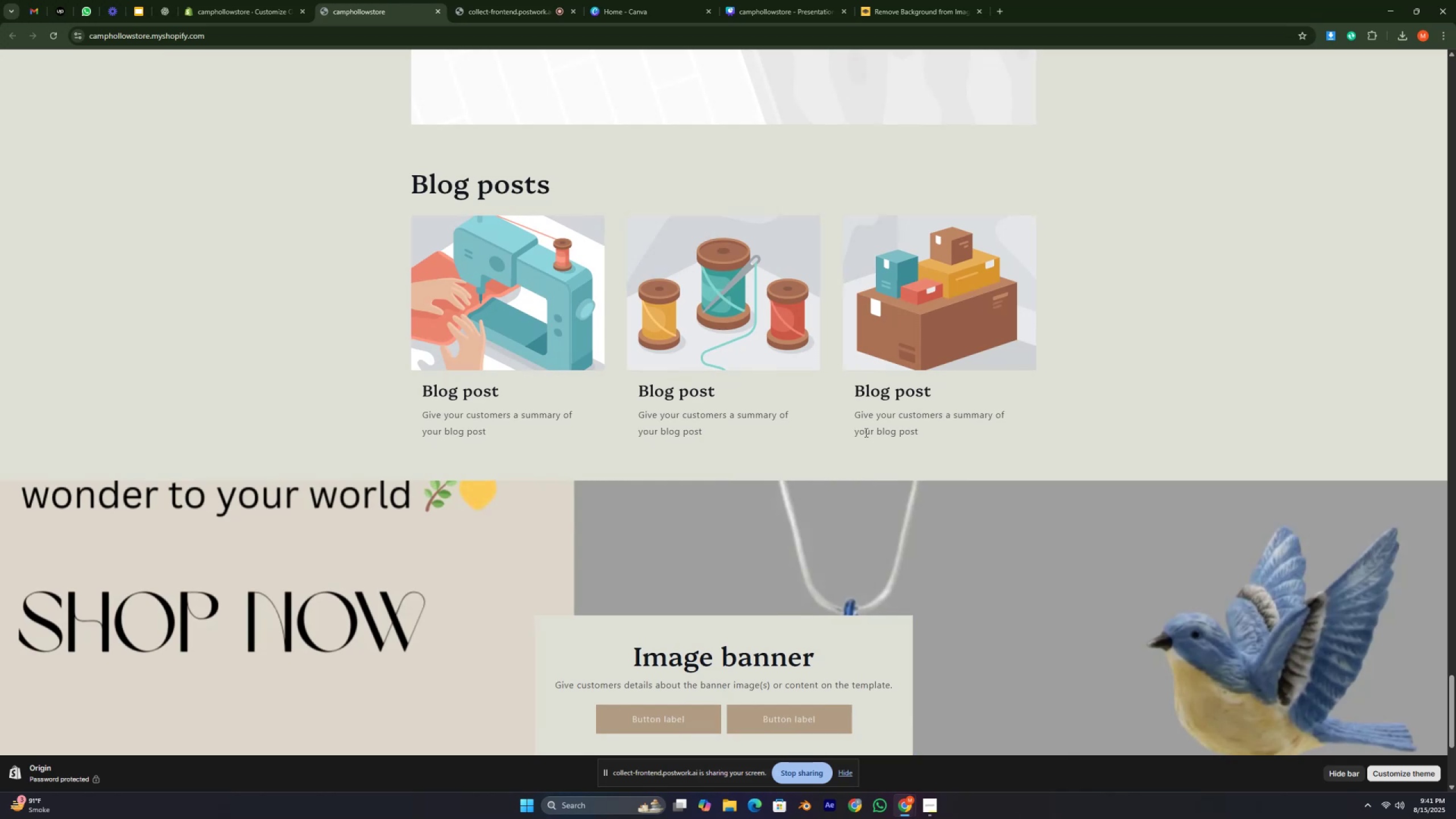 
key(Control+ControlRight)
 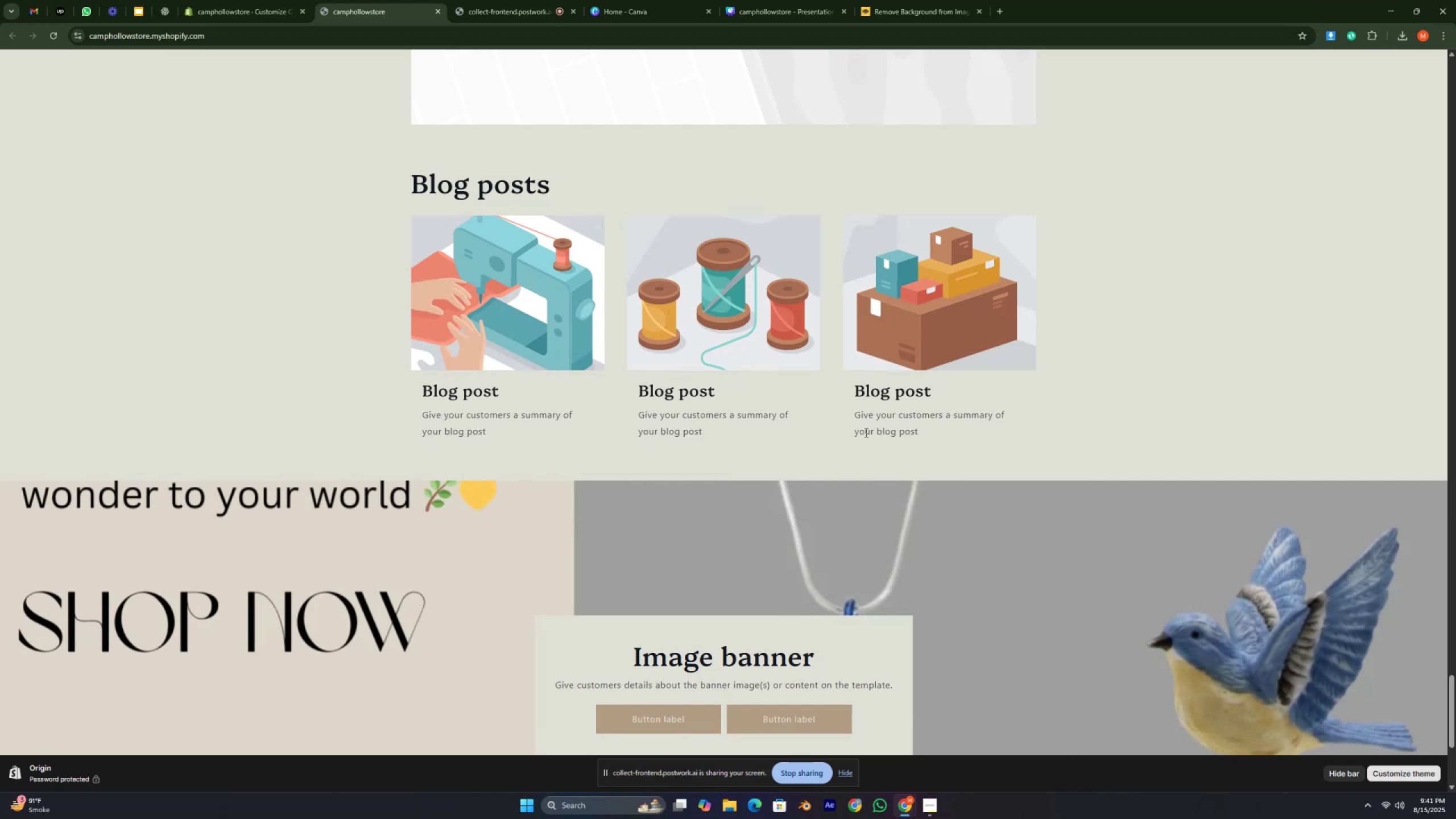 
key(Control+ControlRight)
 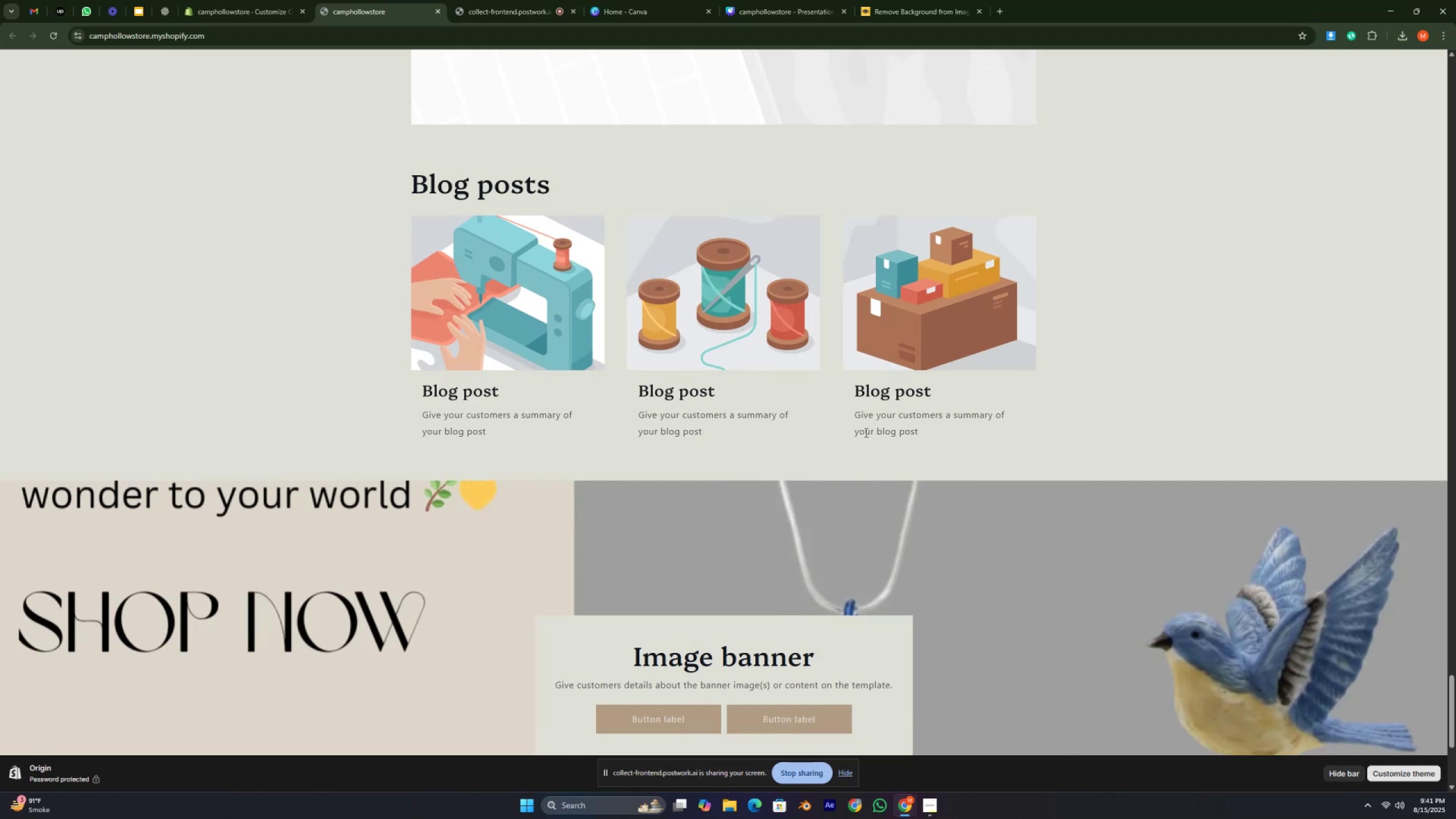 
key(Control+ControlRight)
 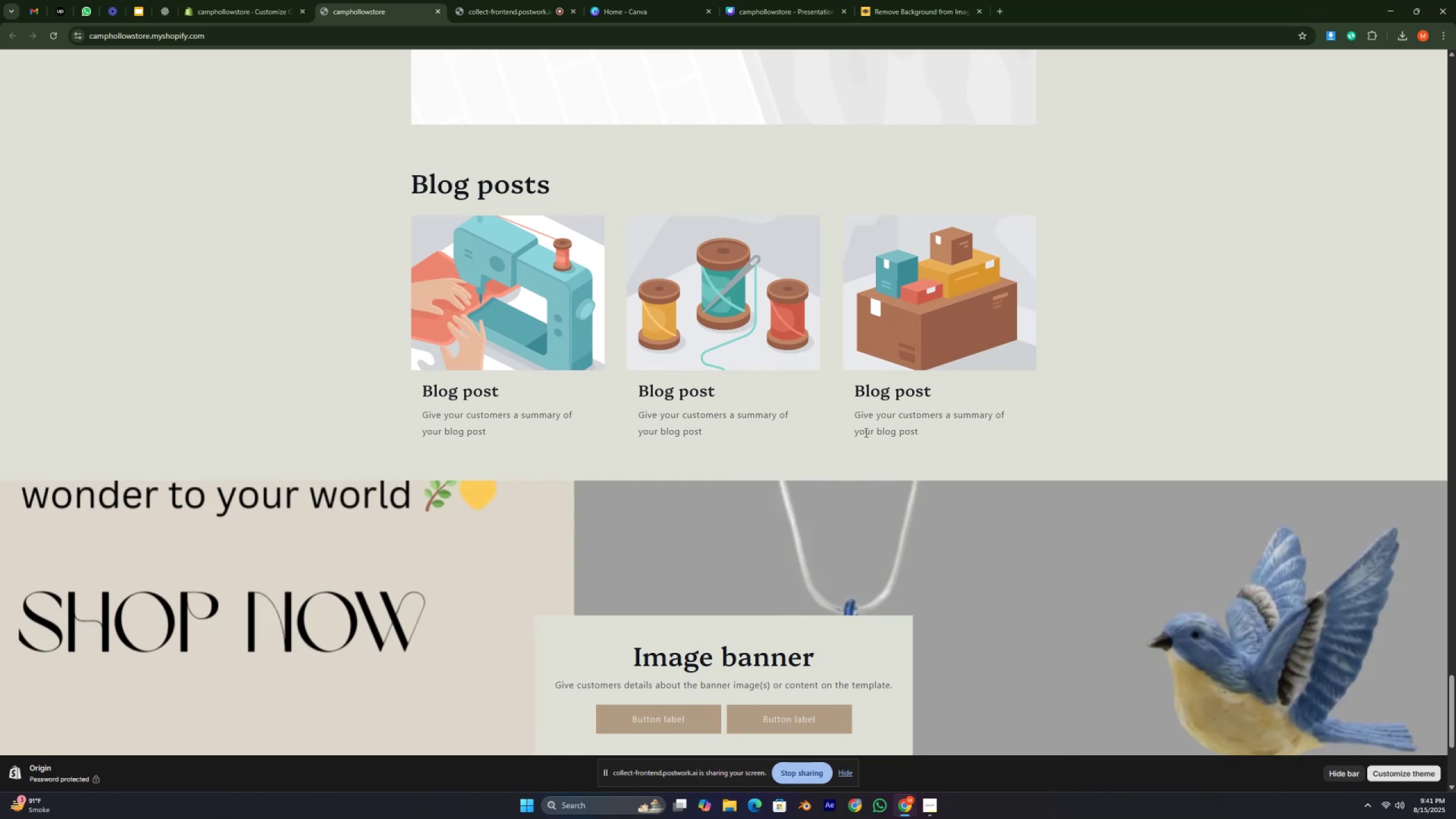 
key(Control+ControlRight)
 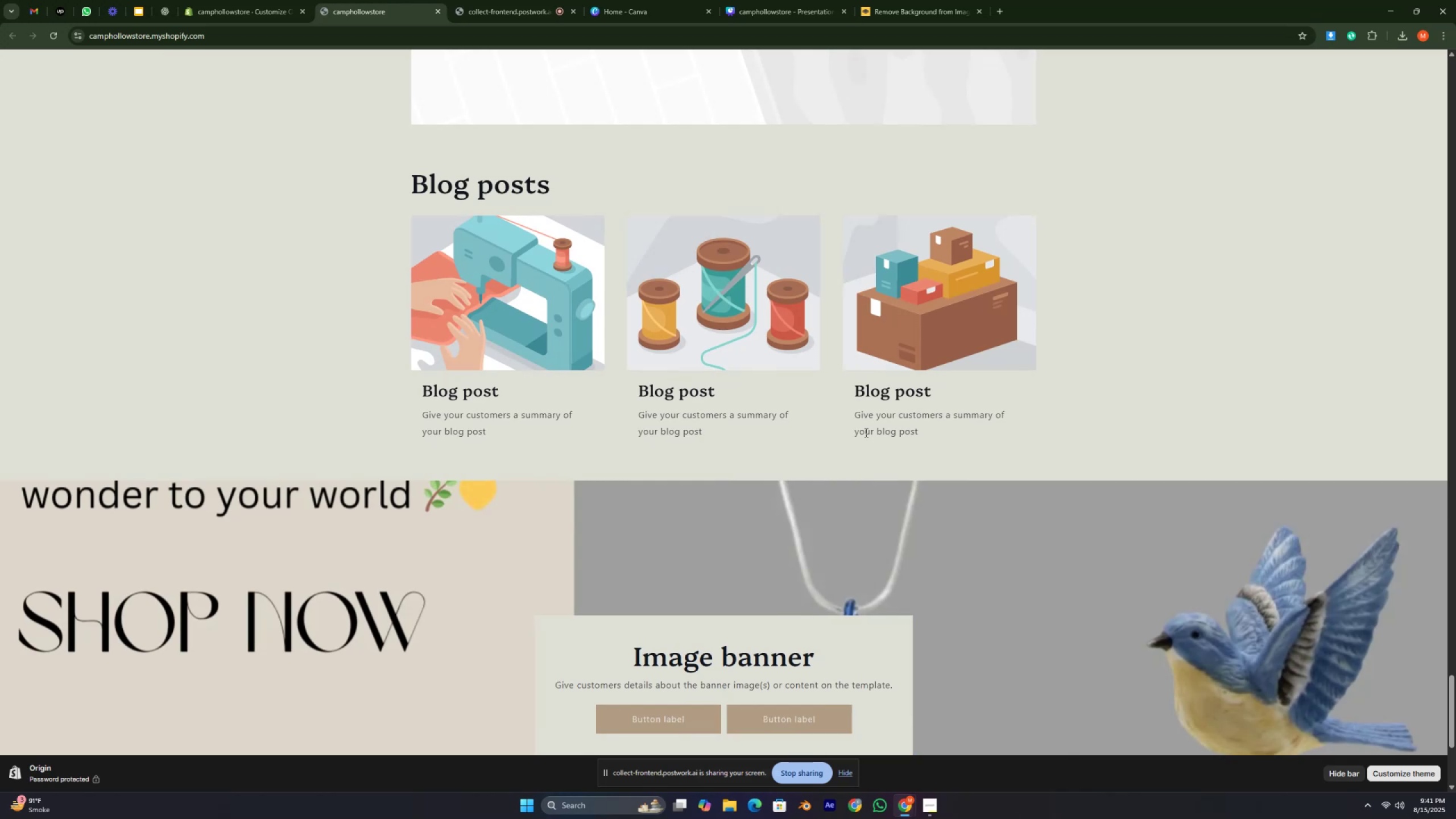 
key(Control+ControlRight)
 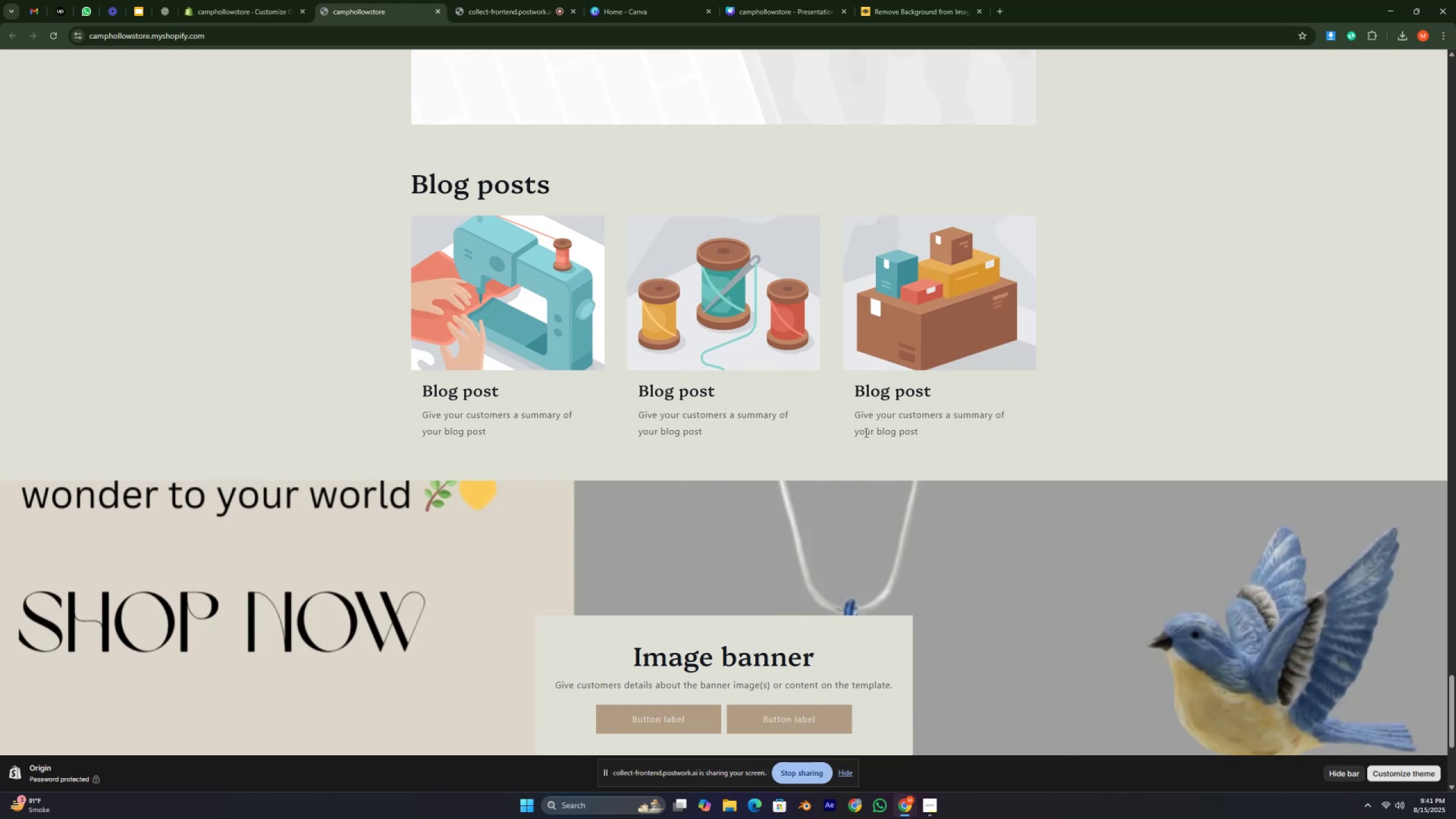 
key(Control+ControlRight)
 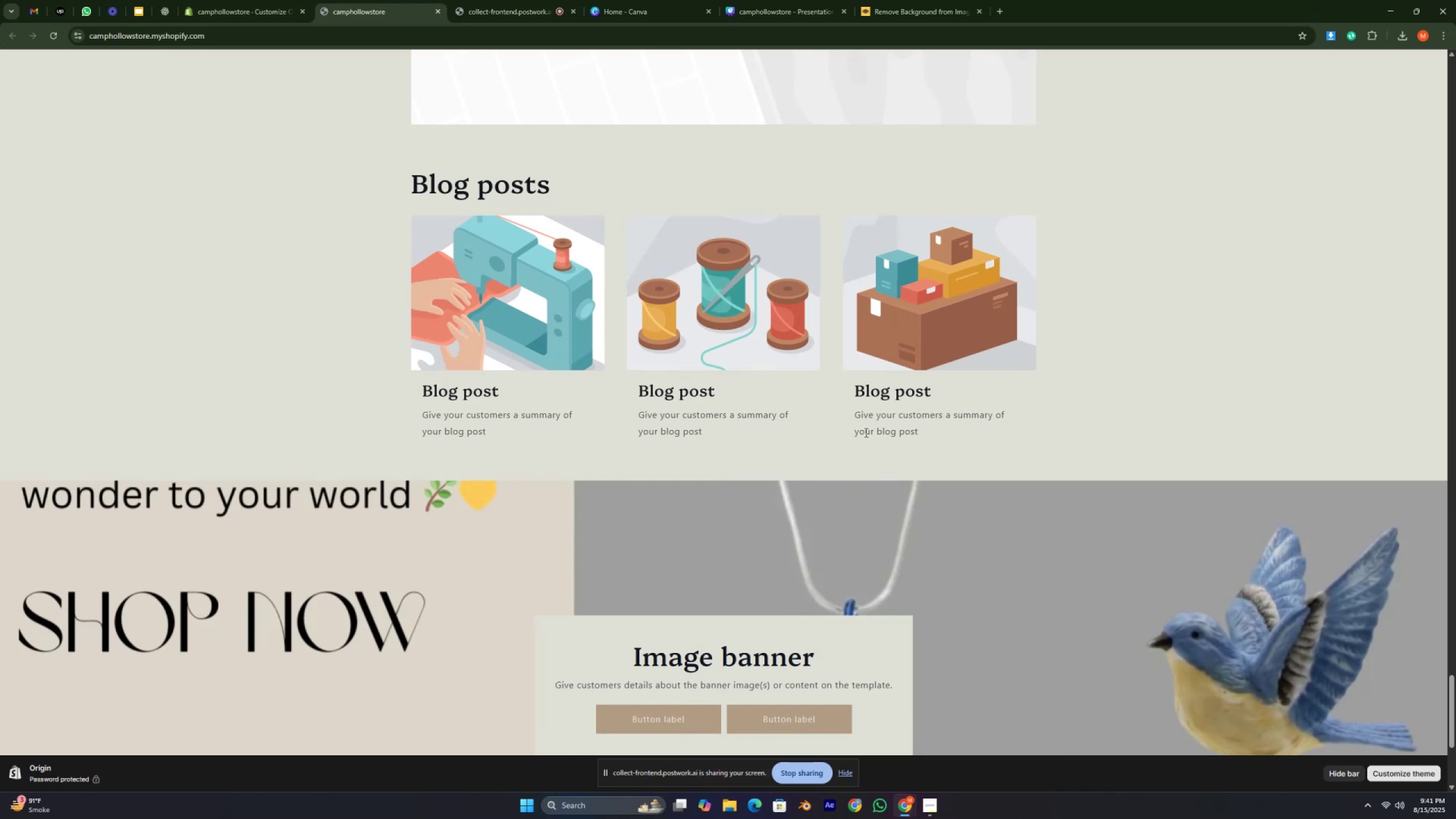 
key(Control+ControlRight)
 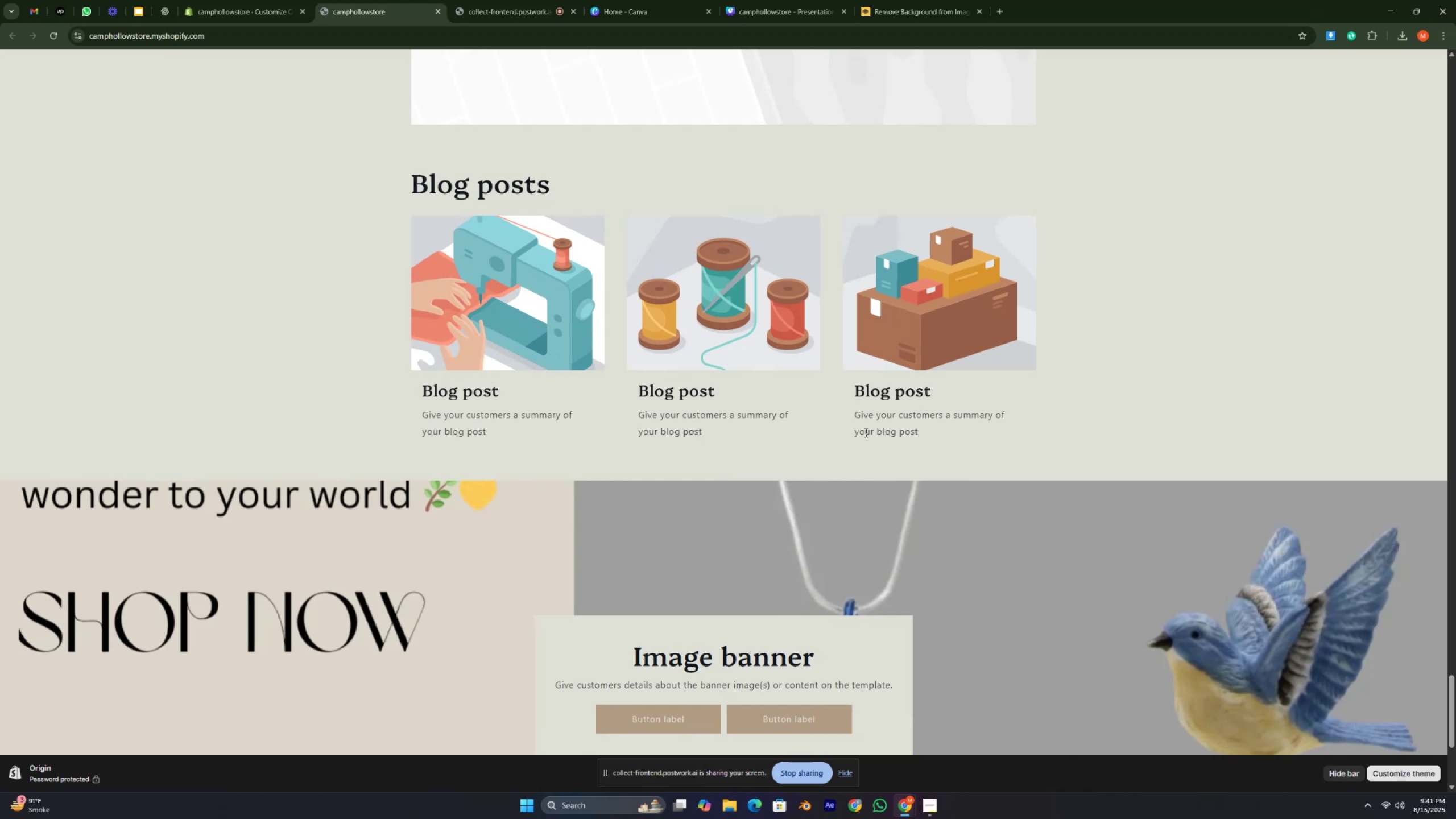 
key(Control+ControlRight)
 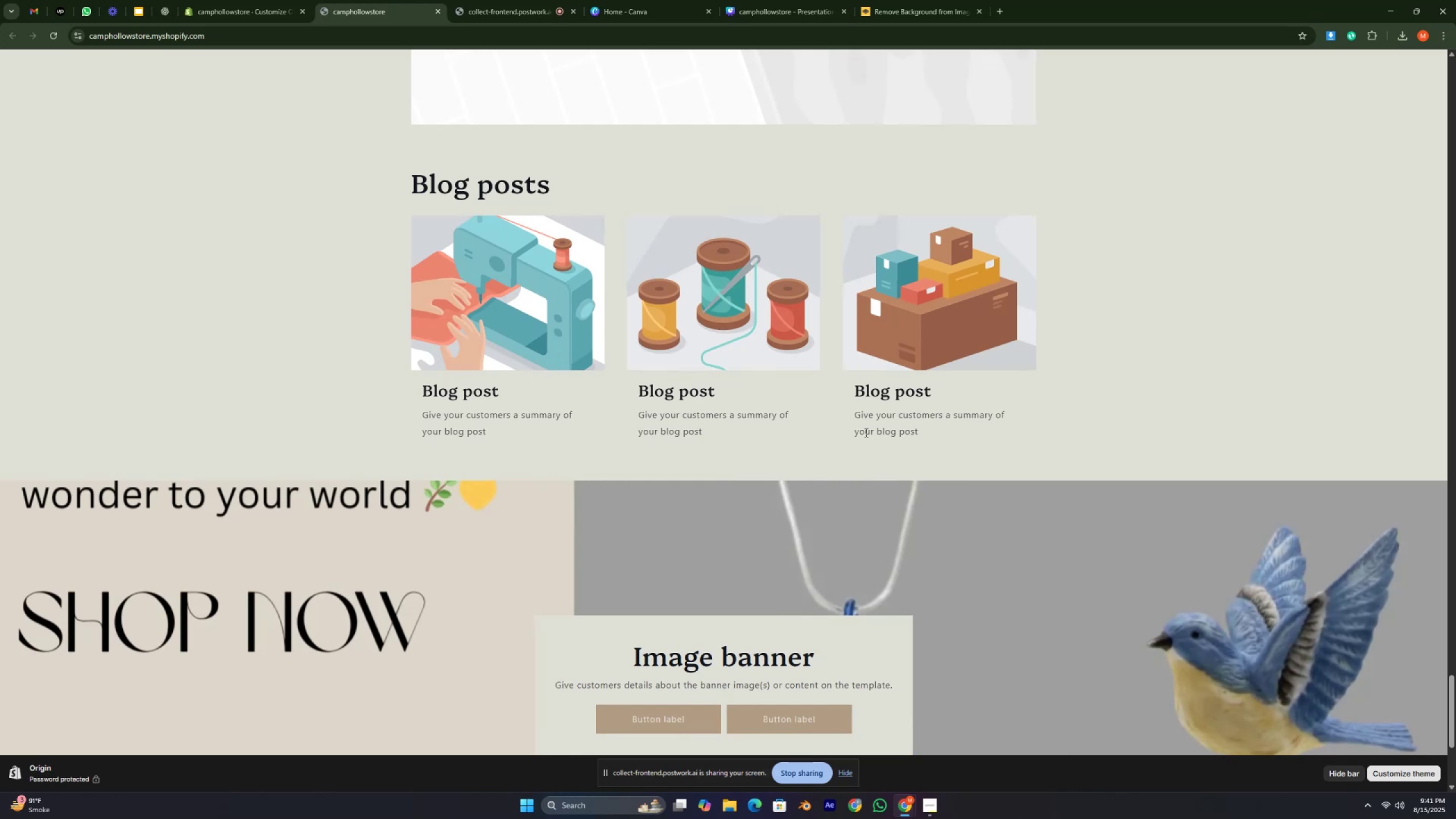 
key(Control+ControlRight)
 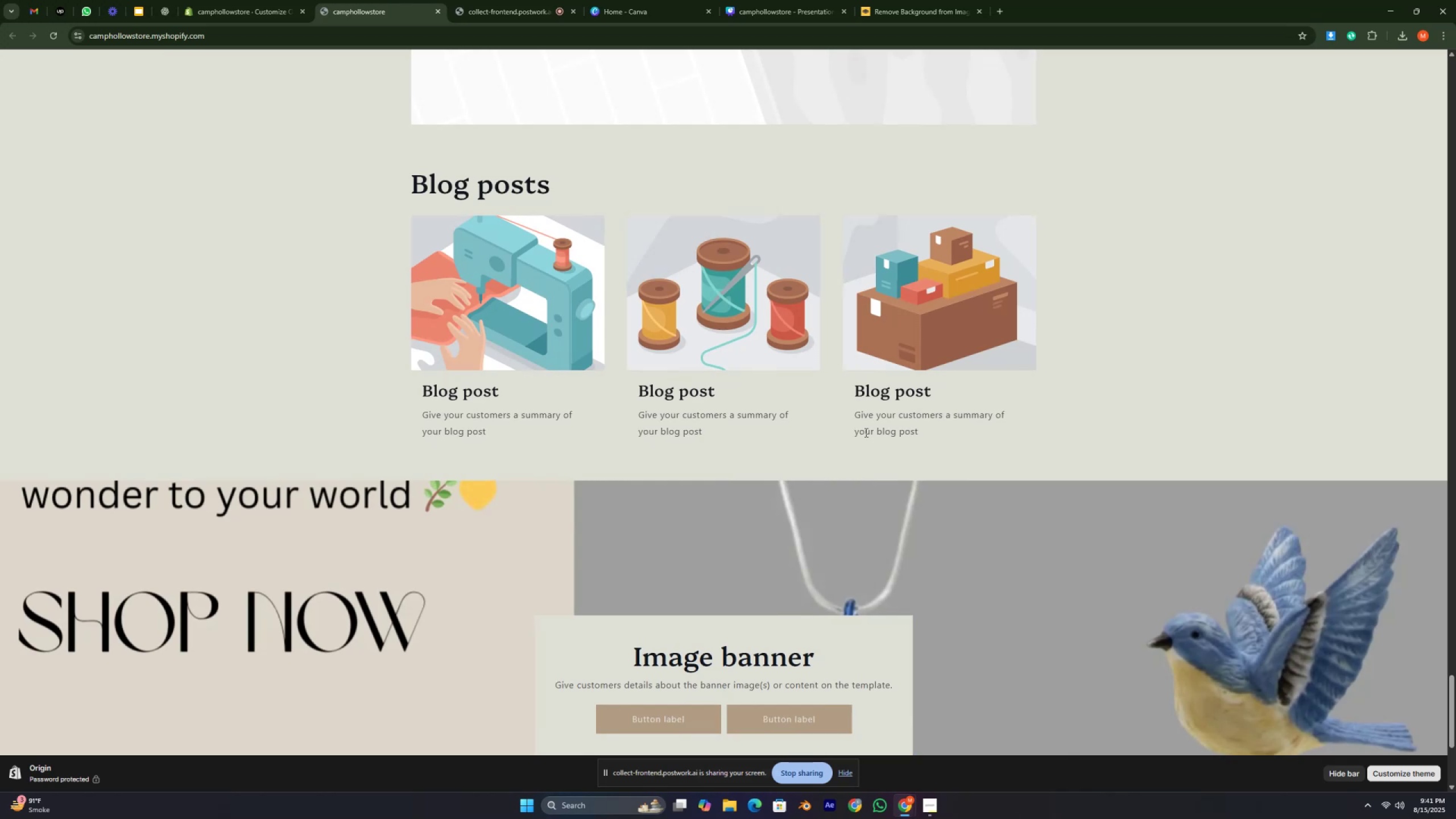 
key(Control+ControlRight)
 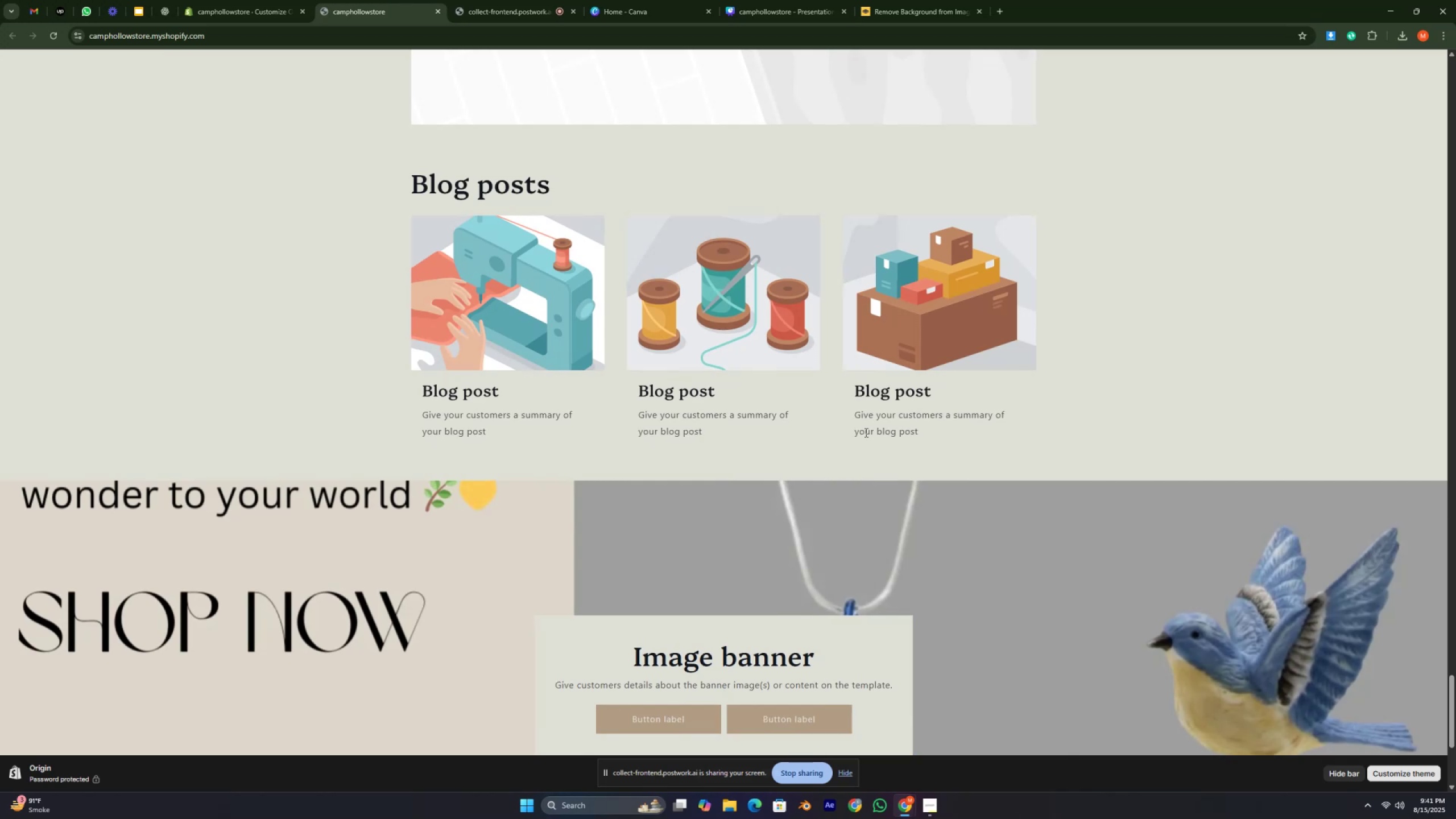 
key(Control+ControlRight)
 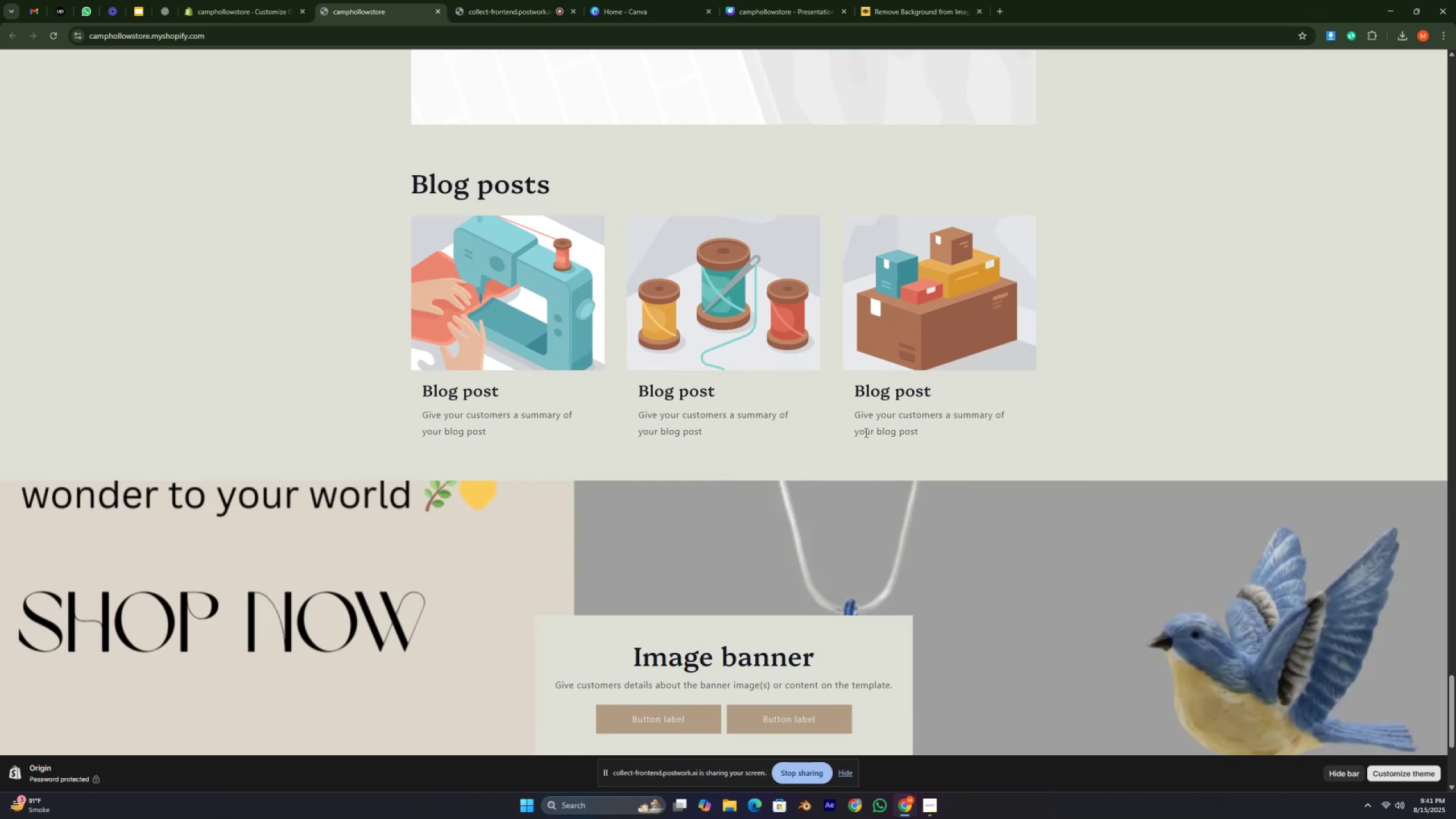 
key(Control+ControlRight)
 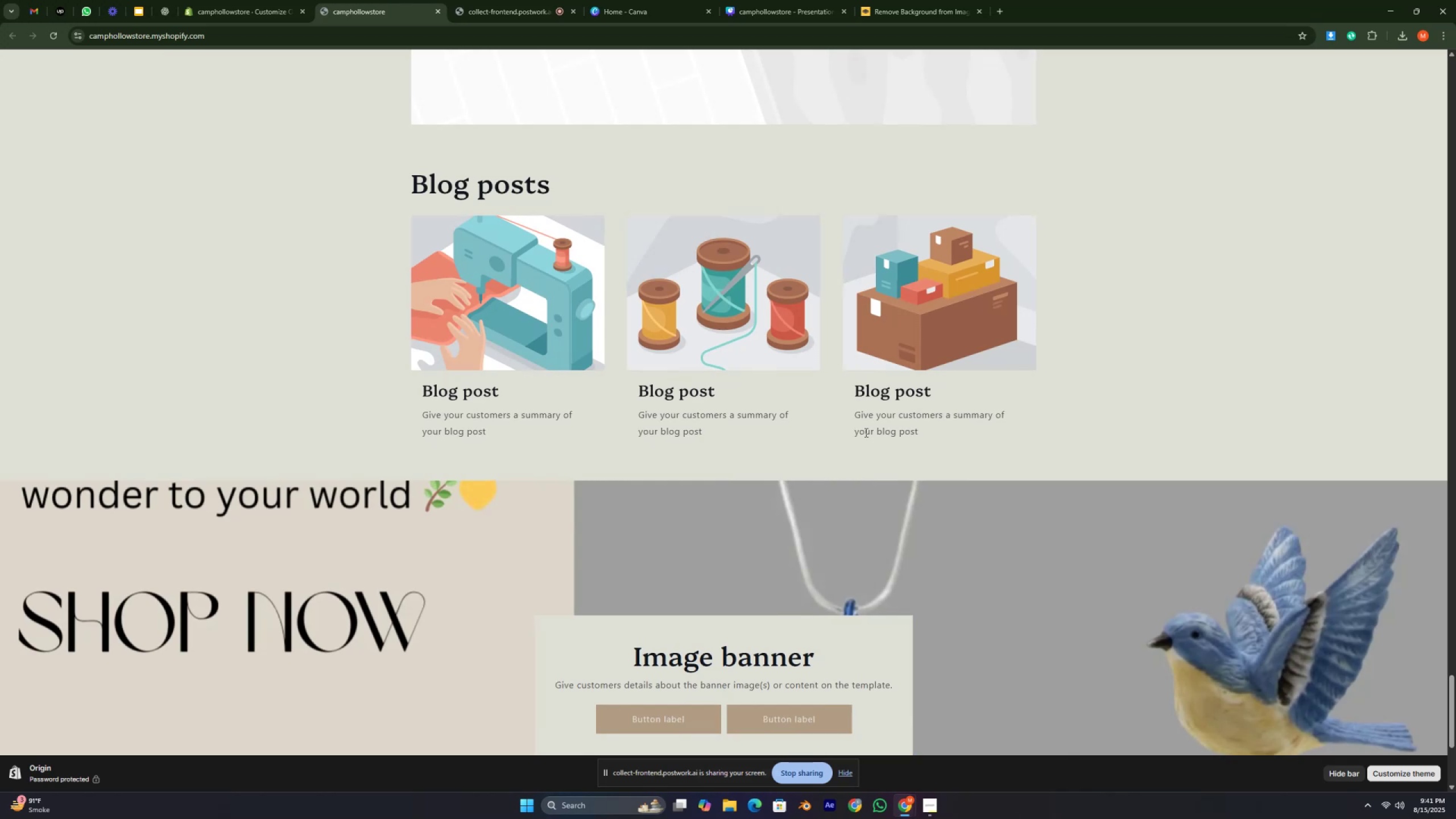 
key(Control+ControlRight)
 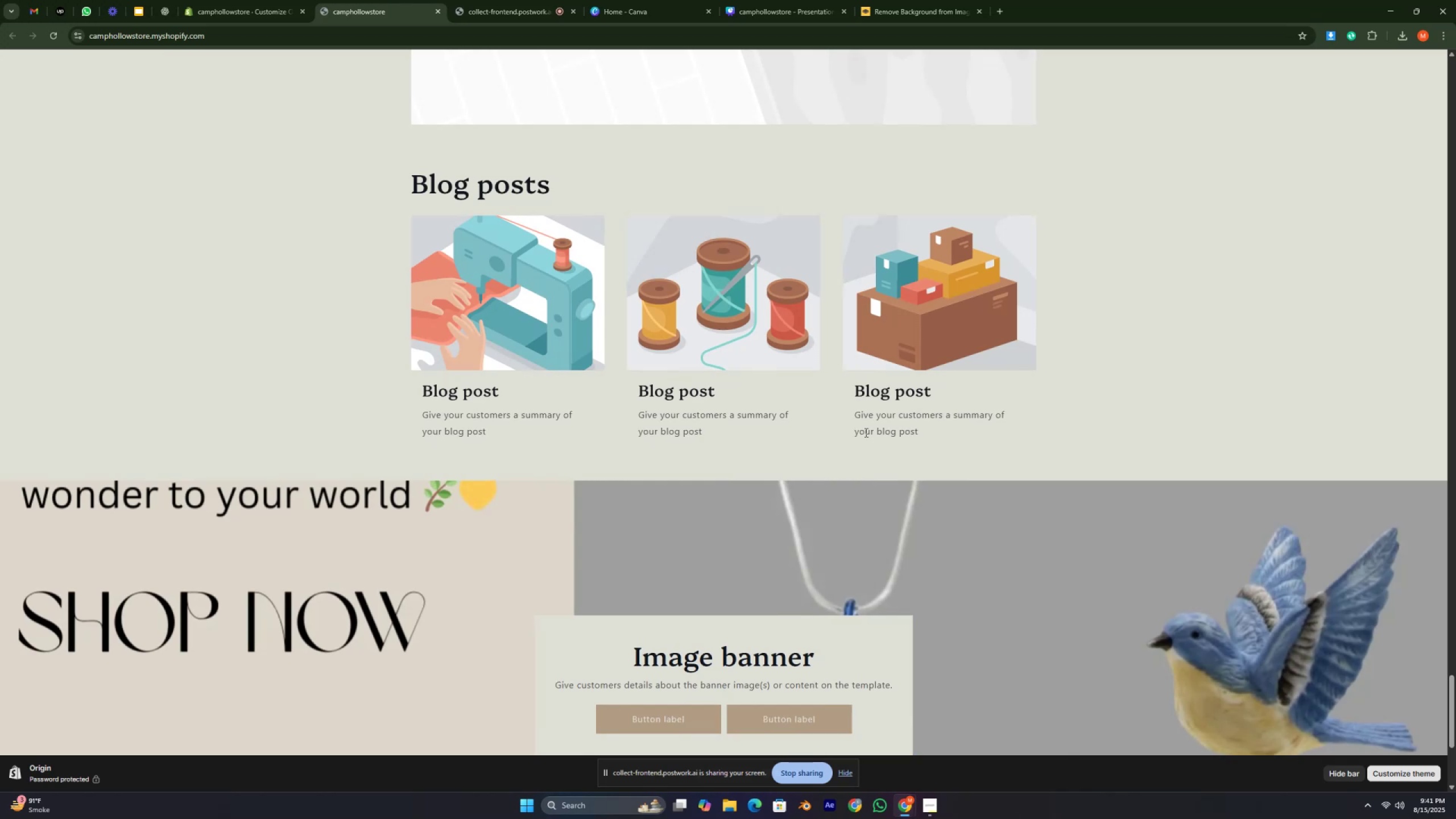 
key(Control+ControlRight)
 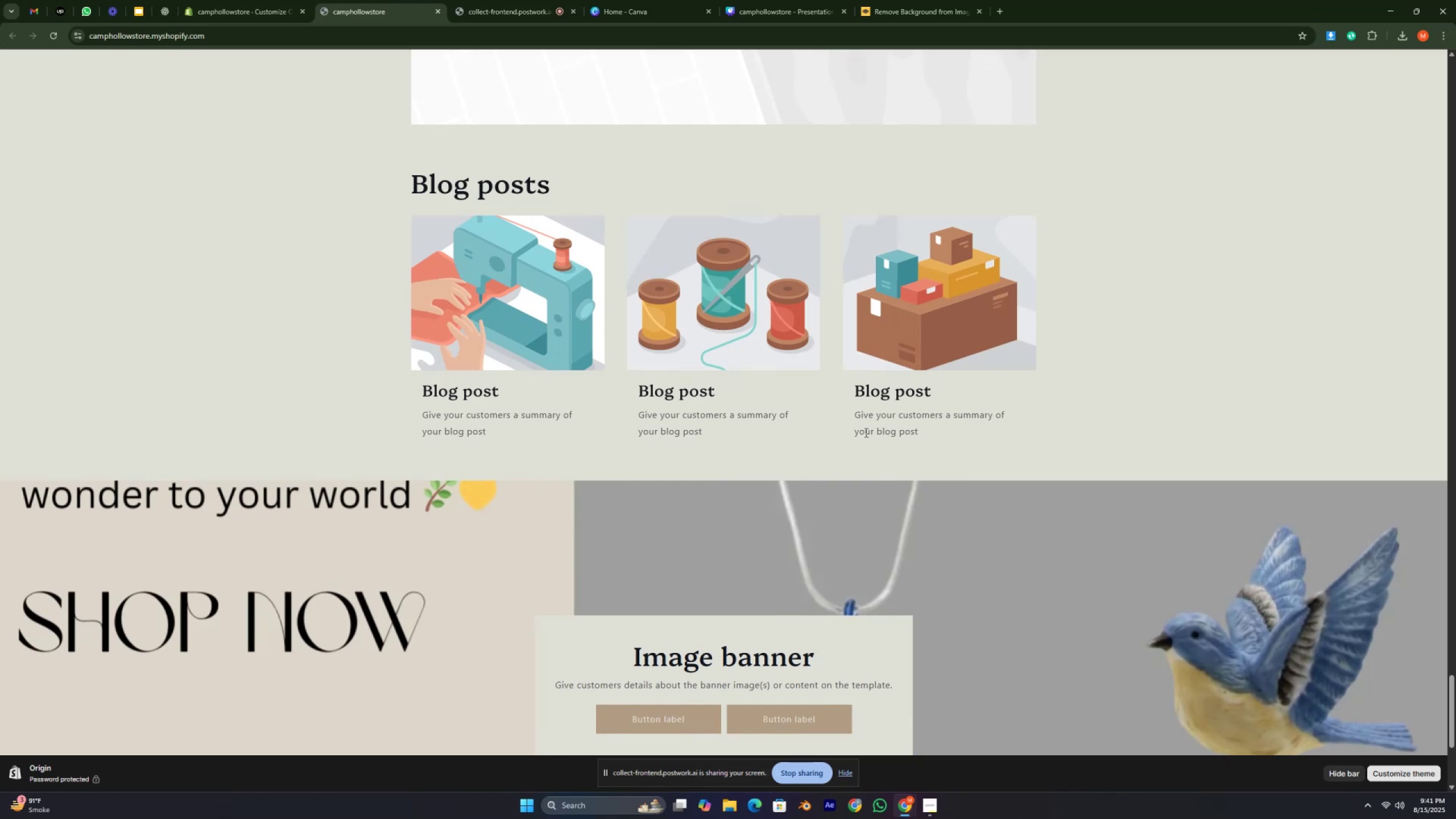 
key(Control+ControlRight)
 